 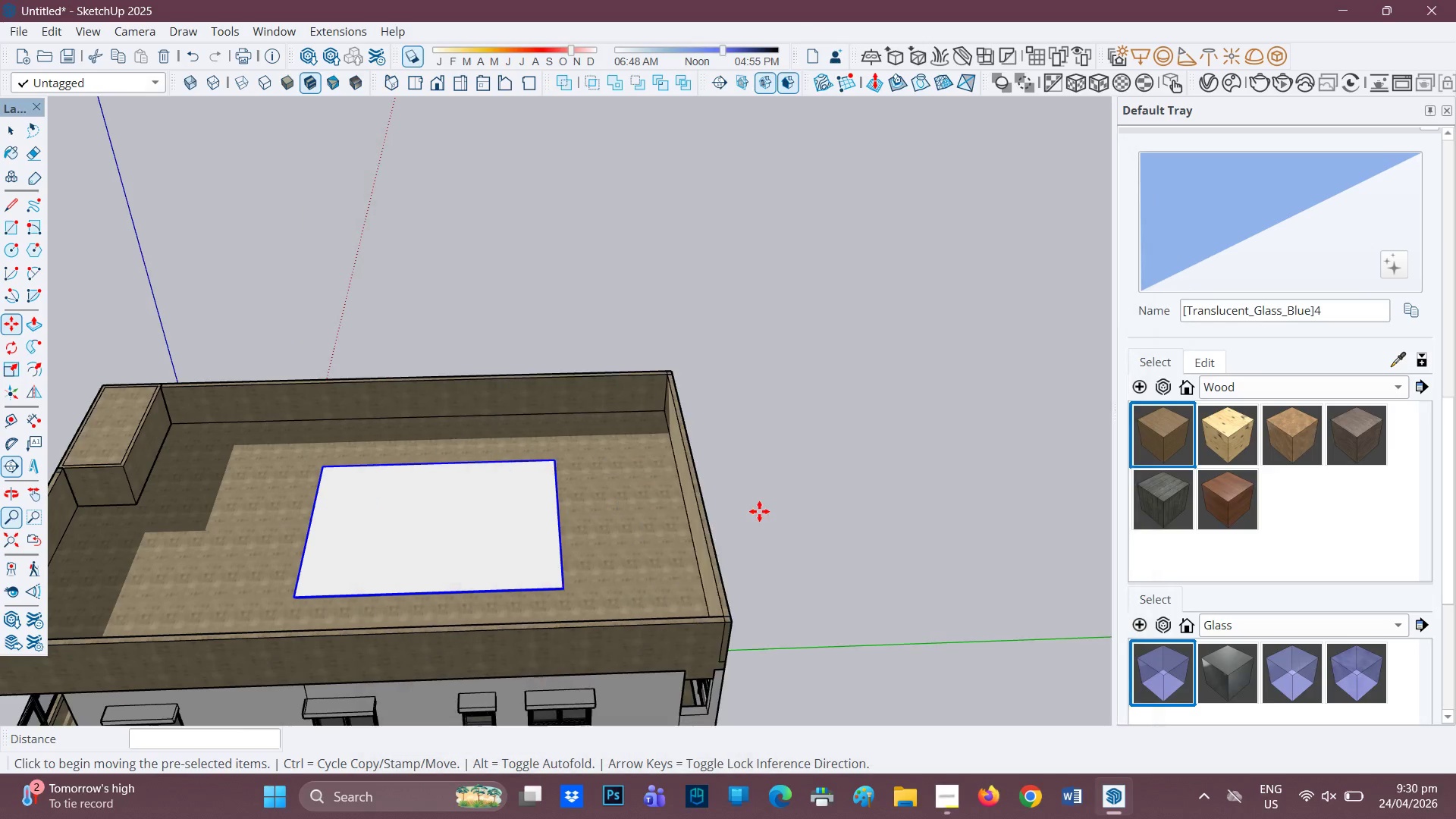 
scroll: coordinate [507, 618], scroll_direction: up, amount: 6.0
 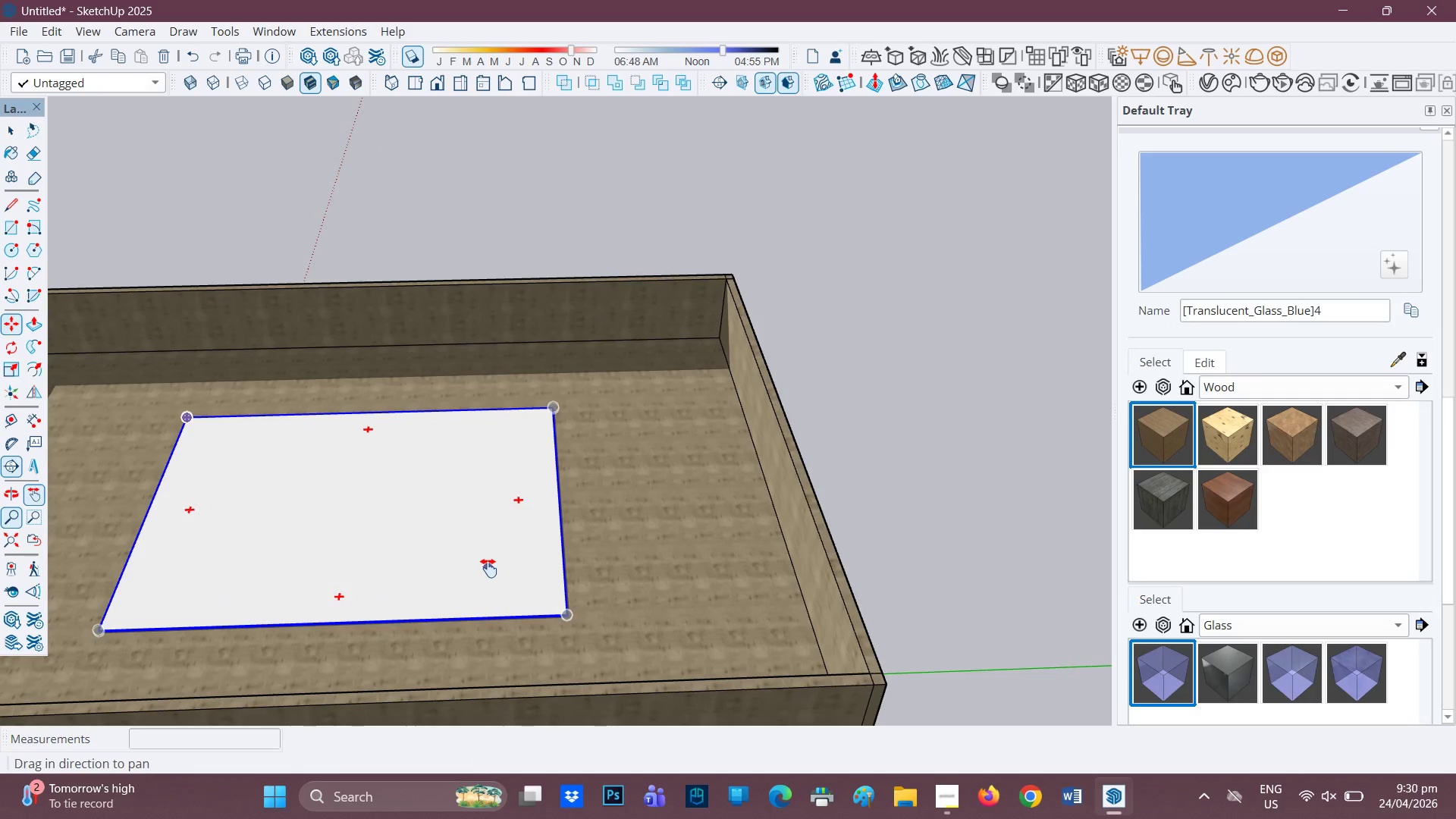 
left_click_drag(start_coordinate=[492, 561], to_coordinate=[628, 551])
 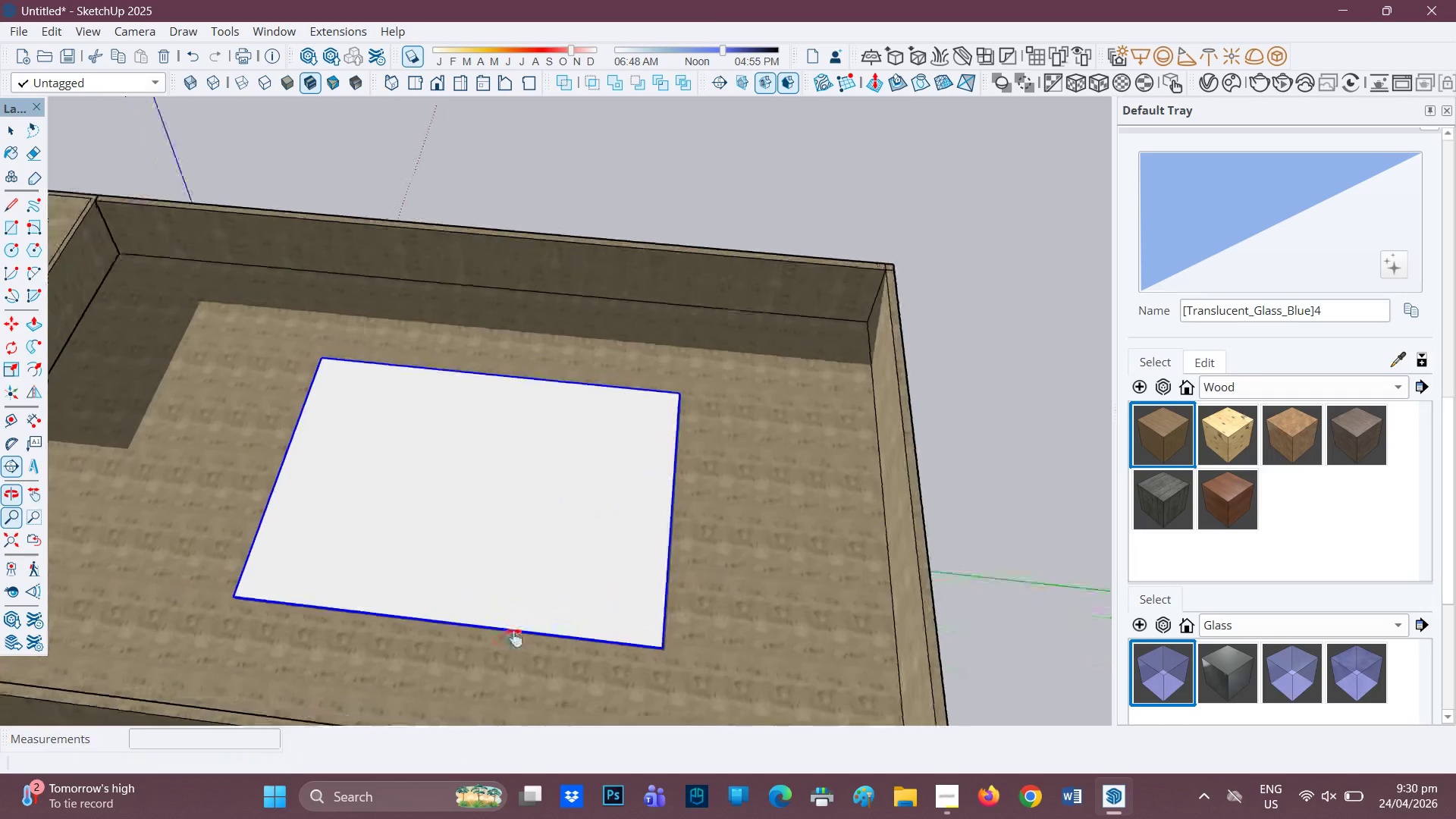 
scroll: coordinate [495, 535], scroll_direction: up, amount: 2.0
 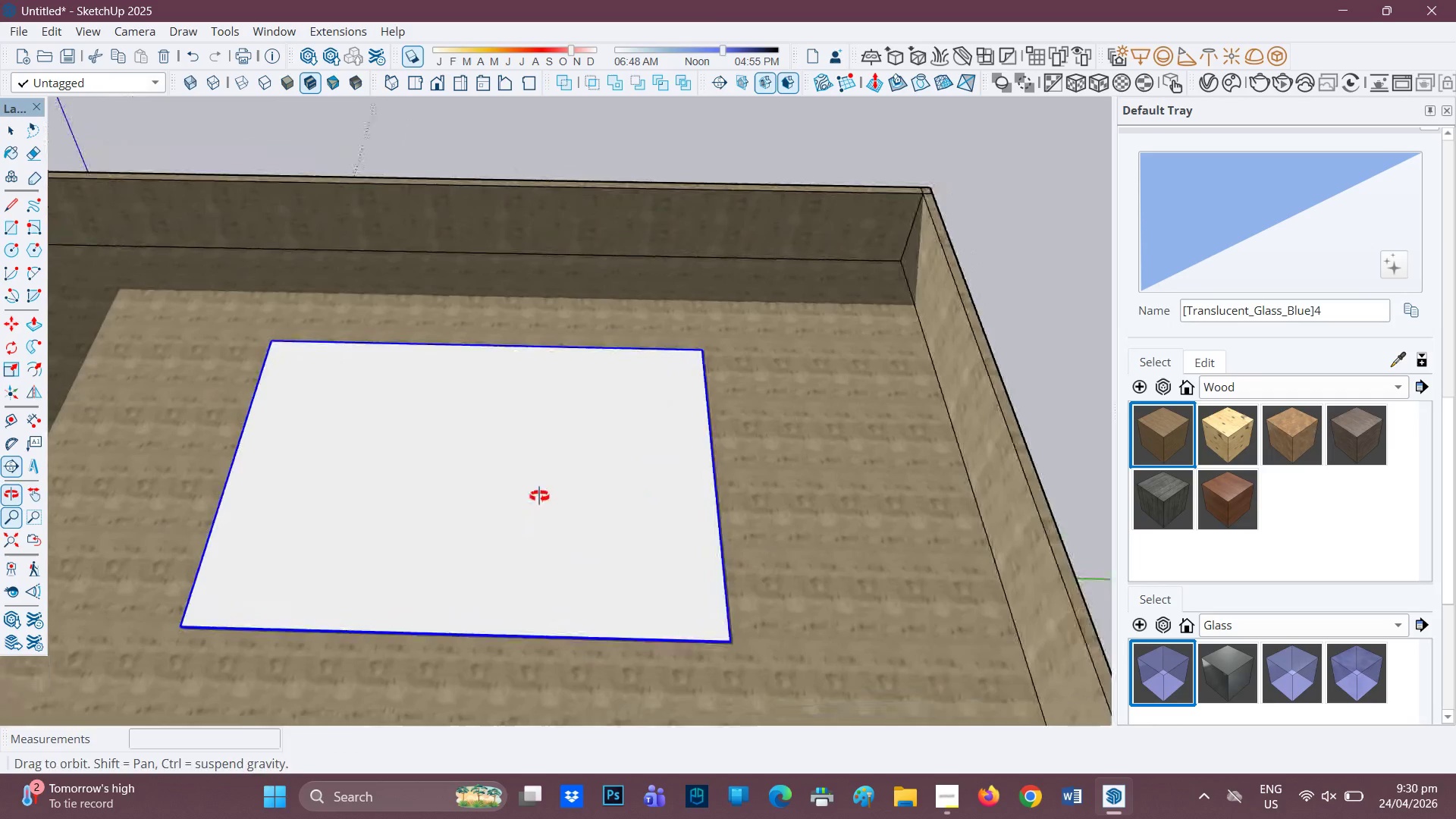 
key(Space)
 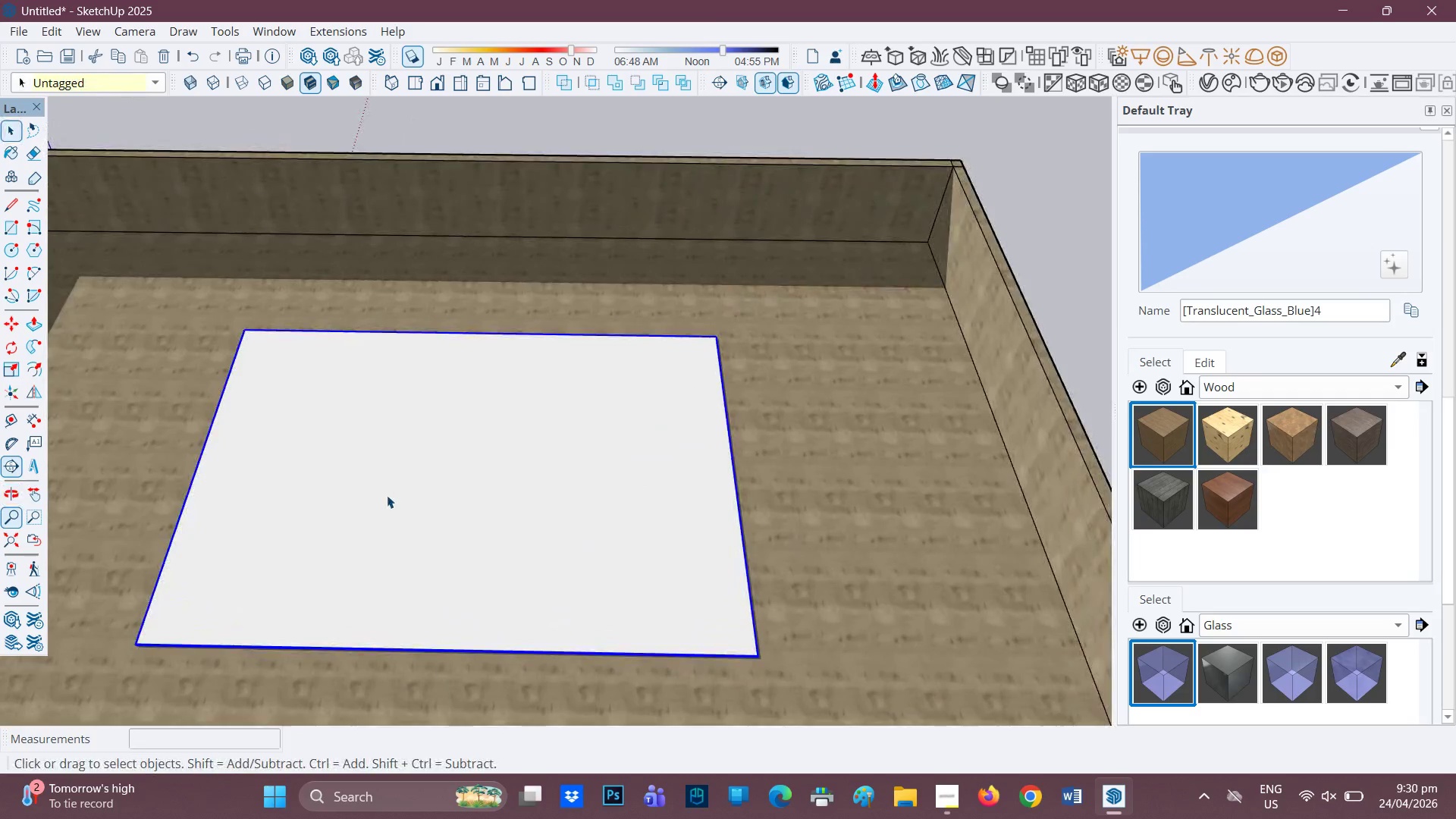 
scroll: coordinate [540, 495], scroll_direction: up, amount: 1.0
 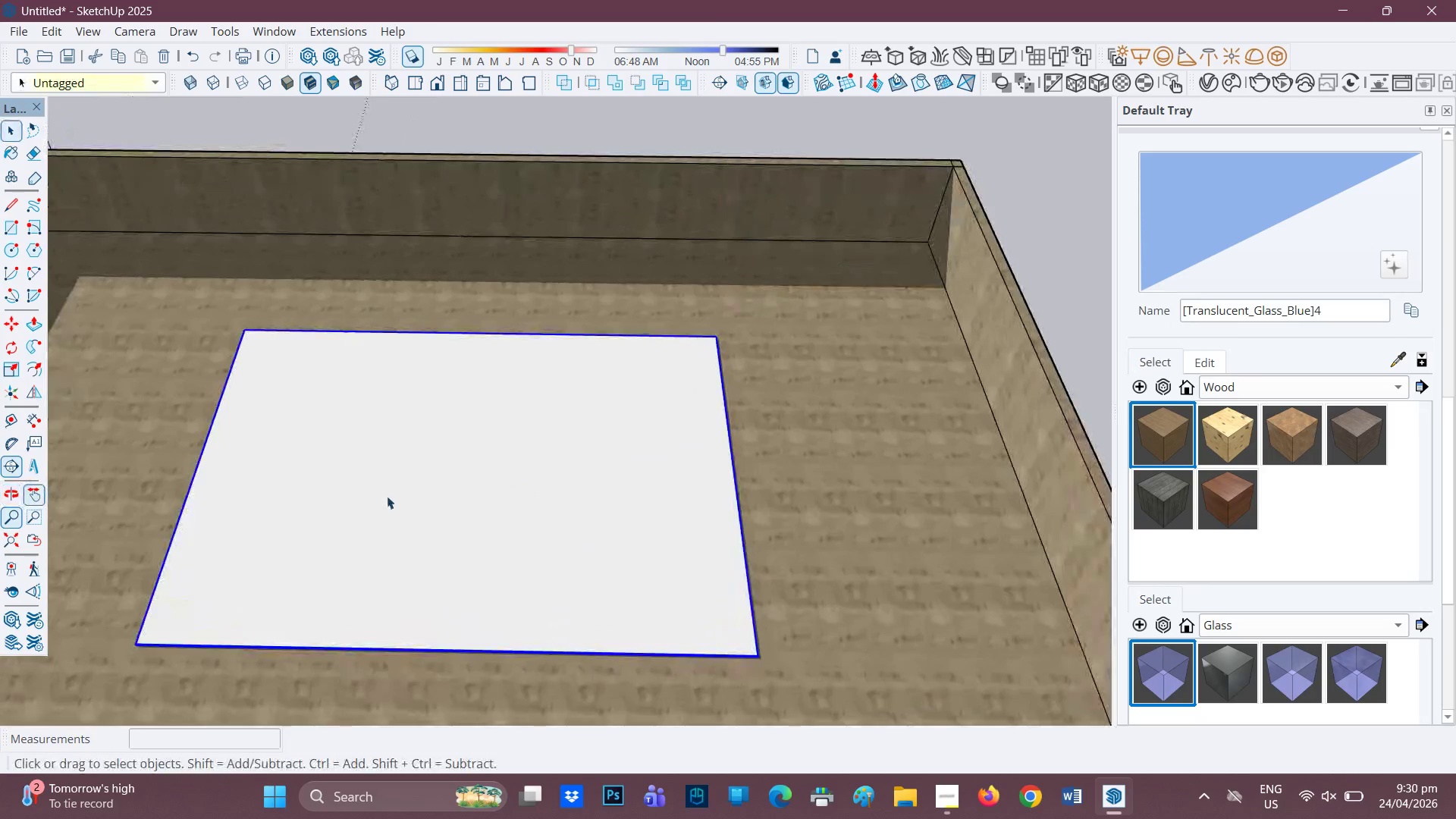 
left_click([387, 495])
 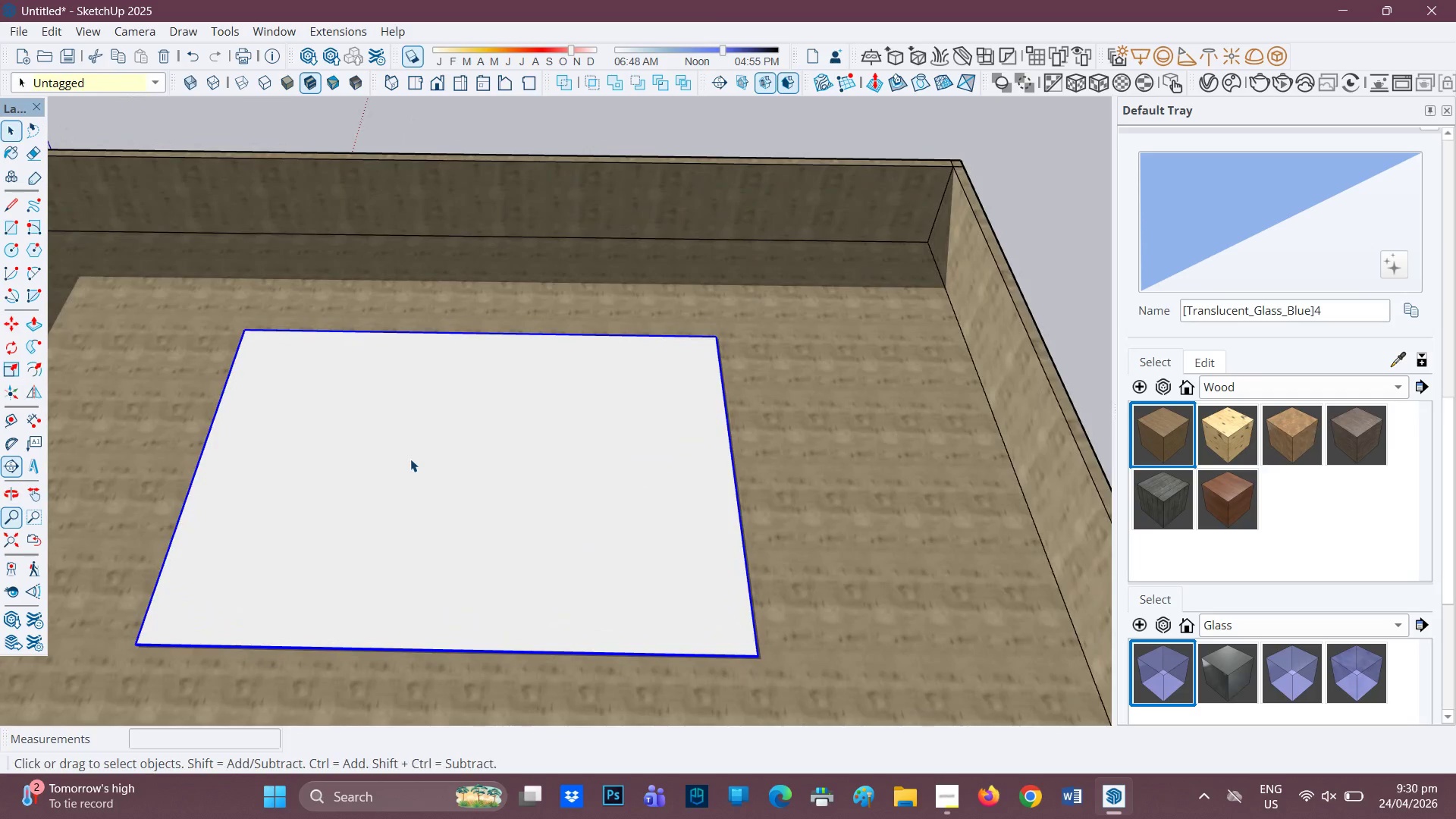 
scroll: coordinate [410, 457], scroll_direction: down, amount: 2.0
 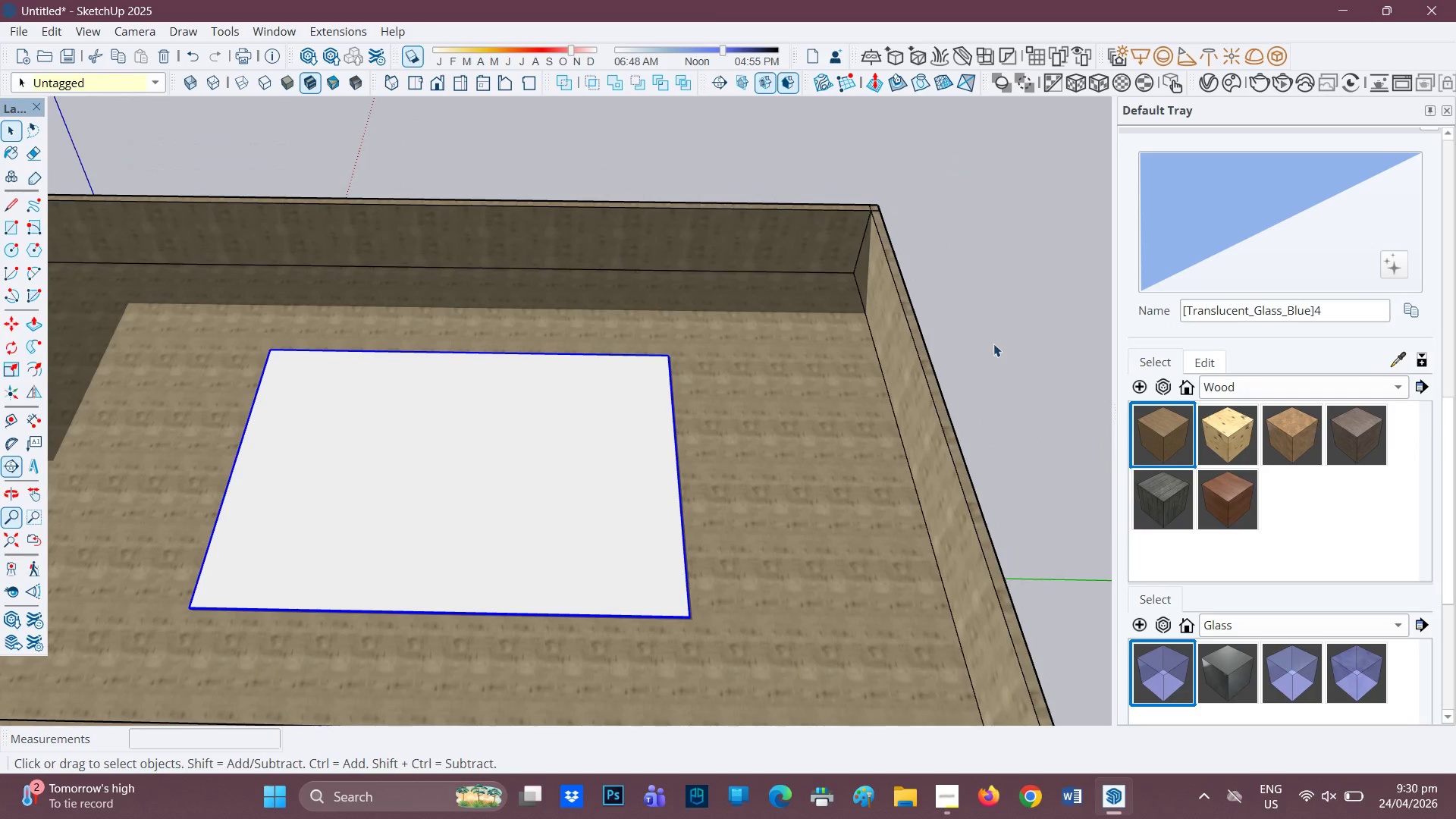 
left_click([993, 344])
 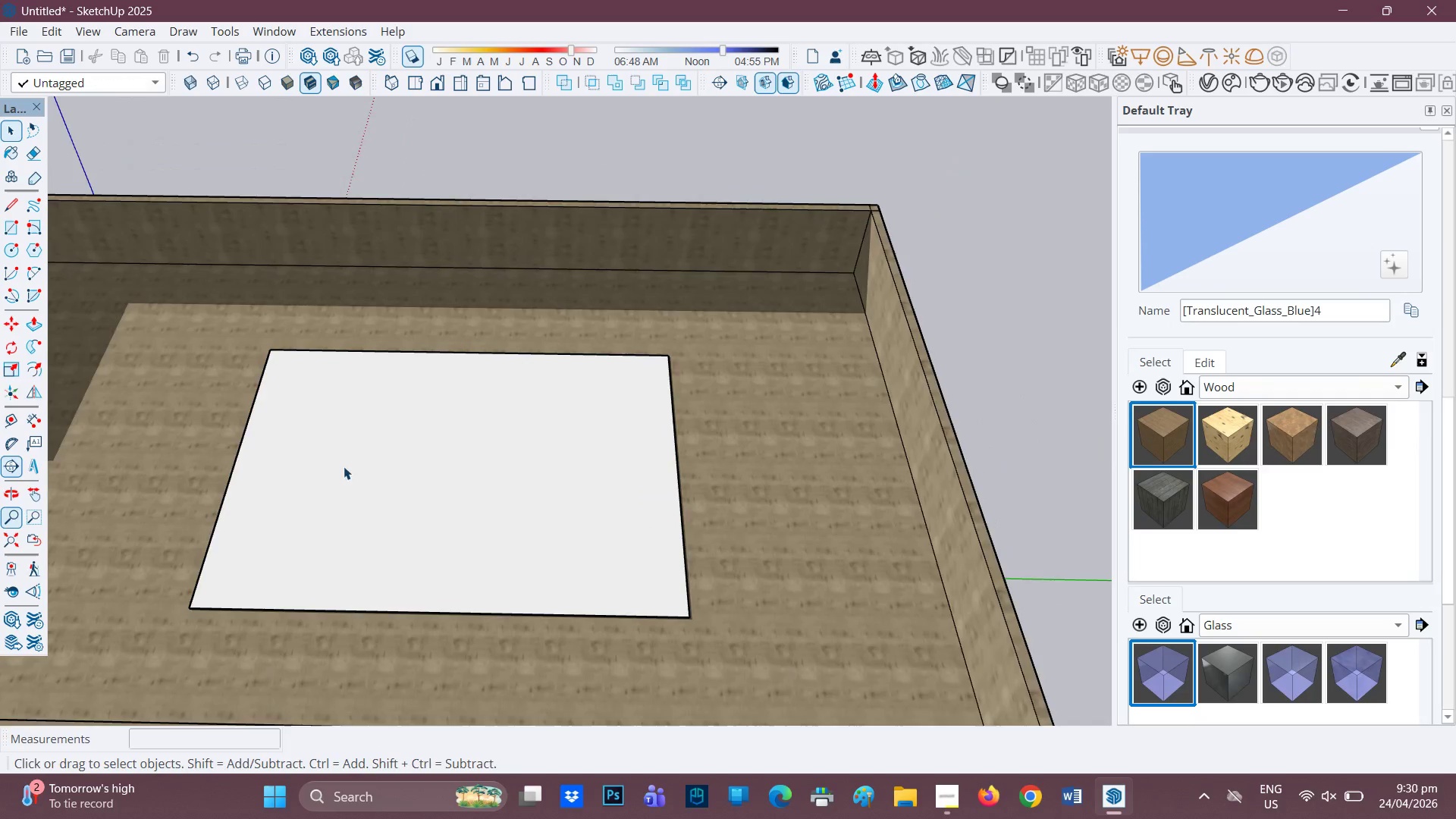 
scroll: coordinate [337, 460], scroll_direction: up, amount: 2.0
 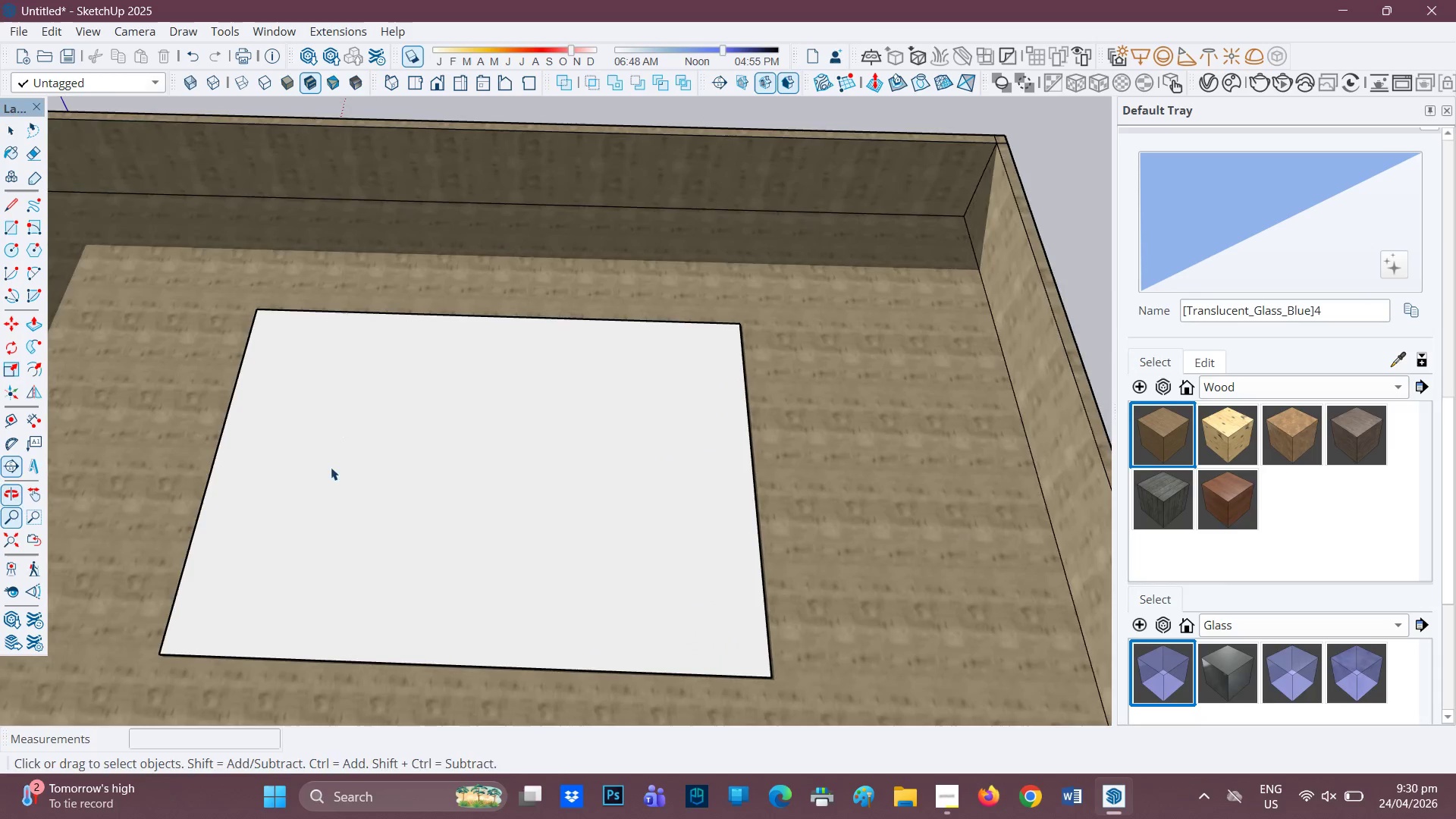 
key(R)
 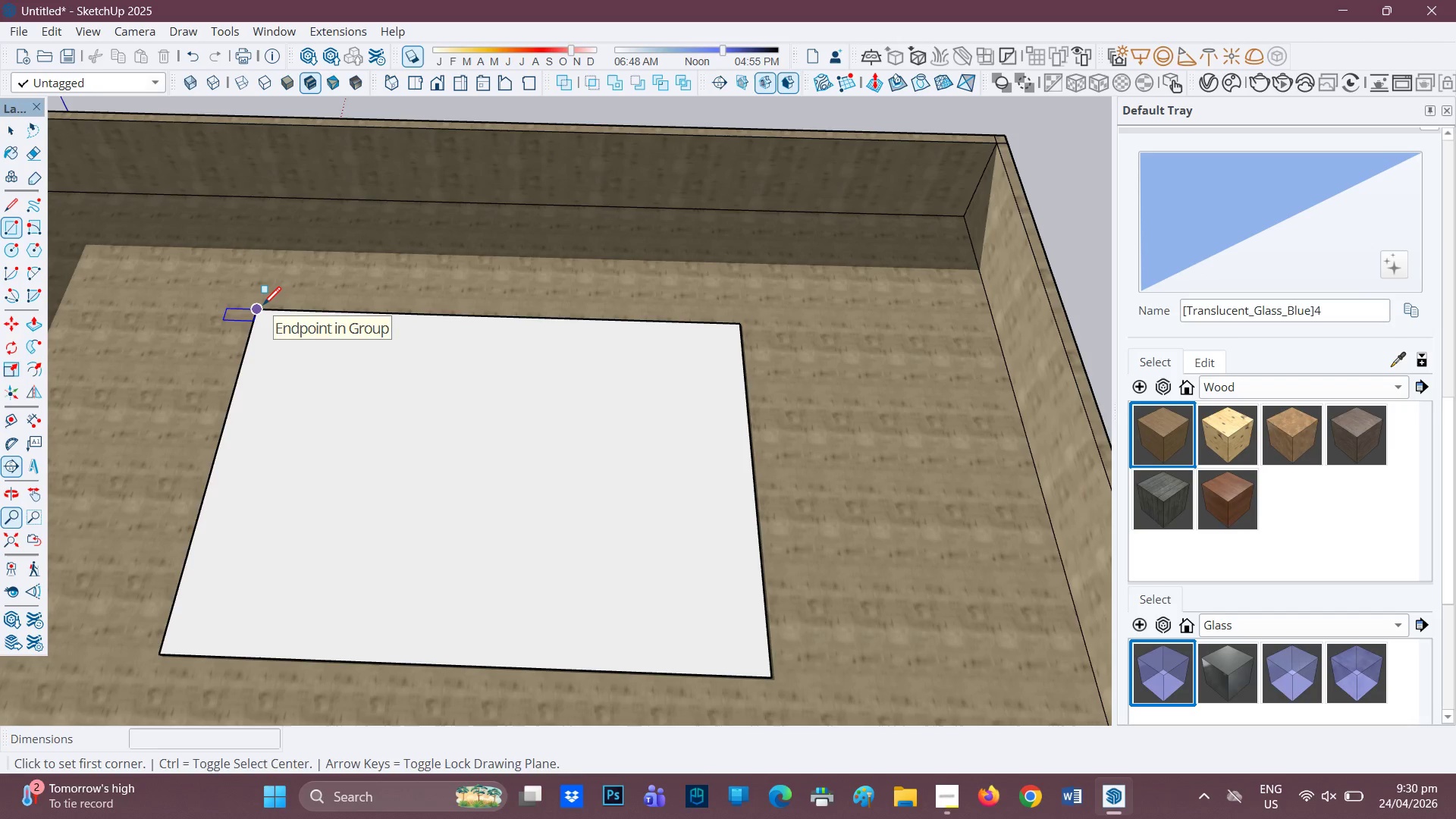 
left_click([263, 306])
 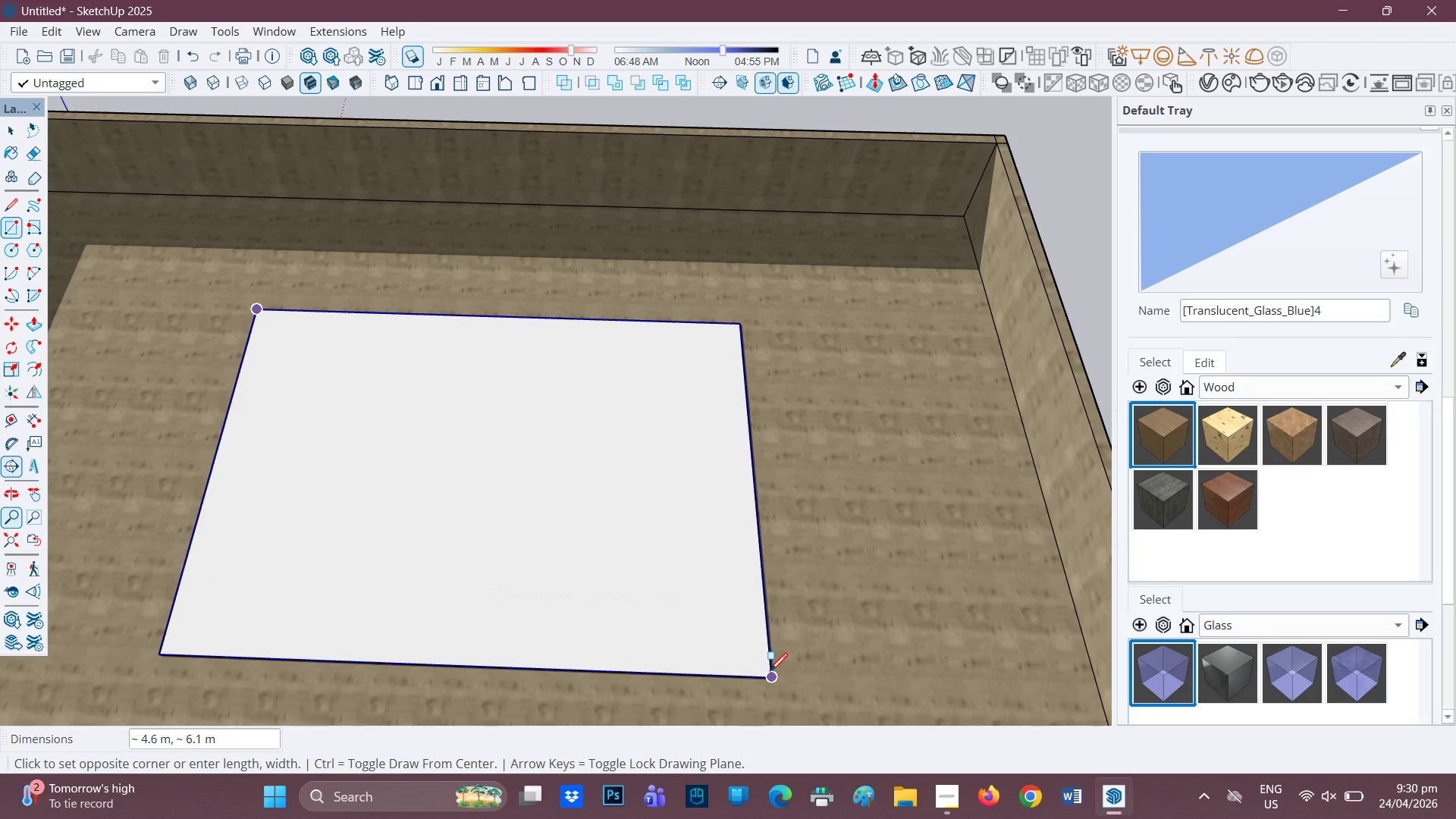 
left_click([770, 673])
 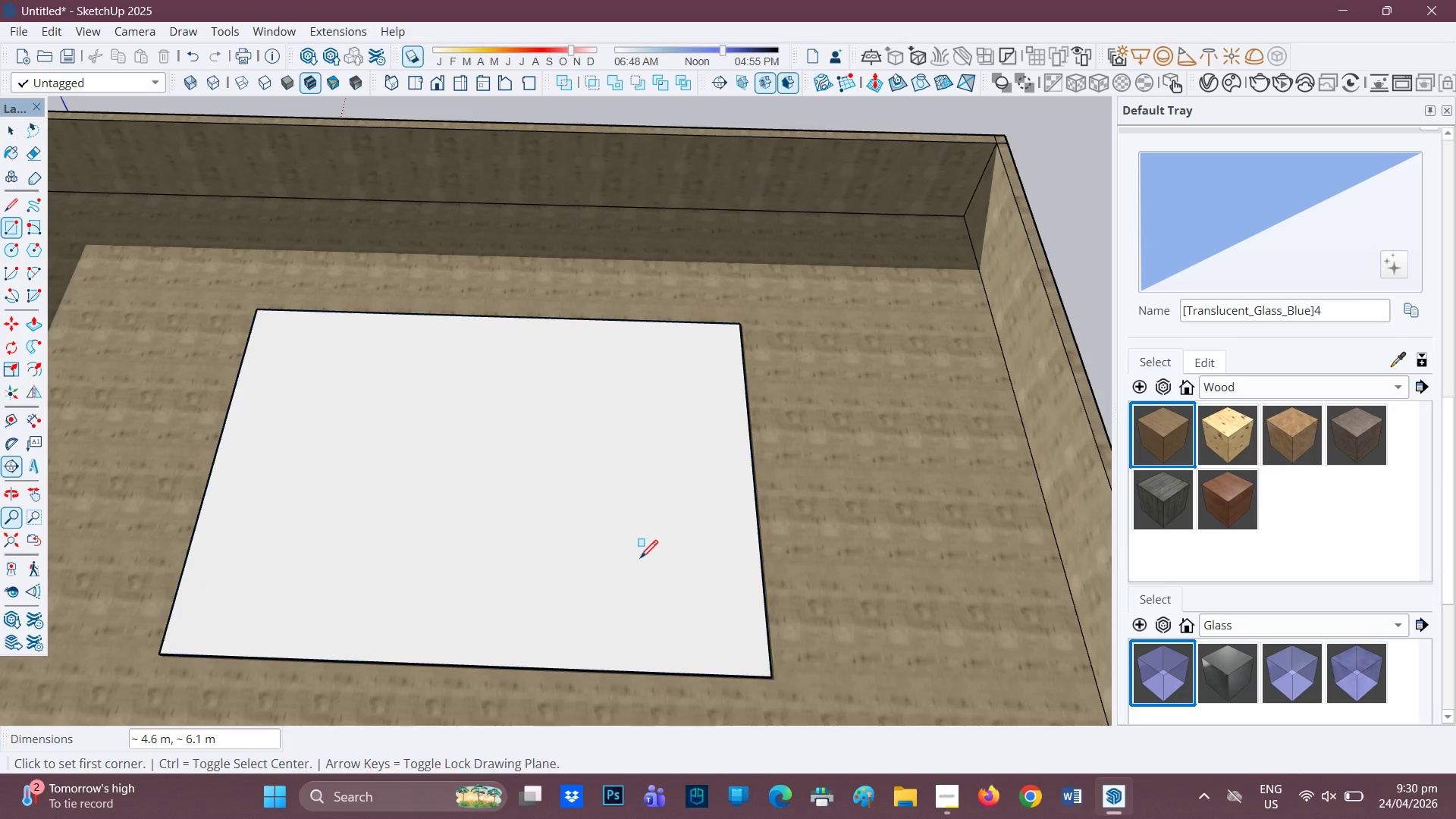 
key(P)
 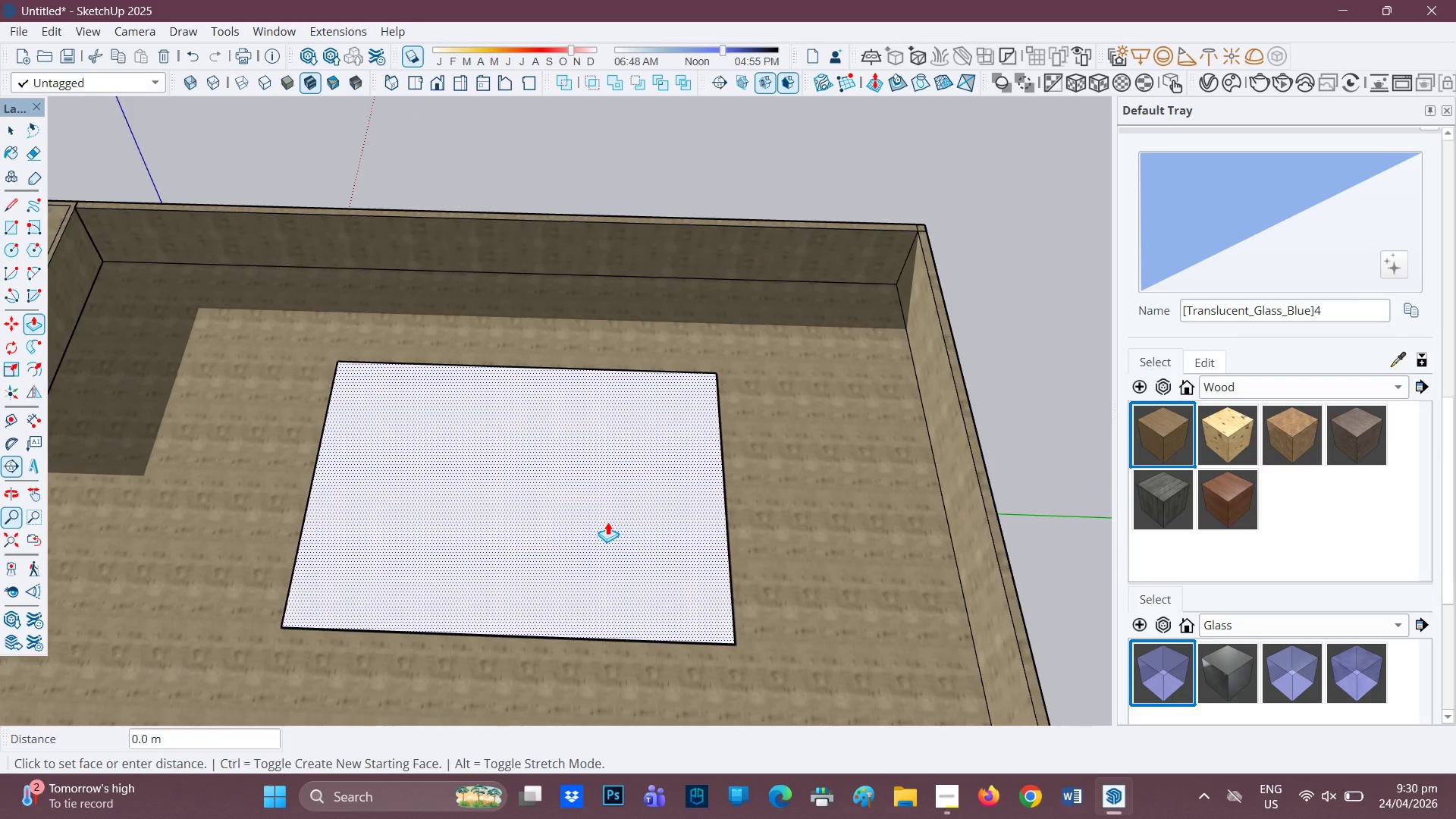 
left_click([607, 522])
 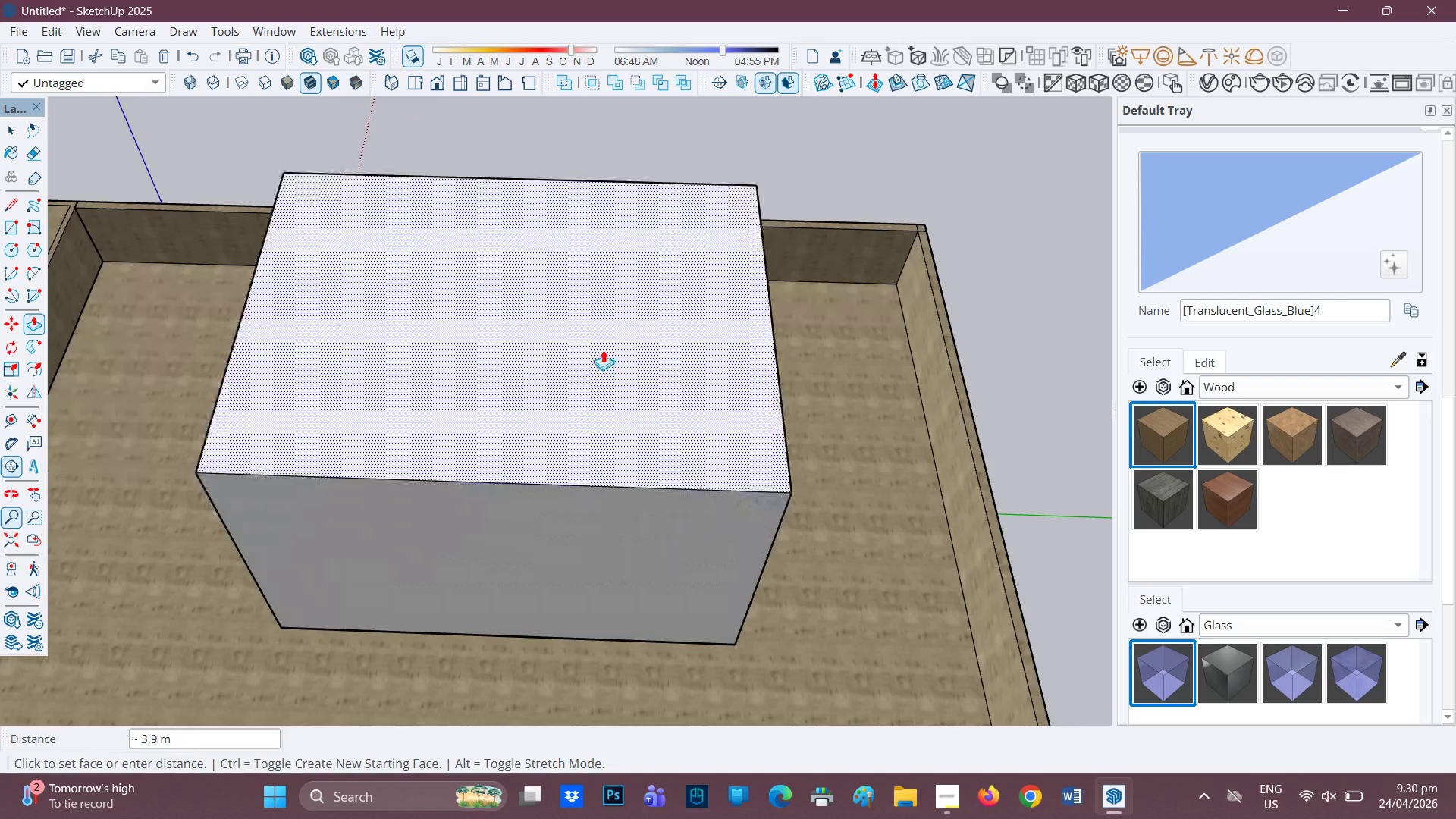 
scroll: coordinate [617, 537], scroll_direction: down, amount: 3.0
 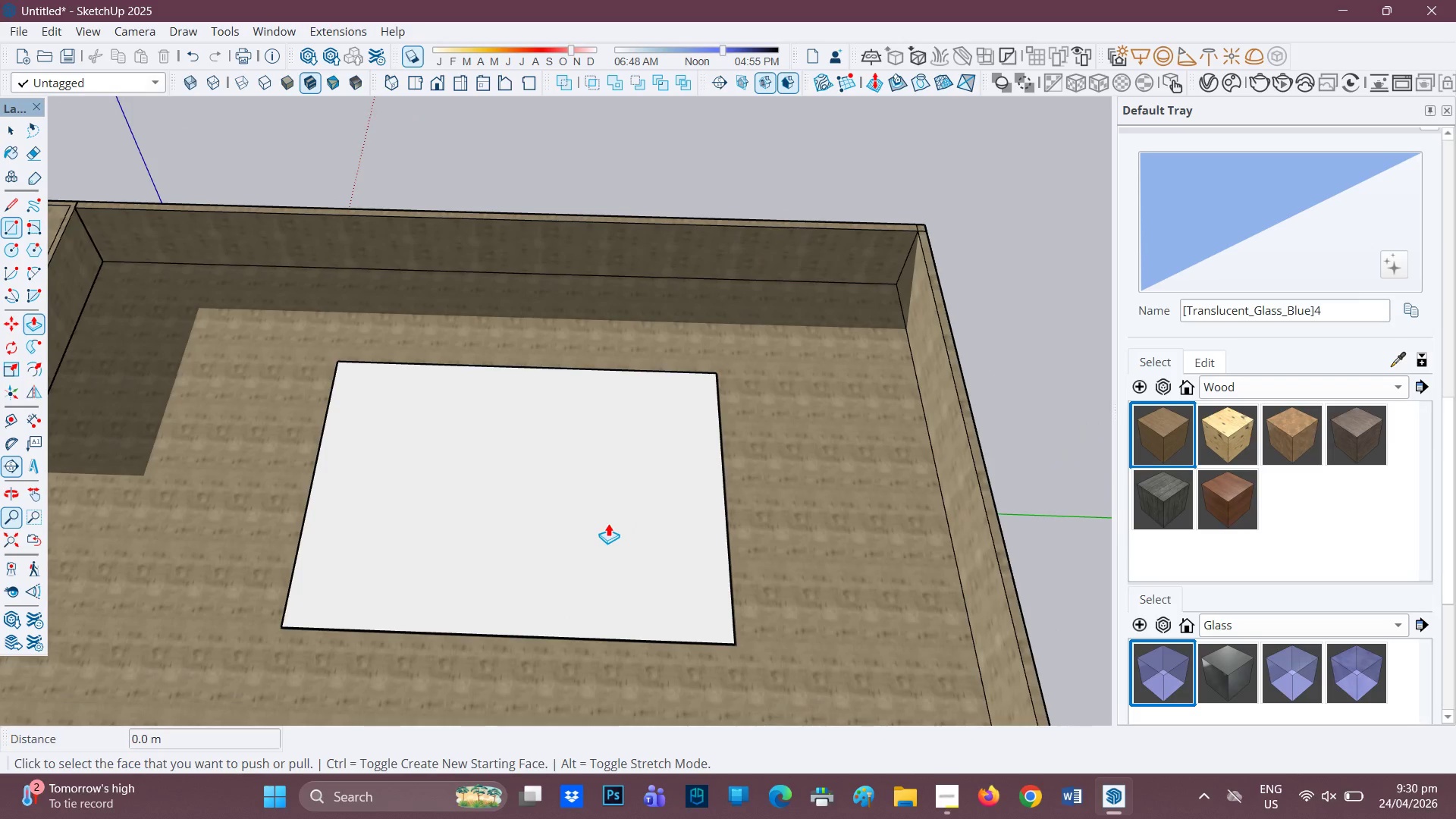 
type(10')
 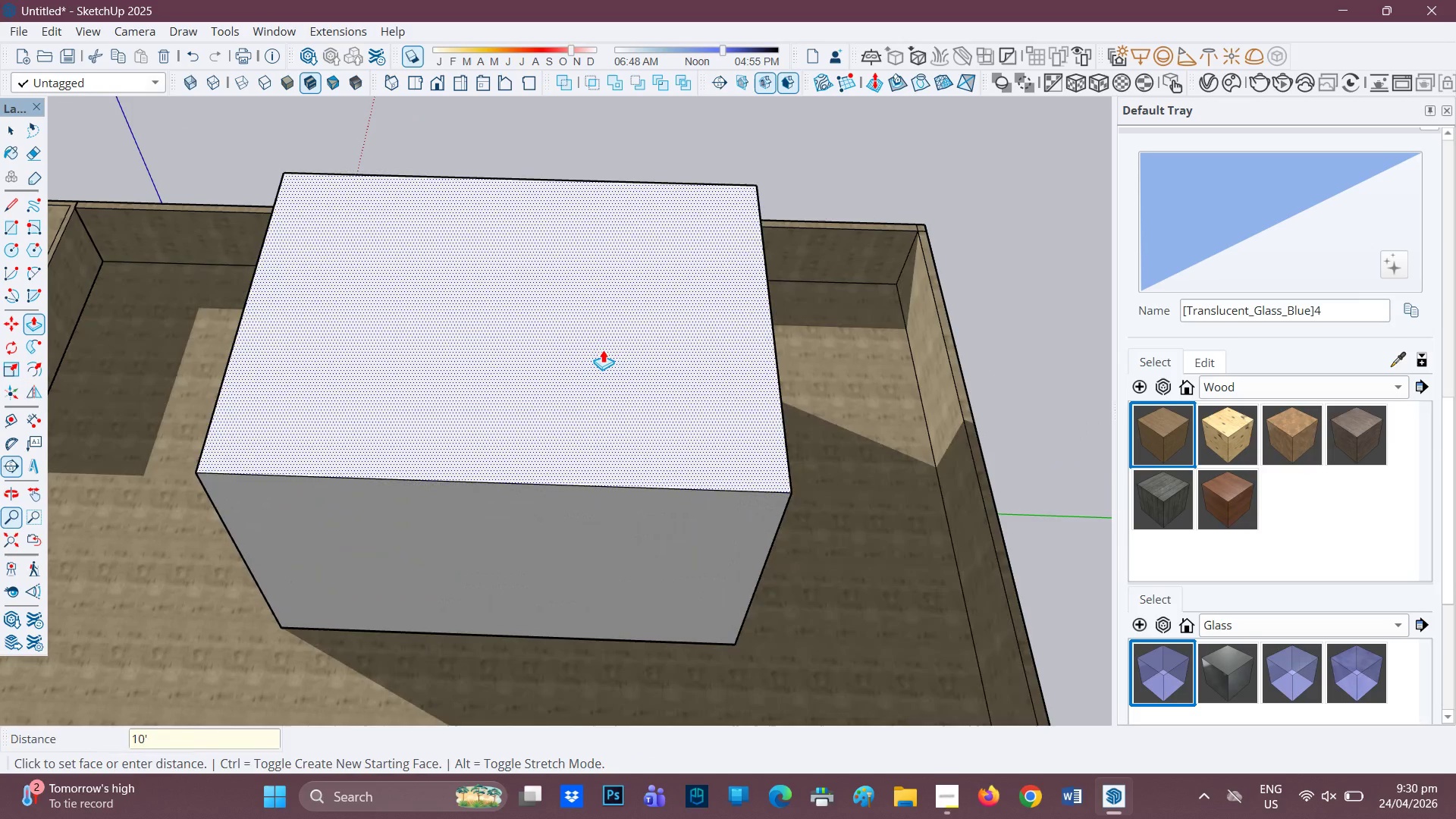 
key(Enter)
 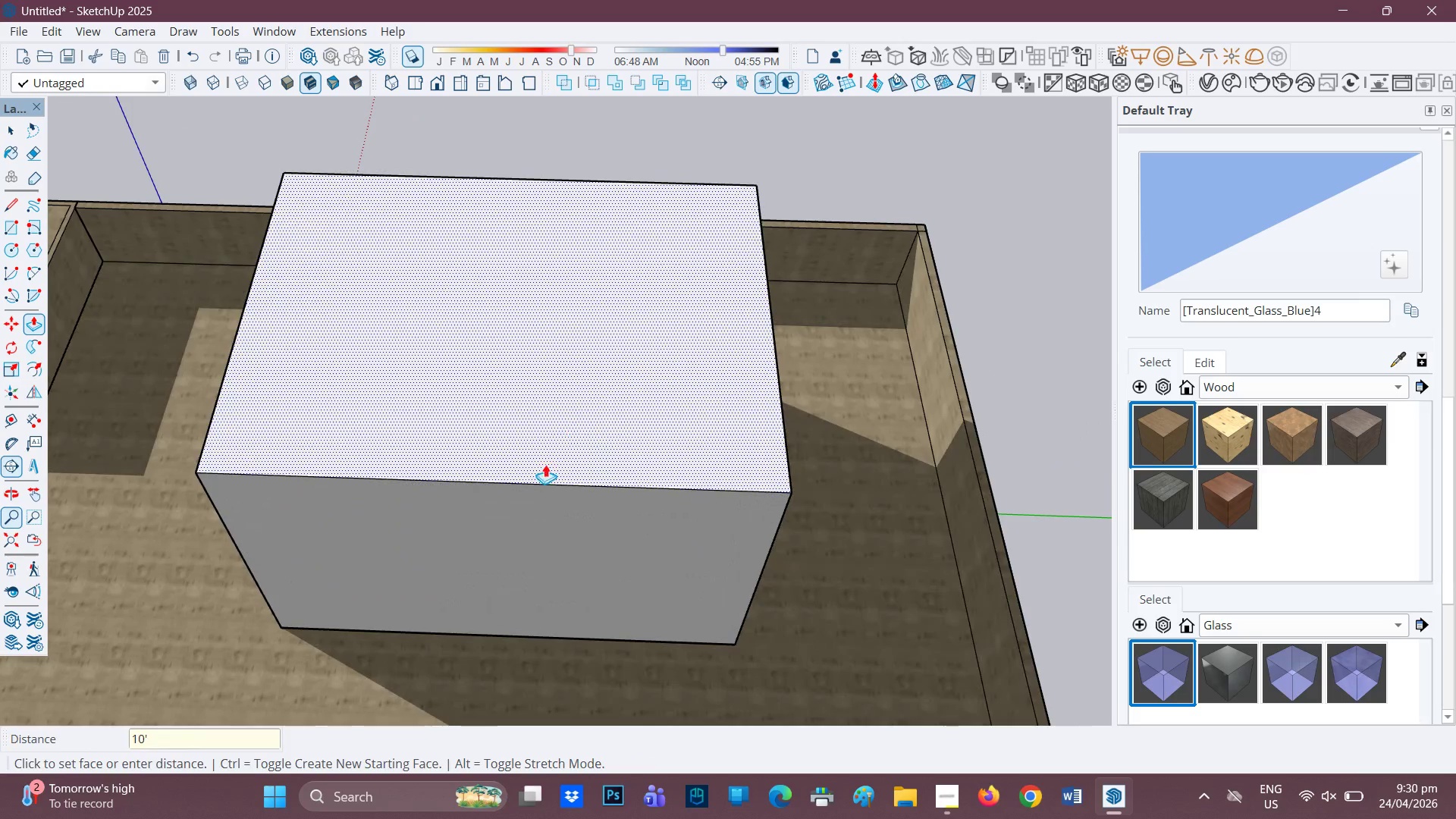 
scroll: coordinate [525, 485], scroll_direction: down, amount: 6.0
 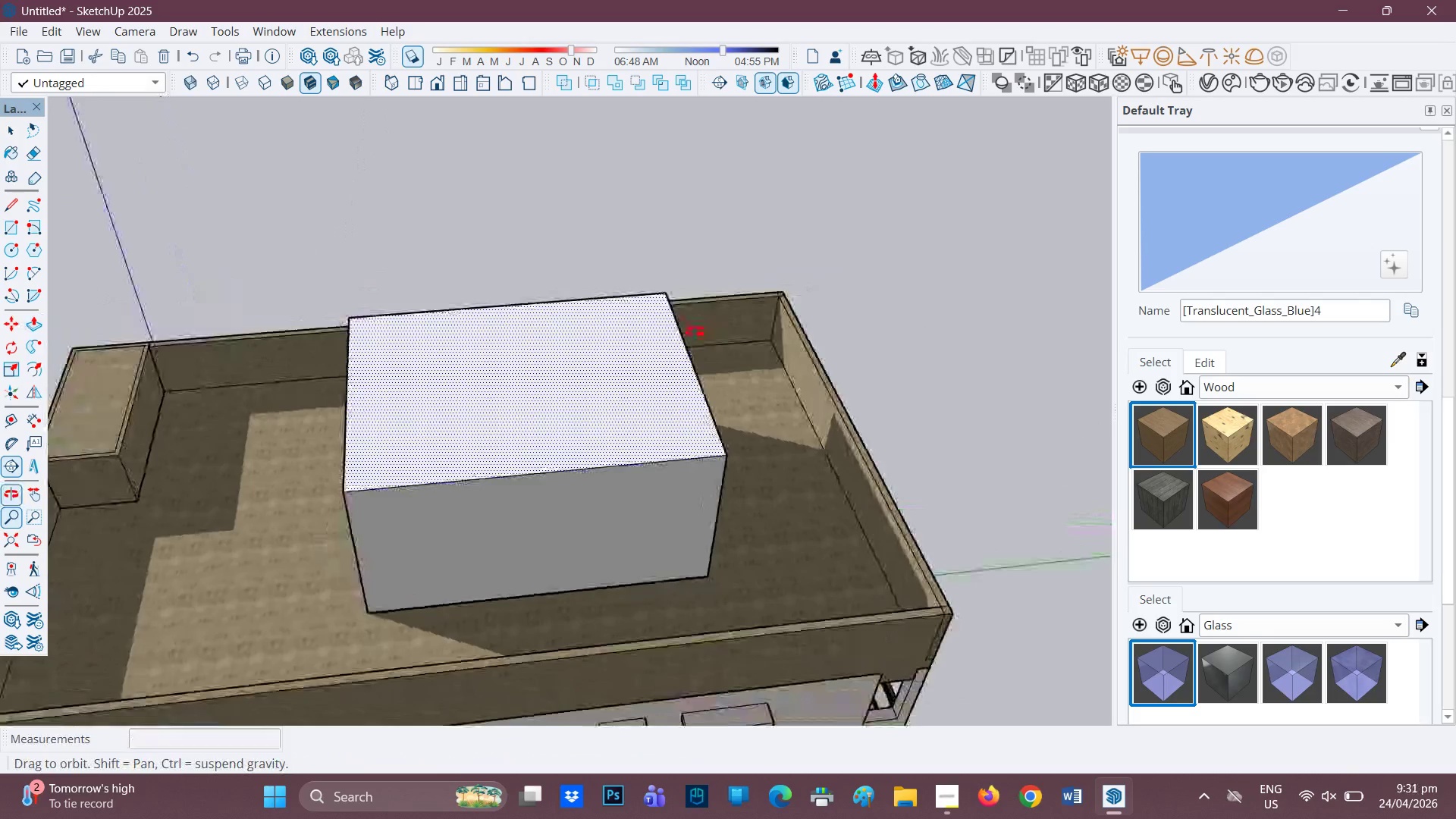 
scroll: coordinate [657, 371], scroll_direction: up, amount: 1.0
 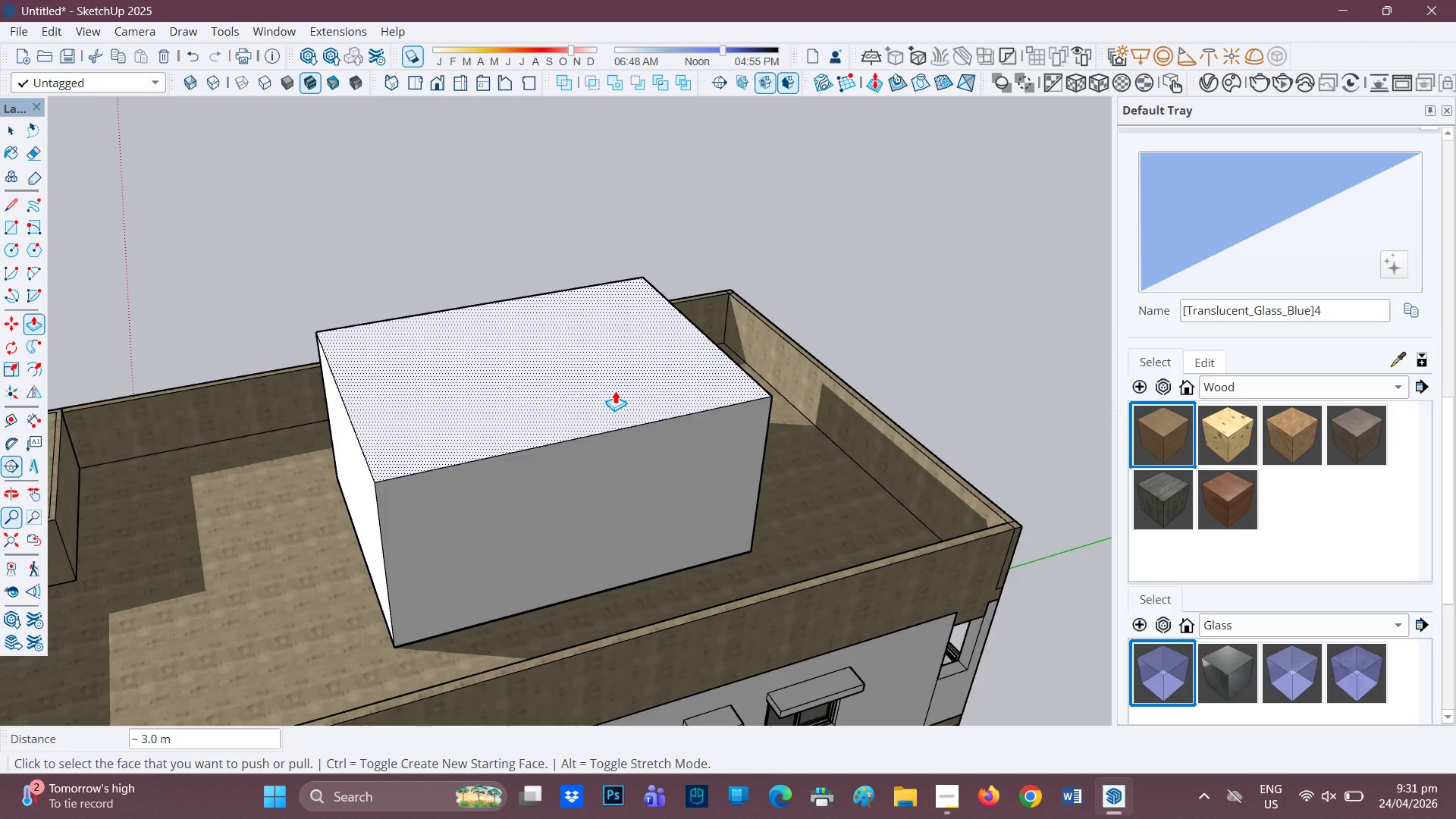 
scroll: coordinate [614, 391], scroll_direction: down, amount: 3.0
 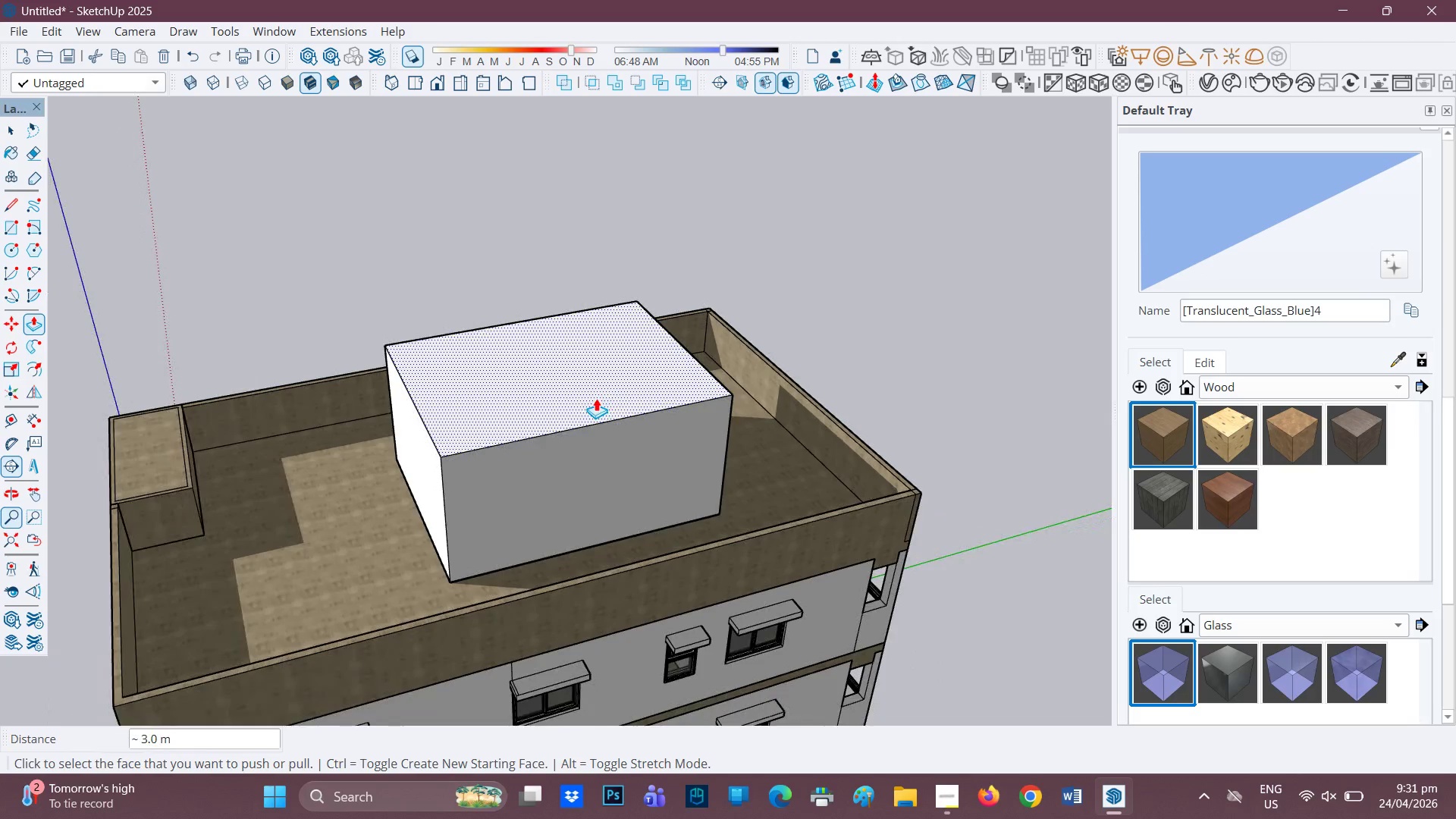 
scroll: coordinate [596, 398], scroll_direction: up, amount: 1.0
 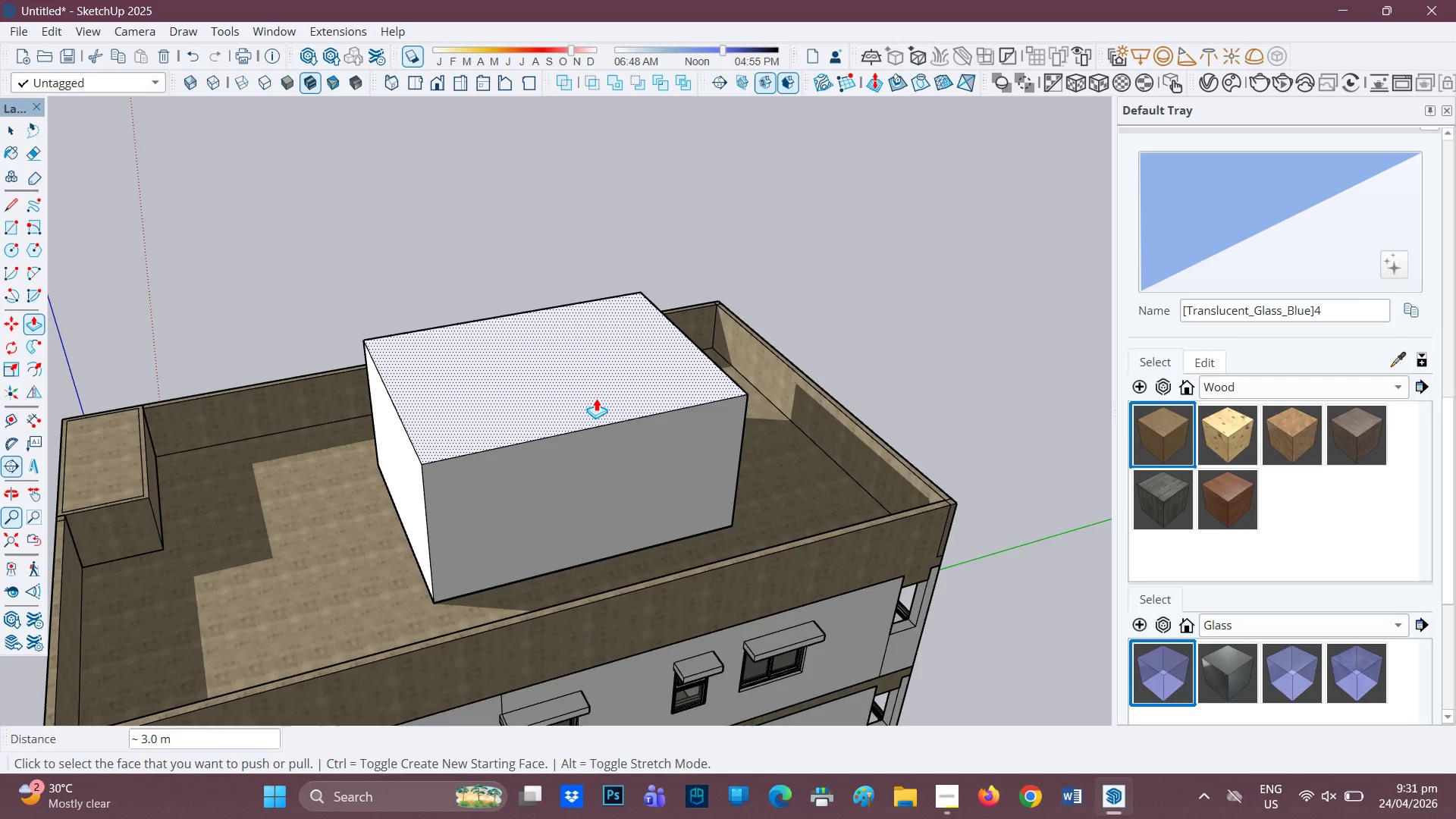 
wait(24.64)
 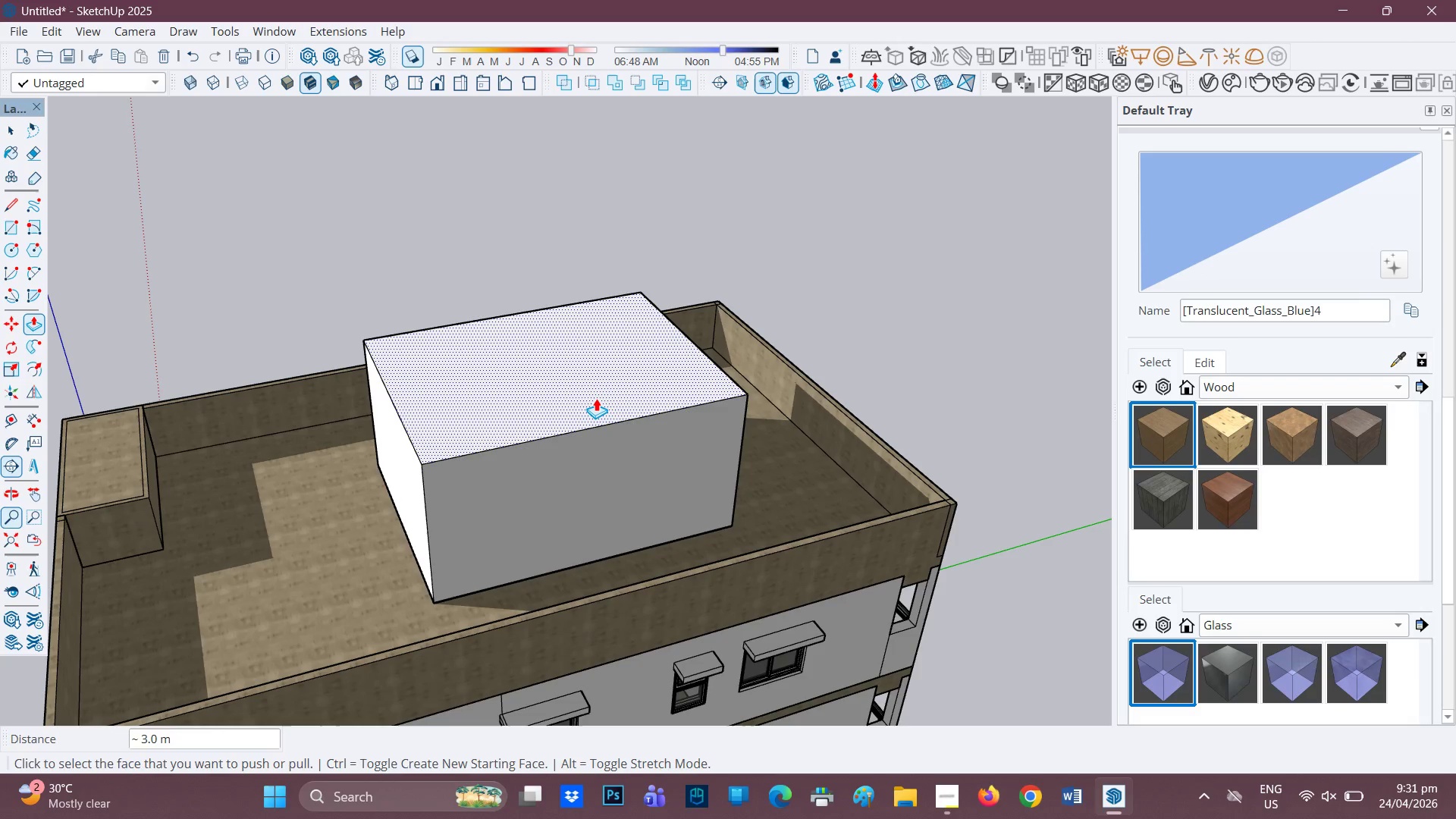 
scroll: coordinate [584, 406], scroll_direction: down, amount: 1.0
 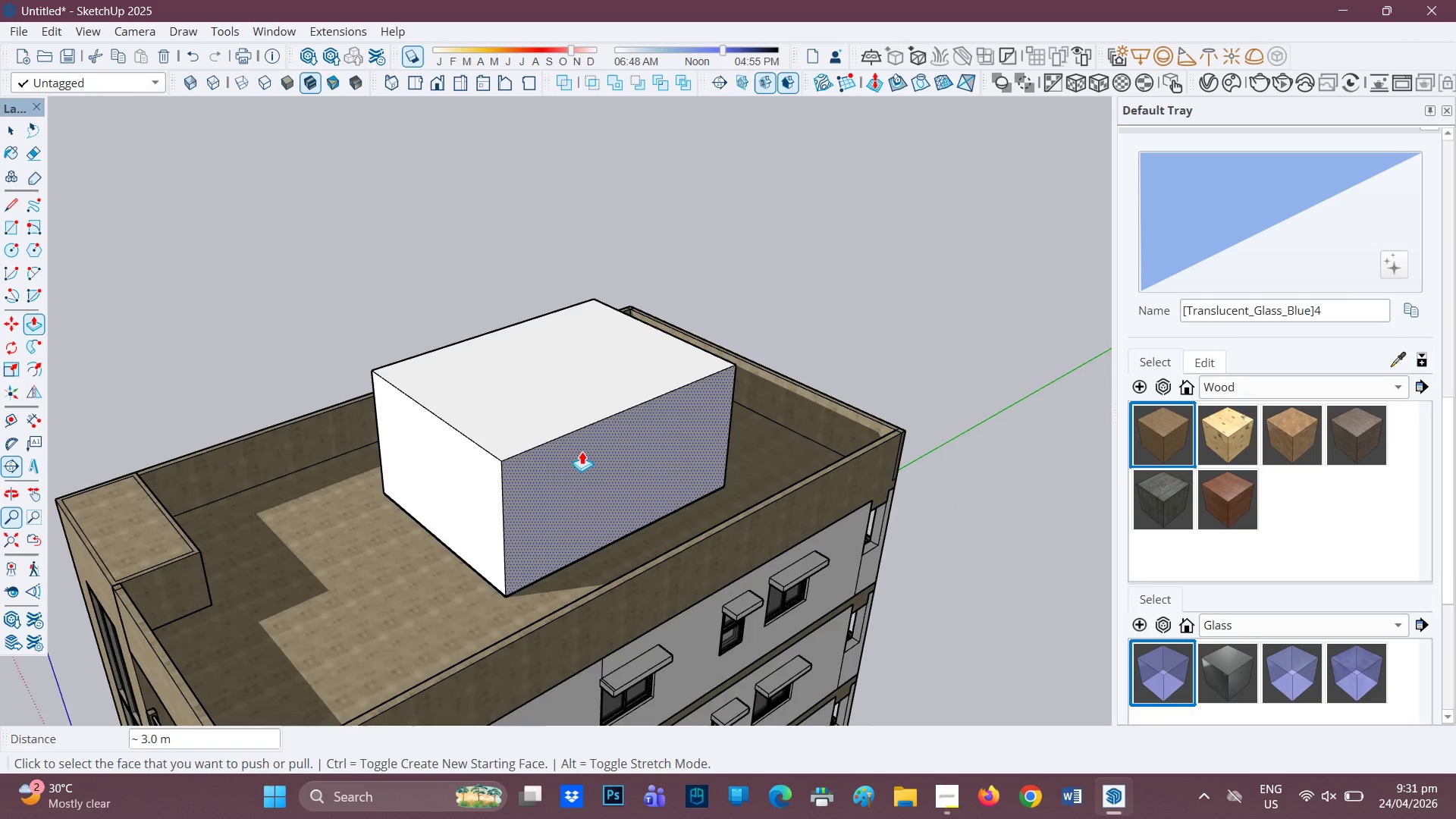 
scroll: coordinate [522, 450], scroll_direction: up, amount: 6.0
 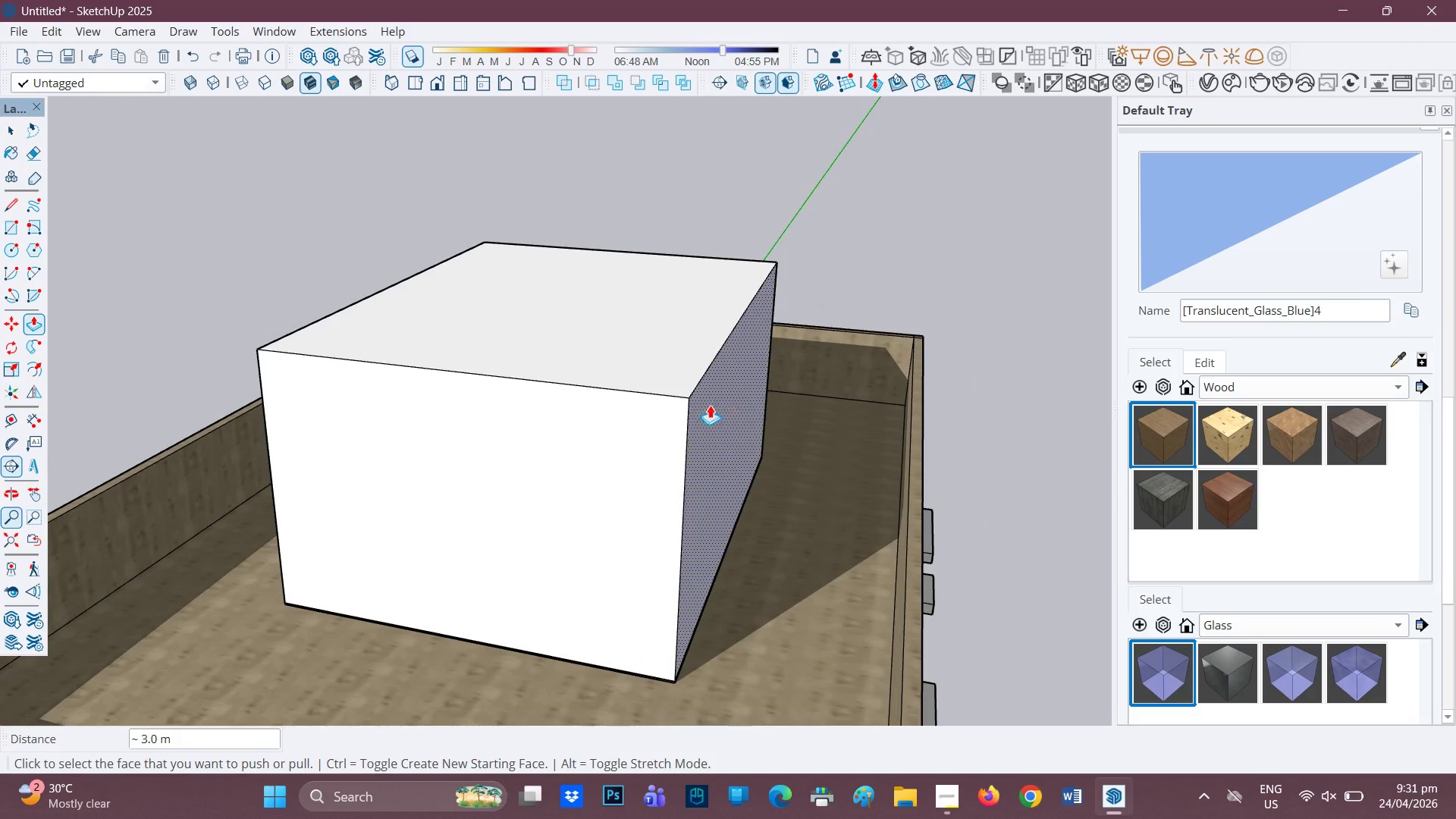 
scroll: coordinate [580, 420], scroll_direction: down, amount: 2.0
 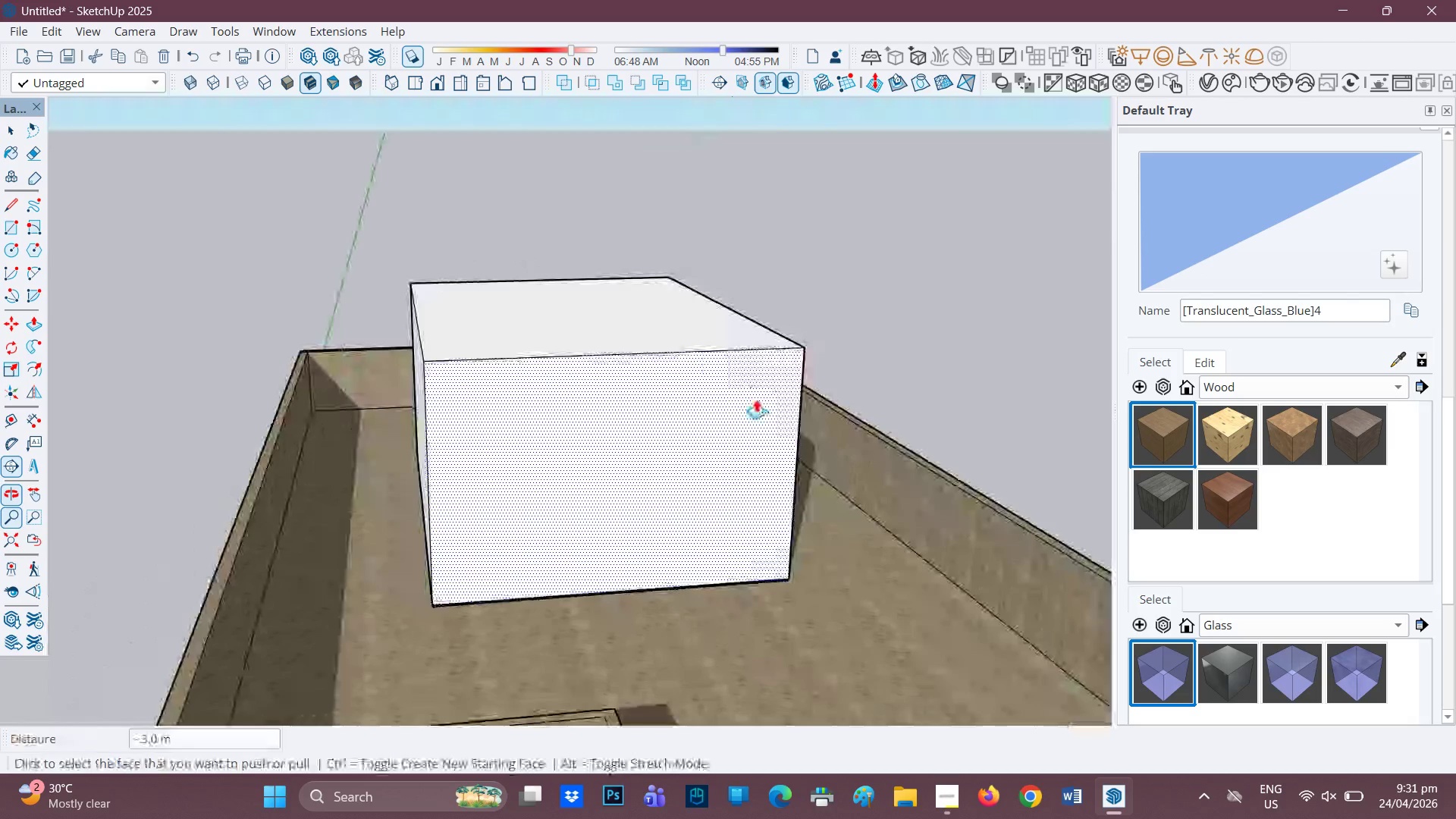 
scroll: coordinate [756, 403], scroll_direction: up, amount: 2.0
 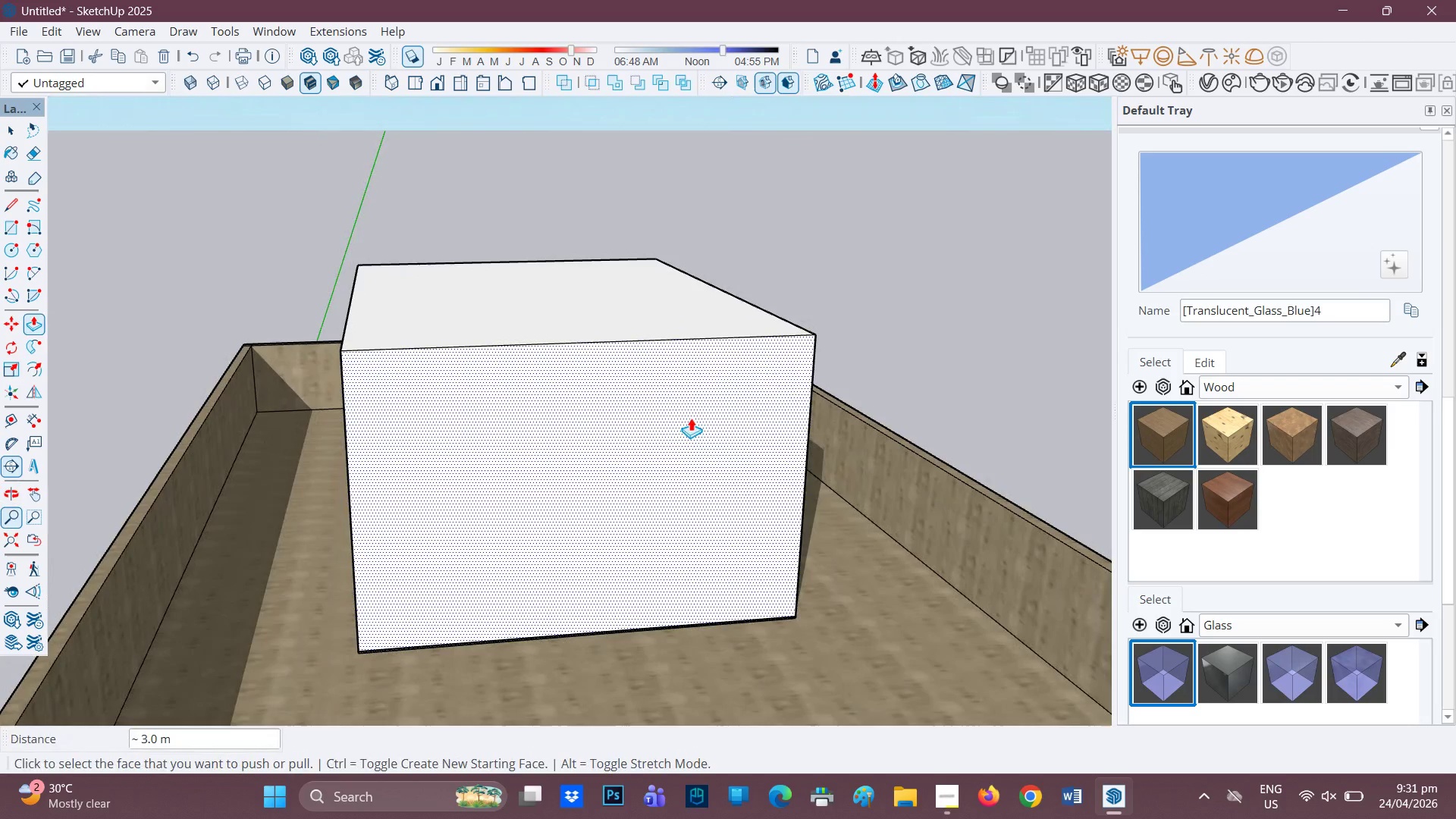 
scroll: coordinate [697, 435], scroll_direction: down, amount: 1.0
 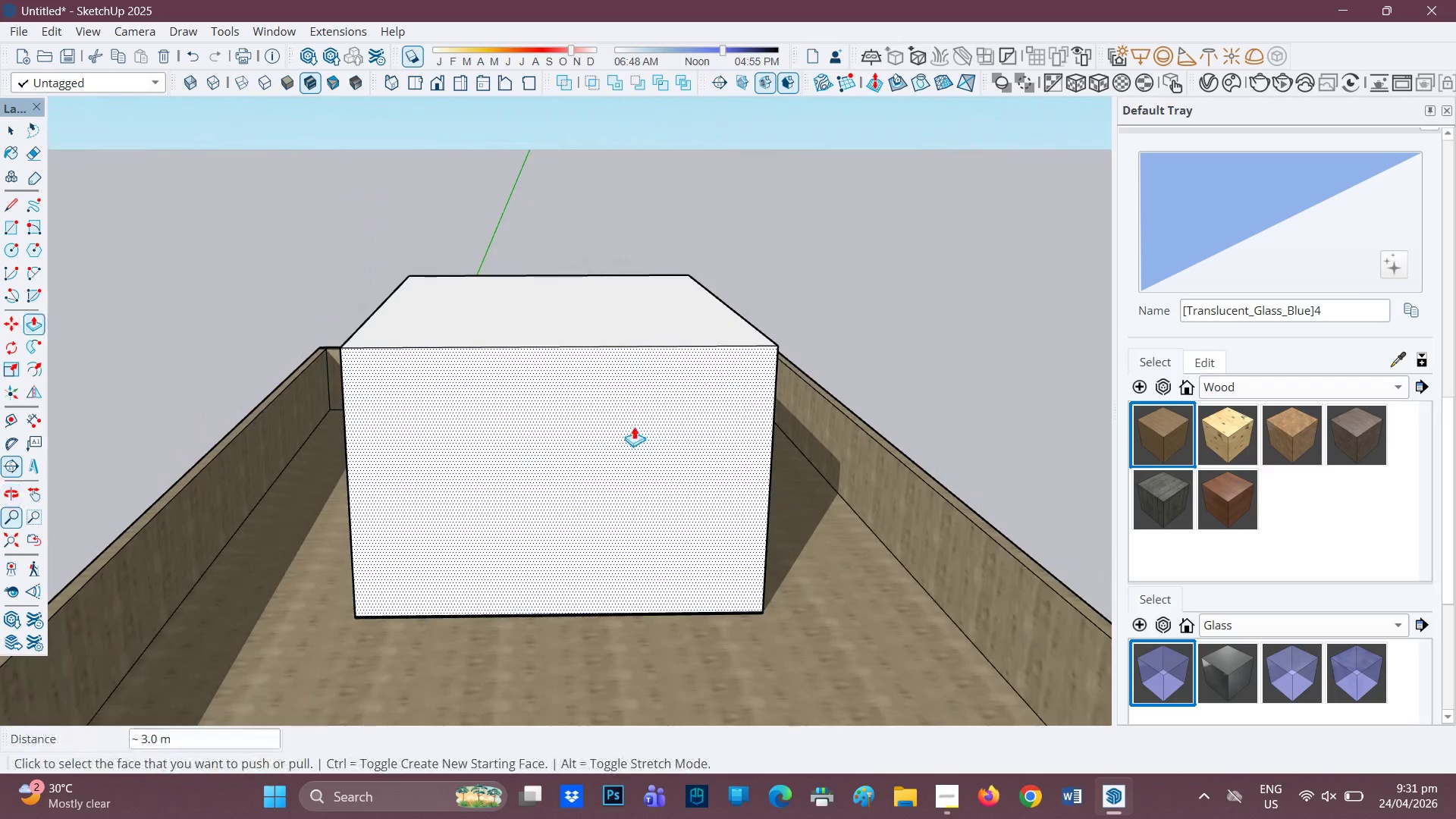 
scroll: coordinate [603, 303], scroll_direction: up, amount: 4.0
 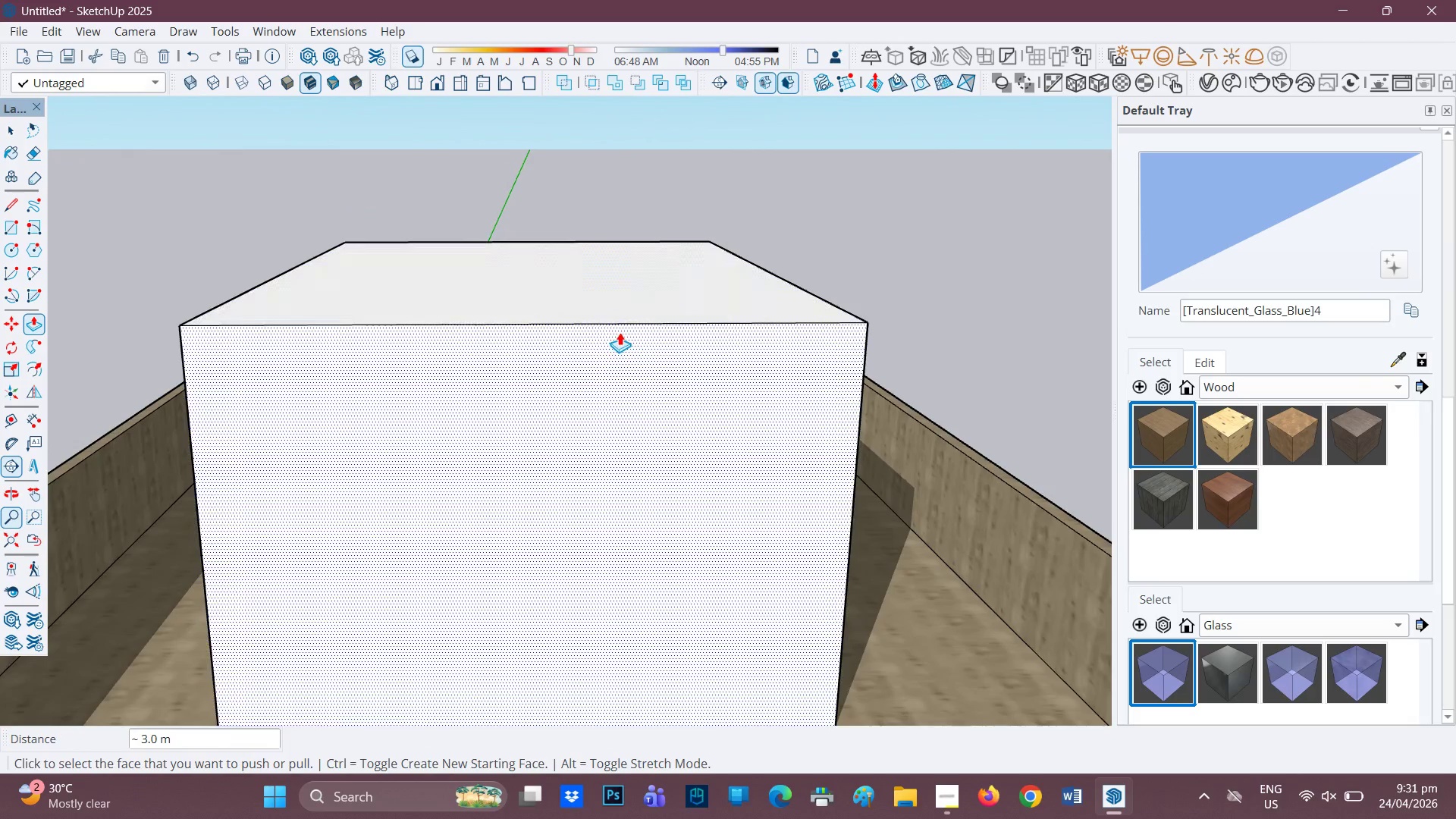 
scroll: coordinate [620, 332], scroll_direction: down, amount: 2.0
 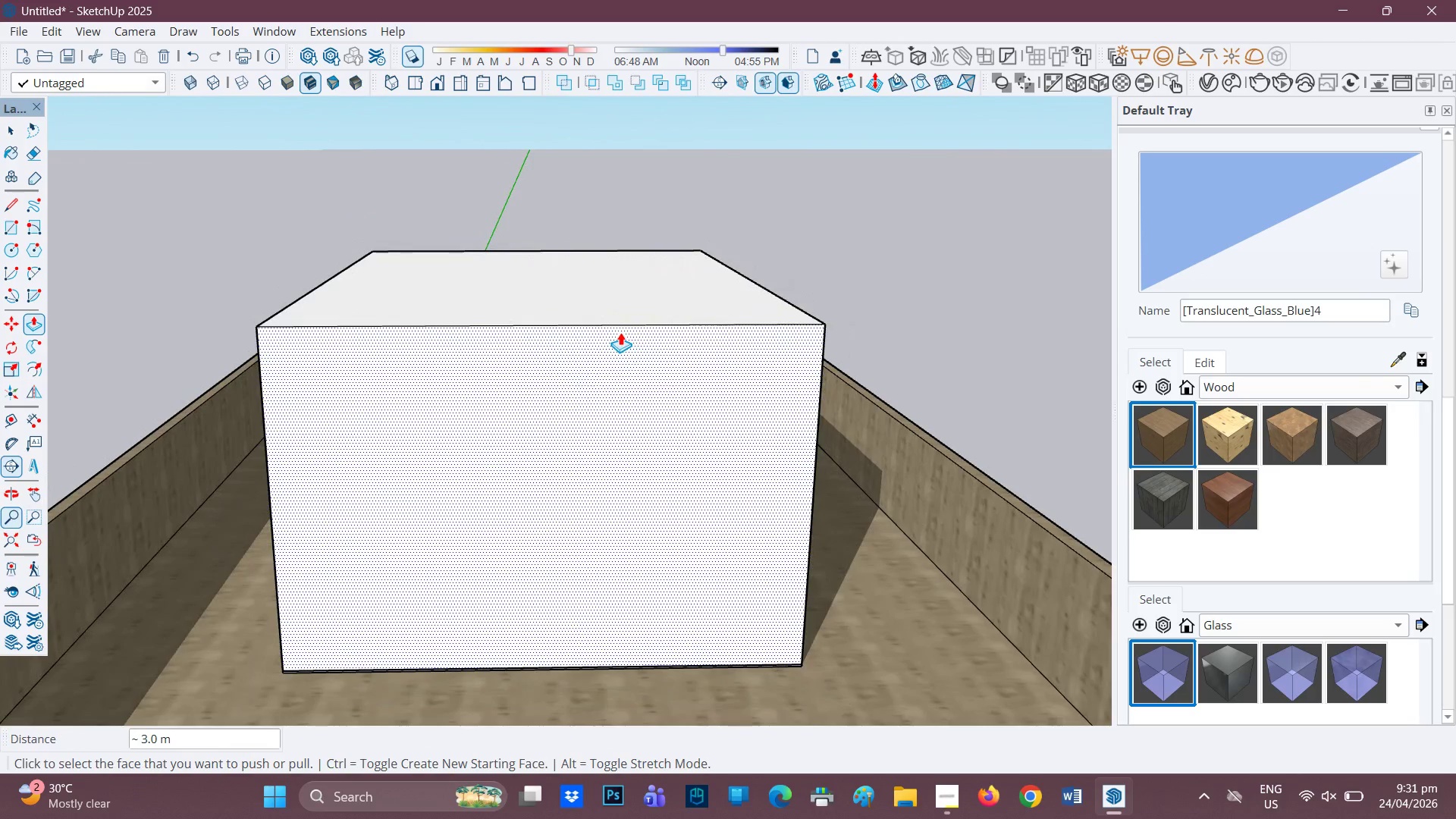 
scroll: coordinate [620, 332], scroll_direction: up, amount: 1.0
 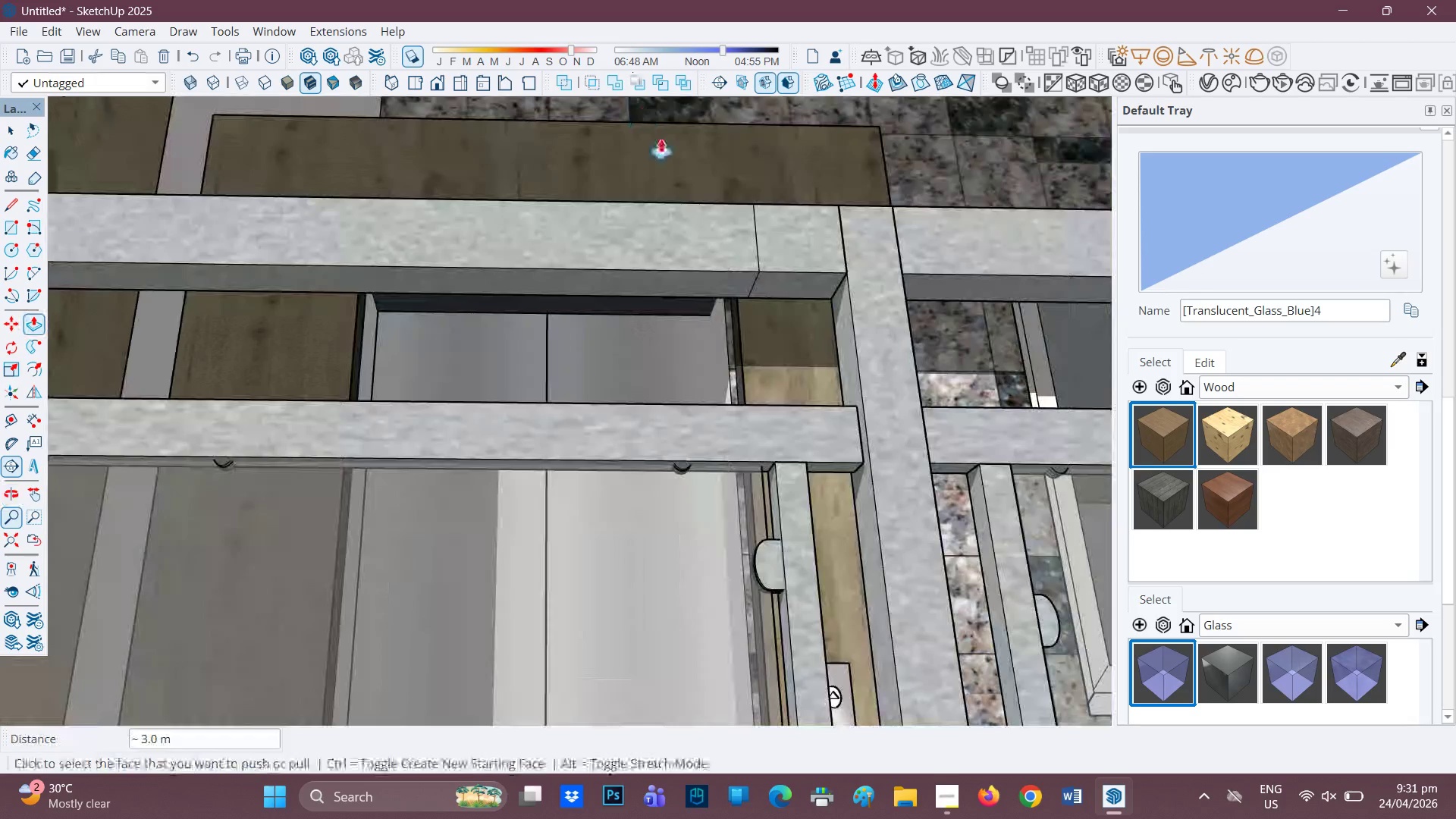 
scroll: coordinate [718, 243], scroll_direction: down, amount: 23.0
 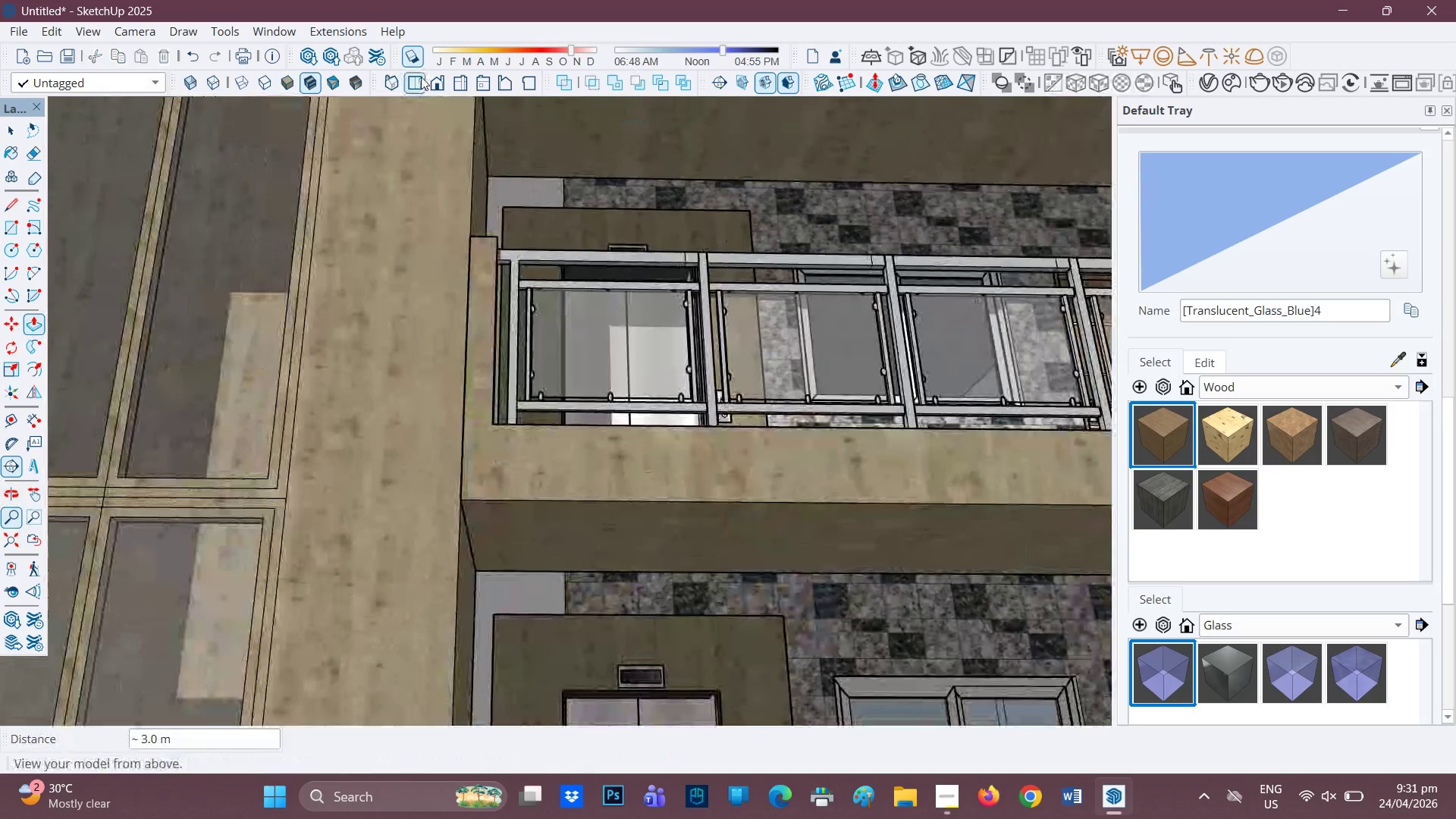 
mouse_move([426, 65])
 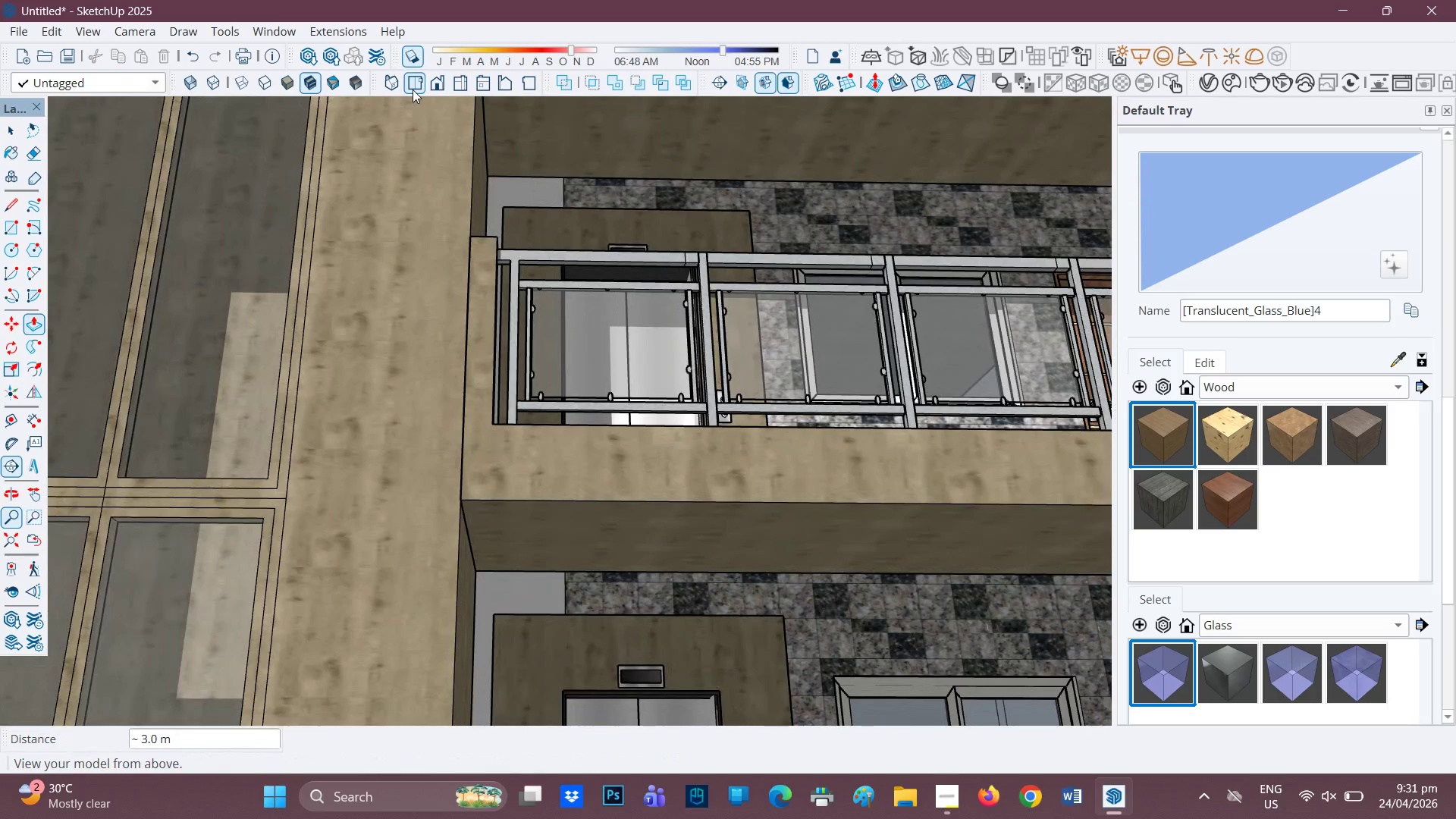 
scroll: coordinate [503, 248], scroll_direction: down, amount: 8.0
 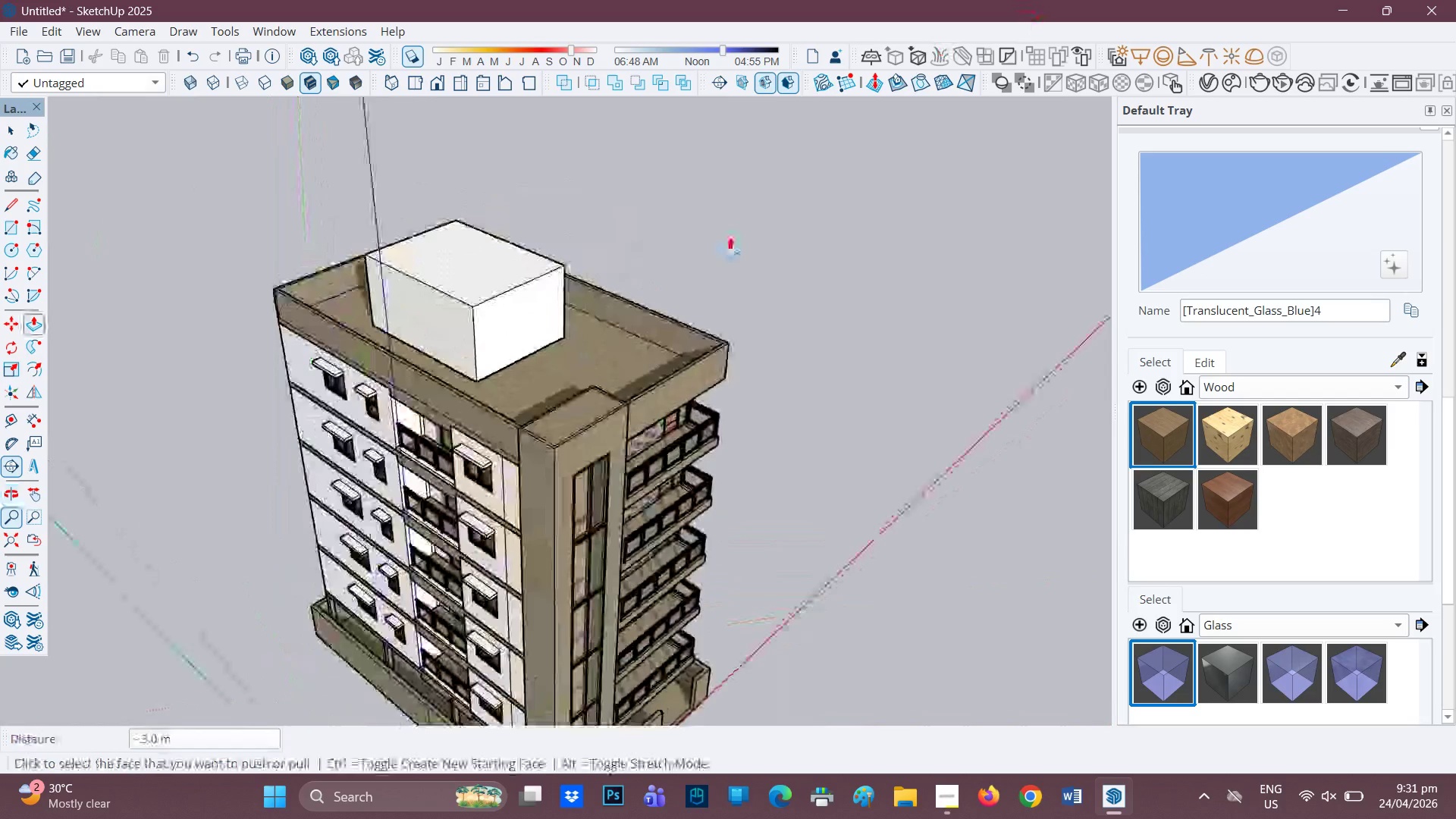 
scroll: coordinate [469, 313], scroll_direction: up, amount: 11.0
 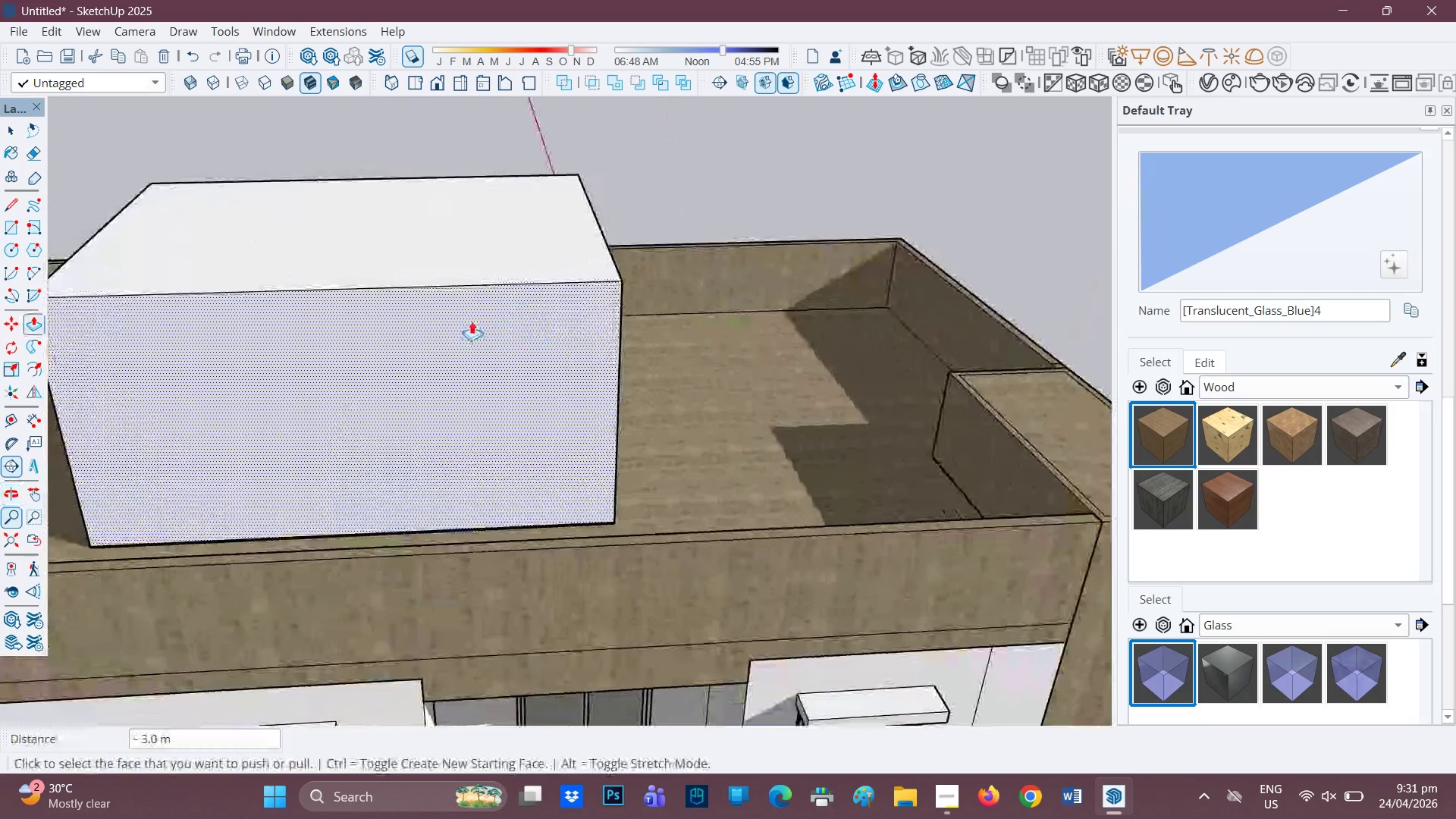 
key(H)
 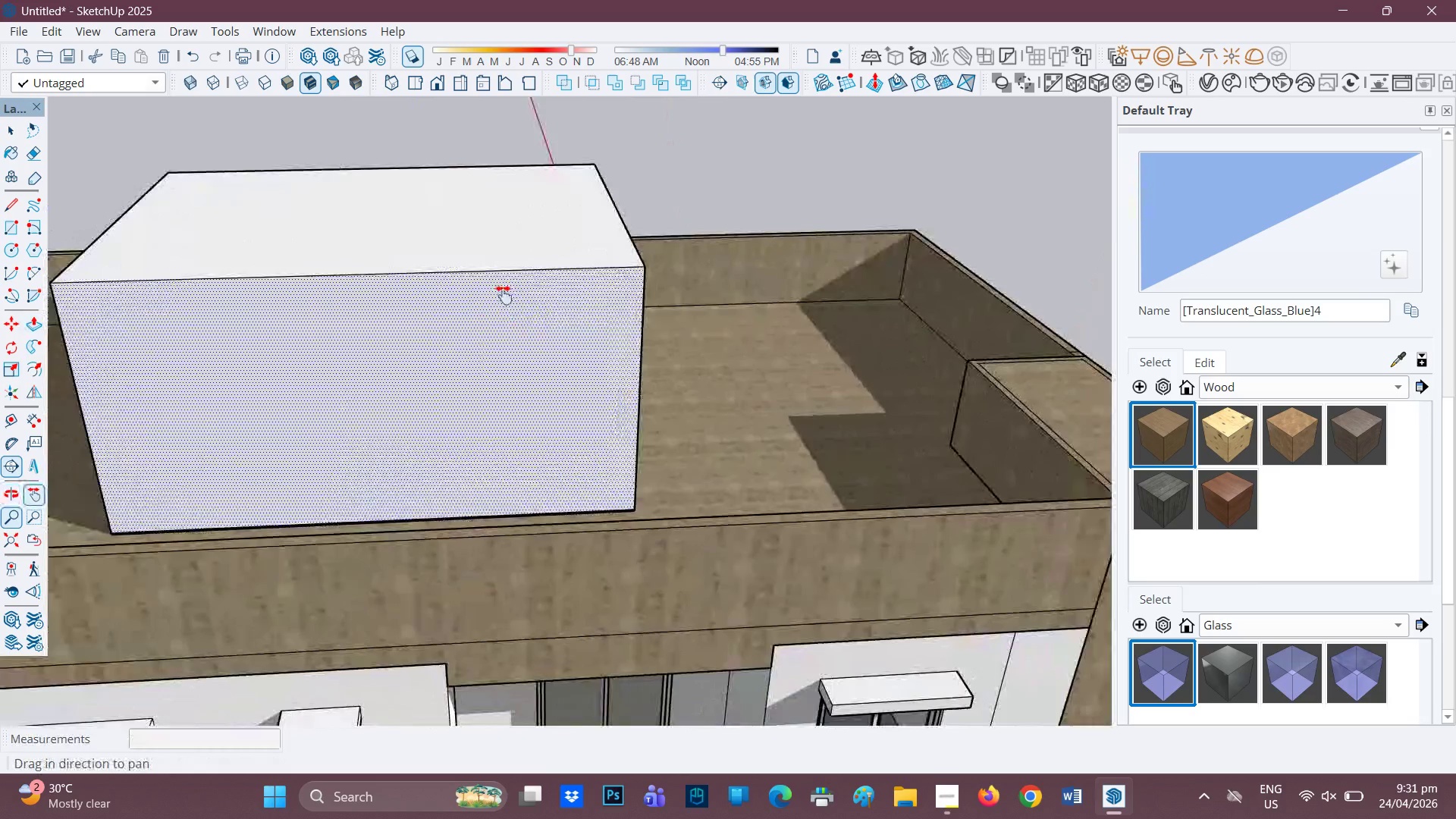 
left_click_drag(start_coordinate=[412, 328], to_coordinate=[640, 284])
 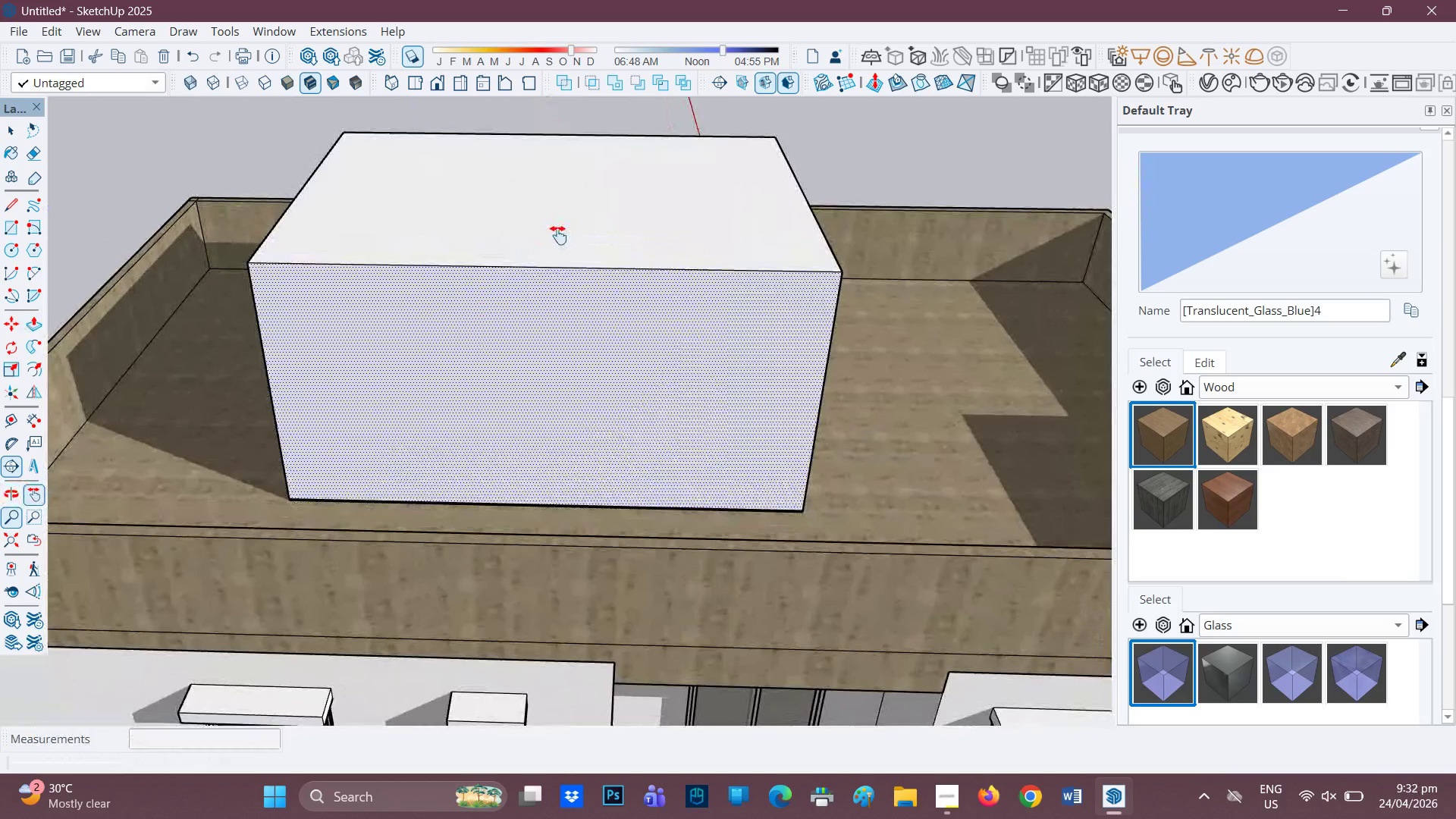 
key(Control+Z)
 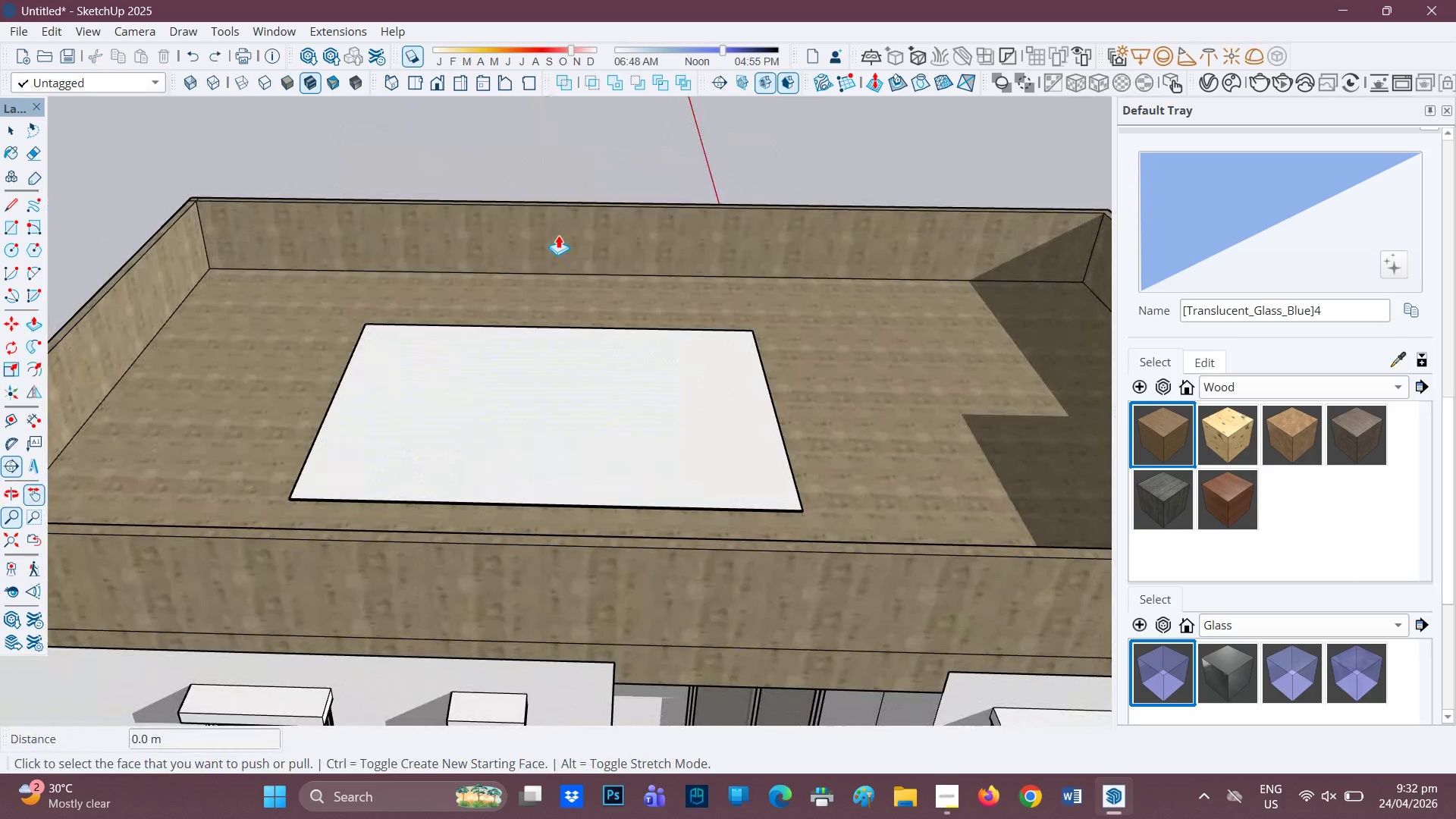 
scroll: coordinate [539, 430], scroll_direction: none, amount: 0.0
 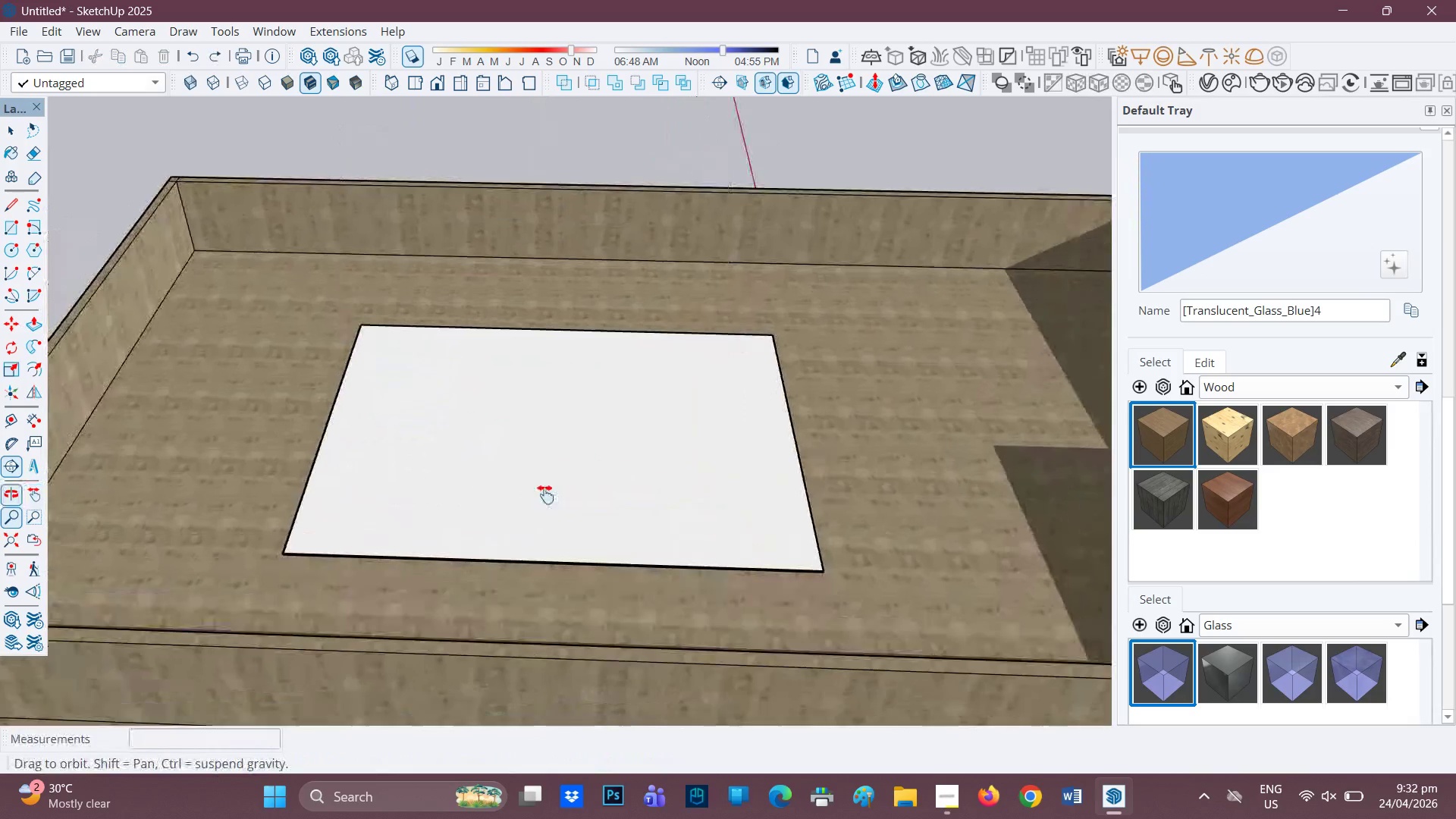 
key(Space)
 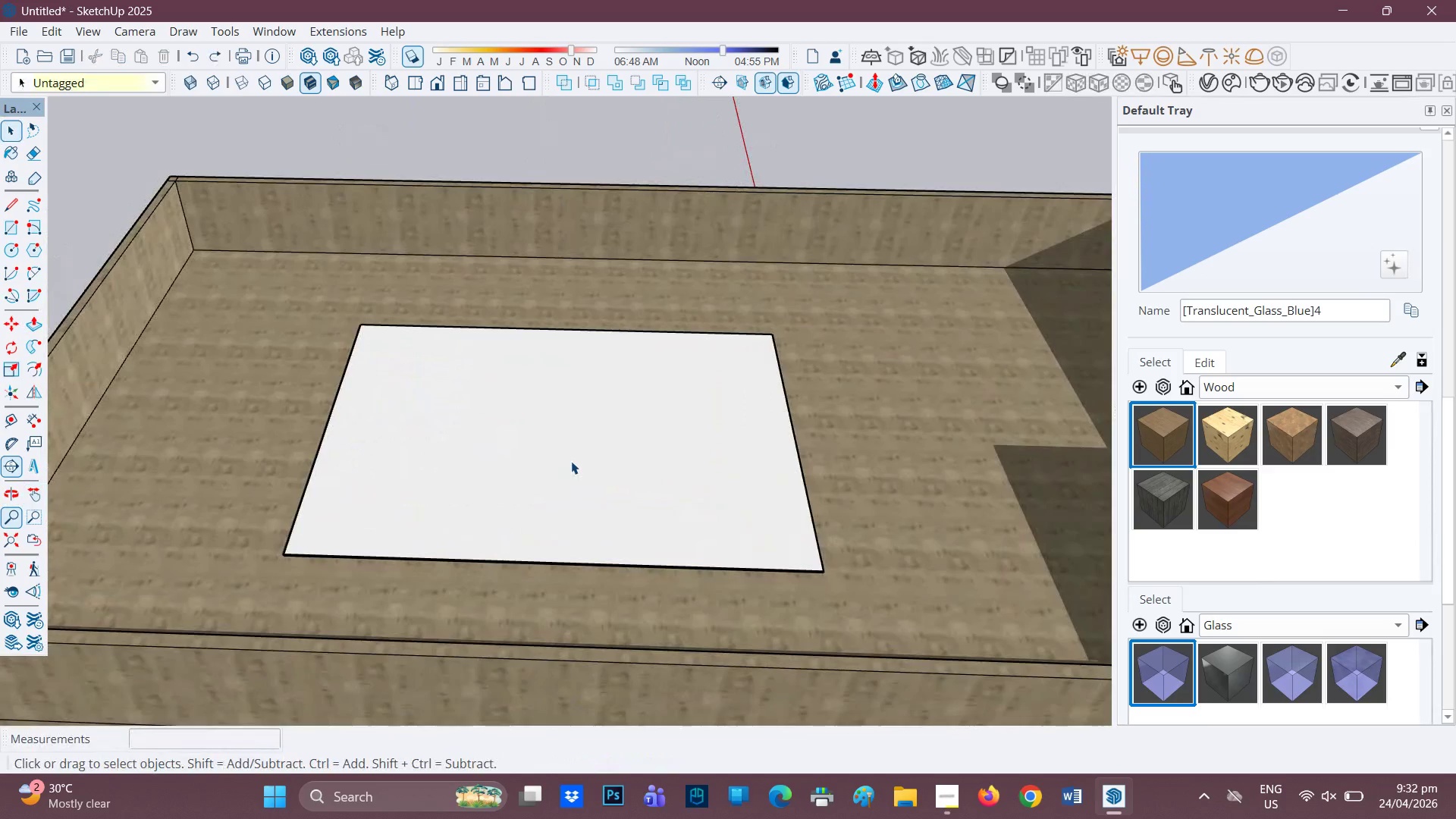 
left_click([571, 461])
 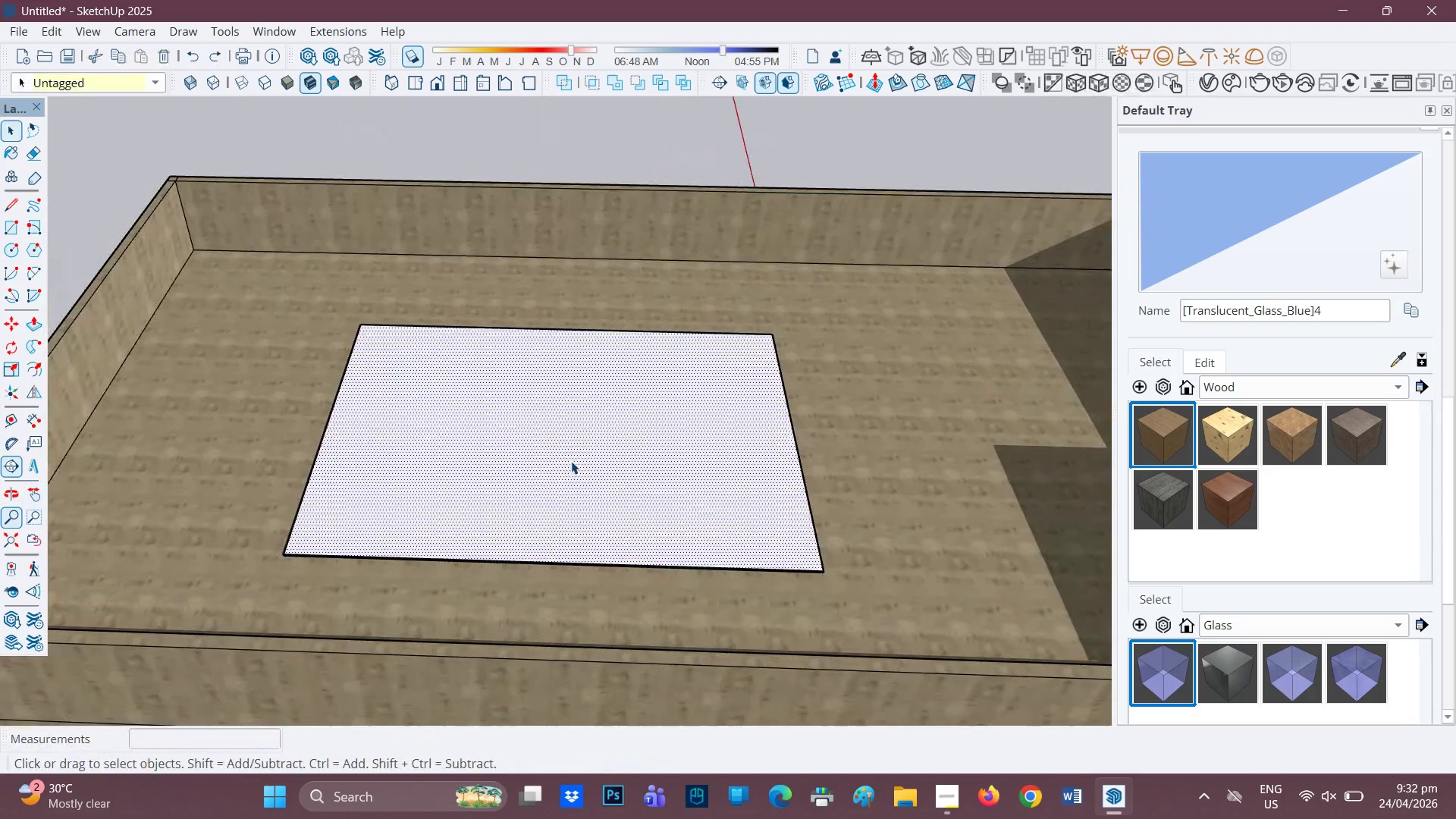 
key(P)
 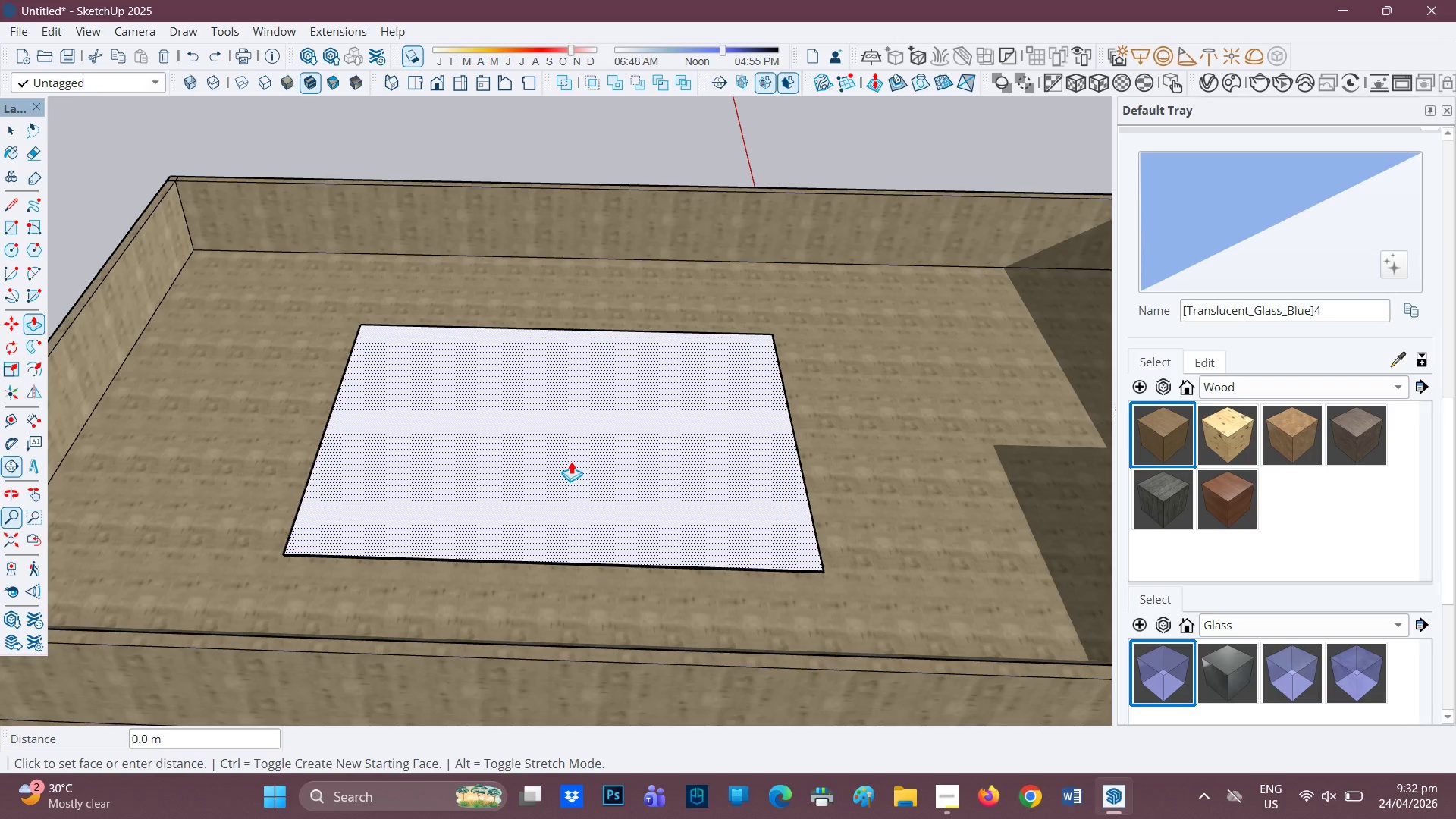 
left_click([571, 461])
 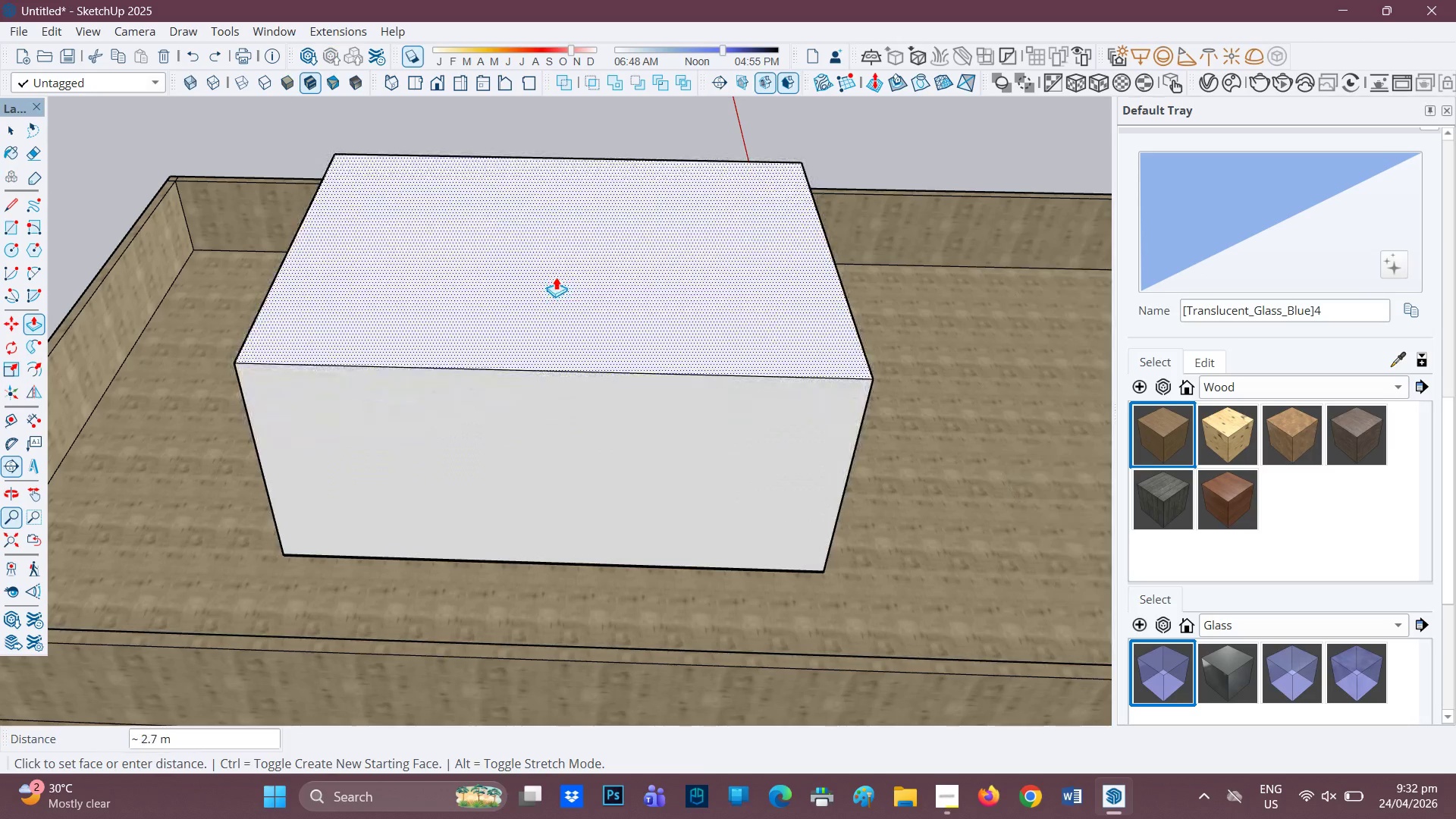 
key(8)
 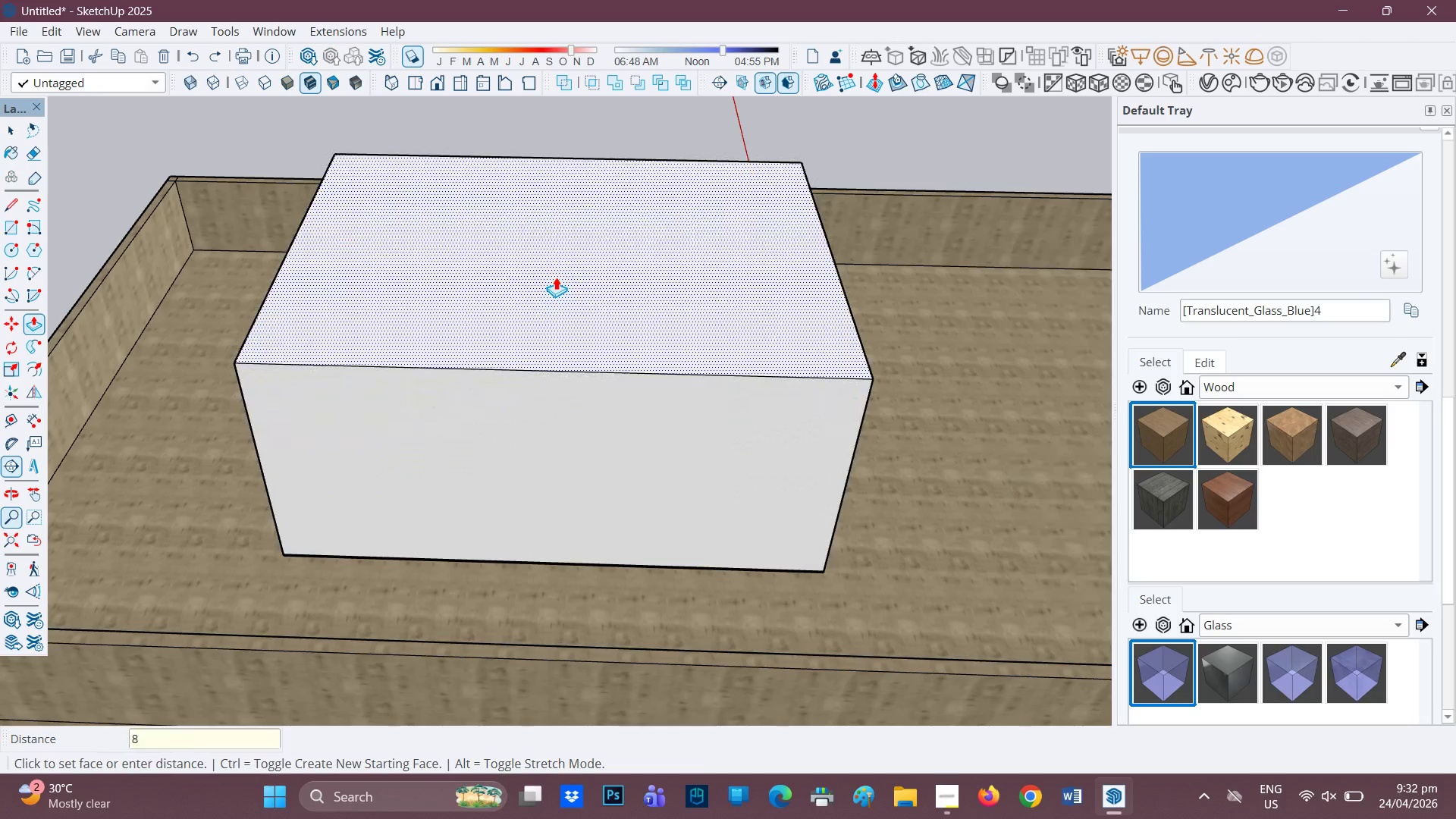 
key(Quote)
 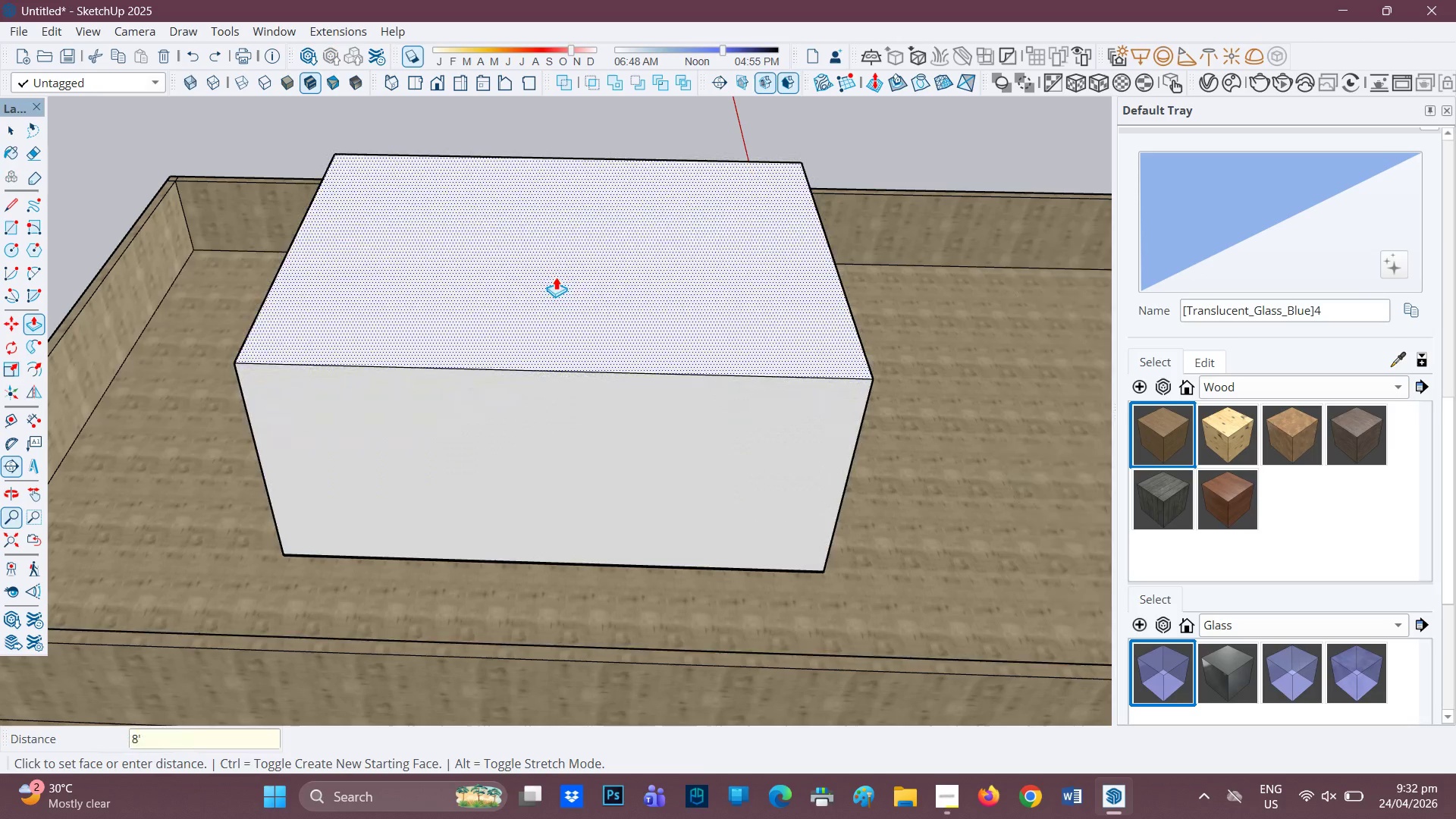 
key(Enter)
 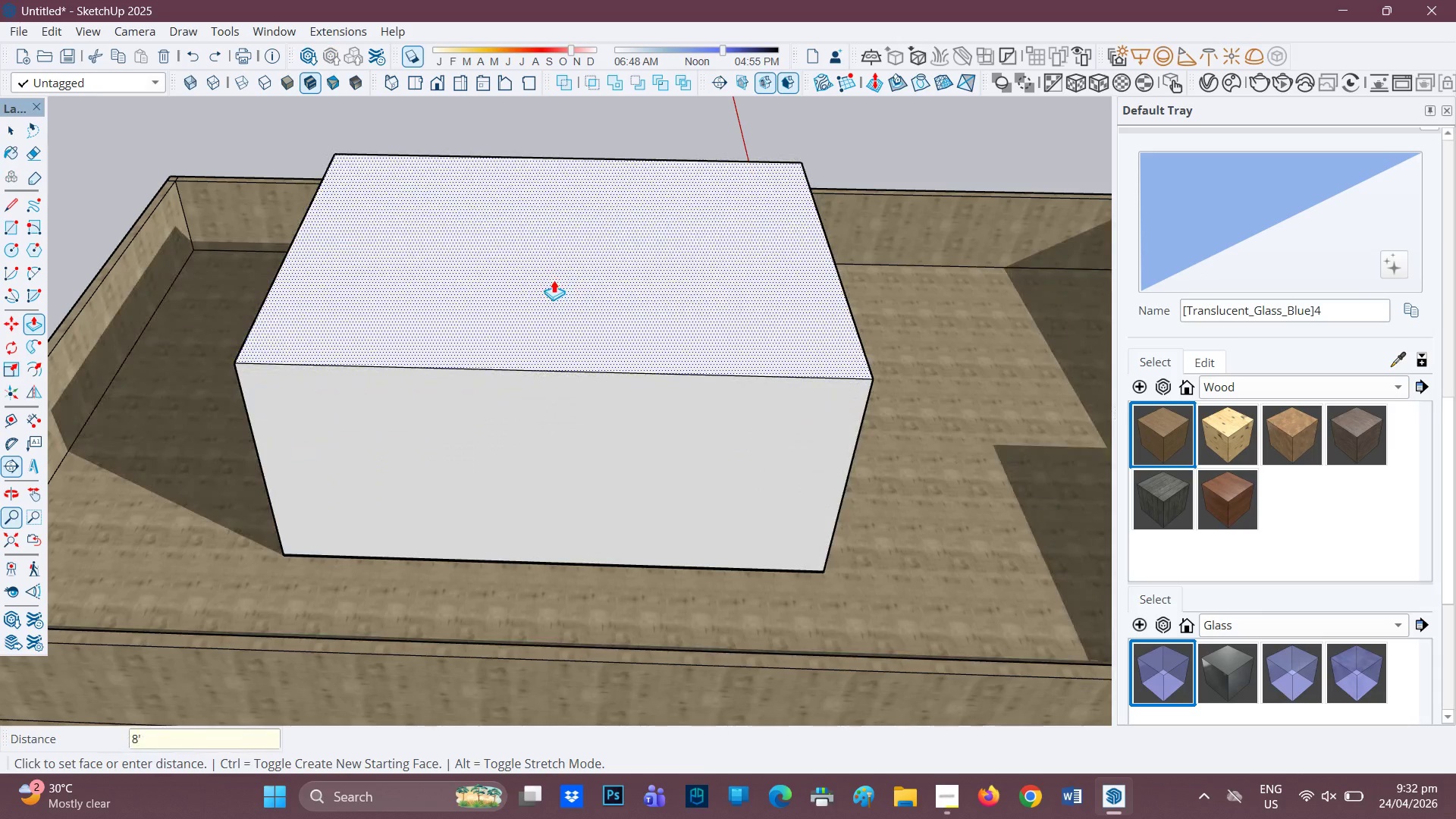 
scroll: coordinate [531, 303], scroll_direction: down, amount: 5.0
 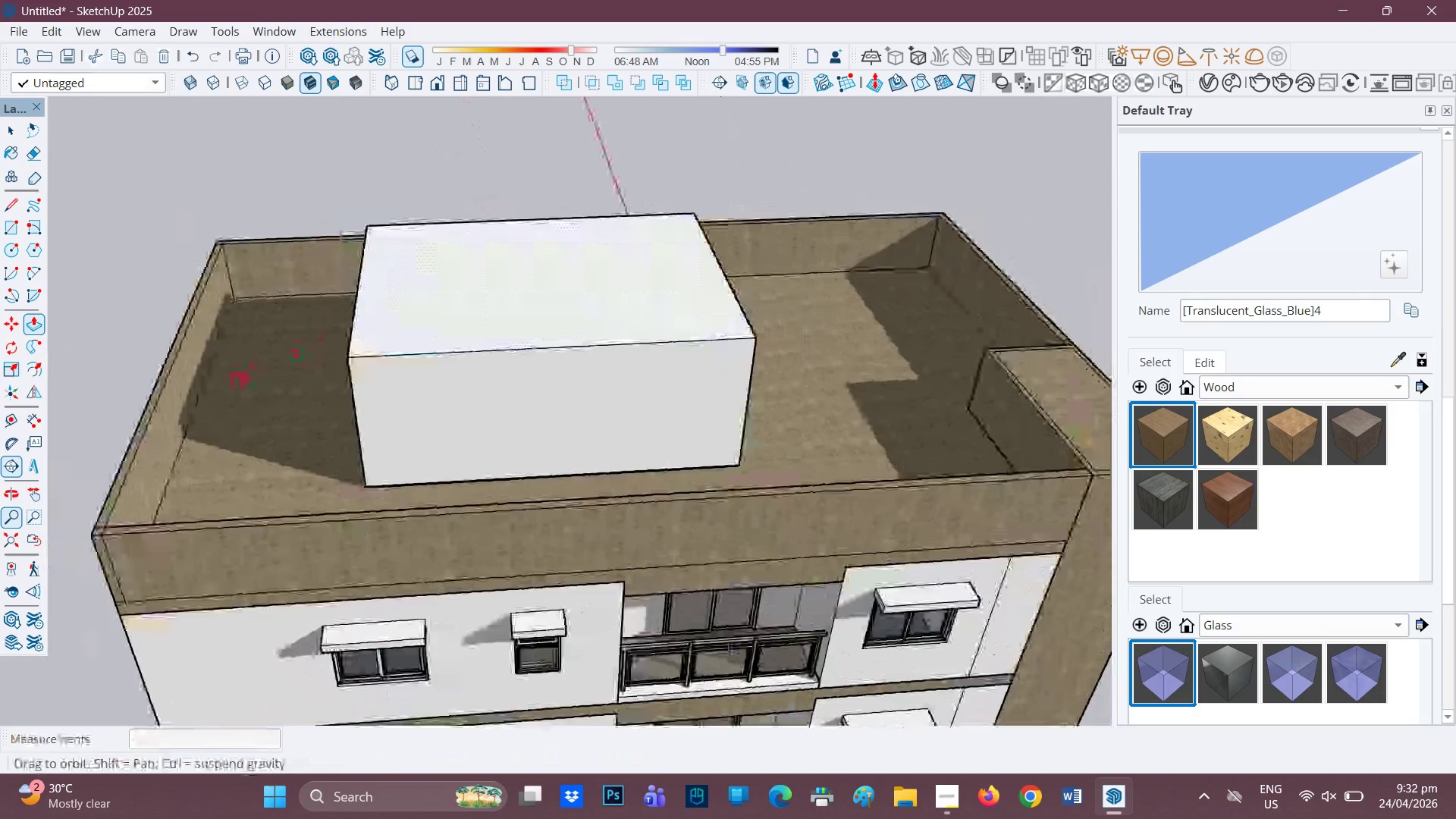 
key(H)
 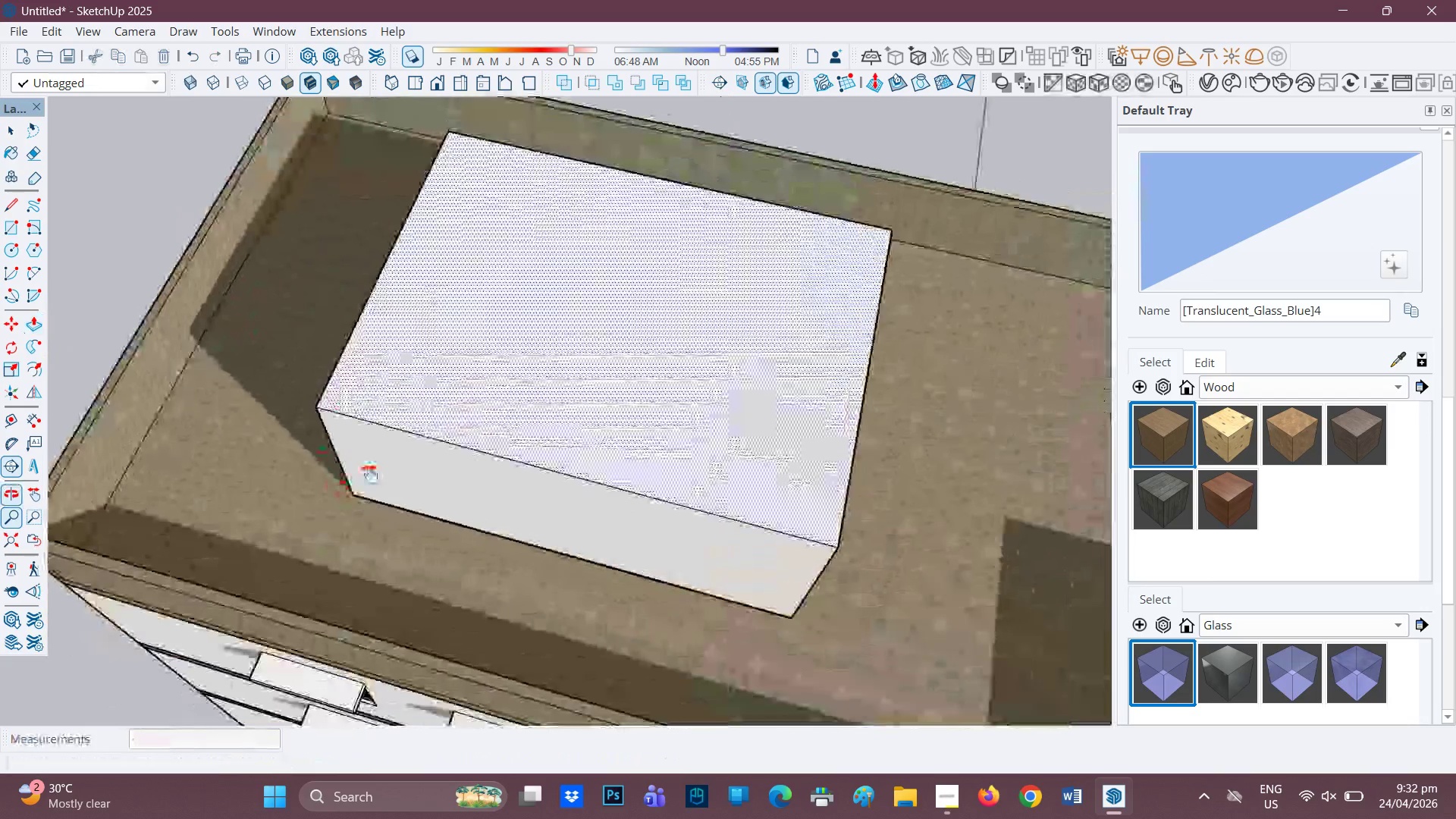 
scroll: coordinate [338, 334], scroll_direction: up, amount: 2.0
 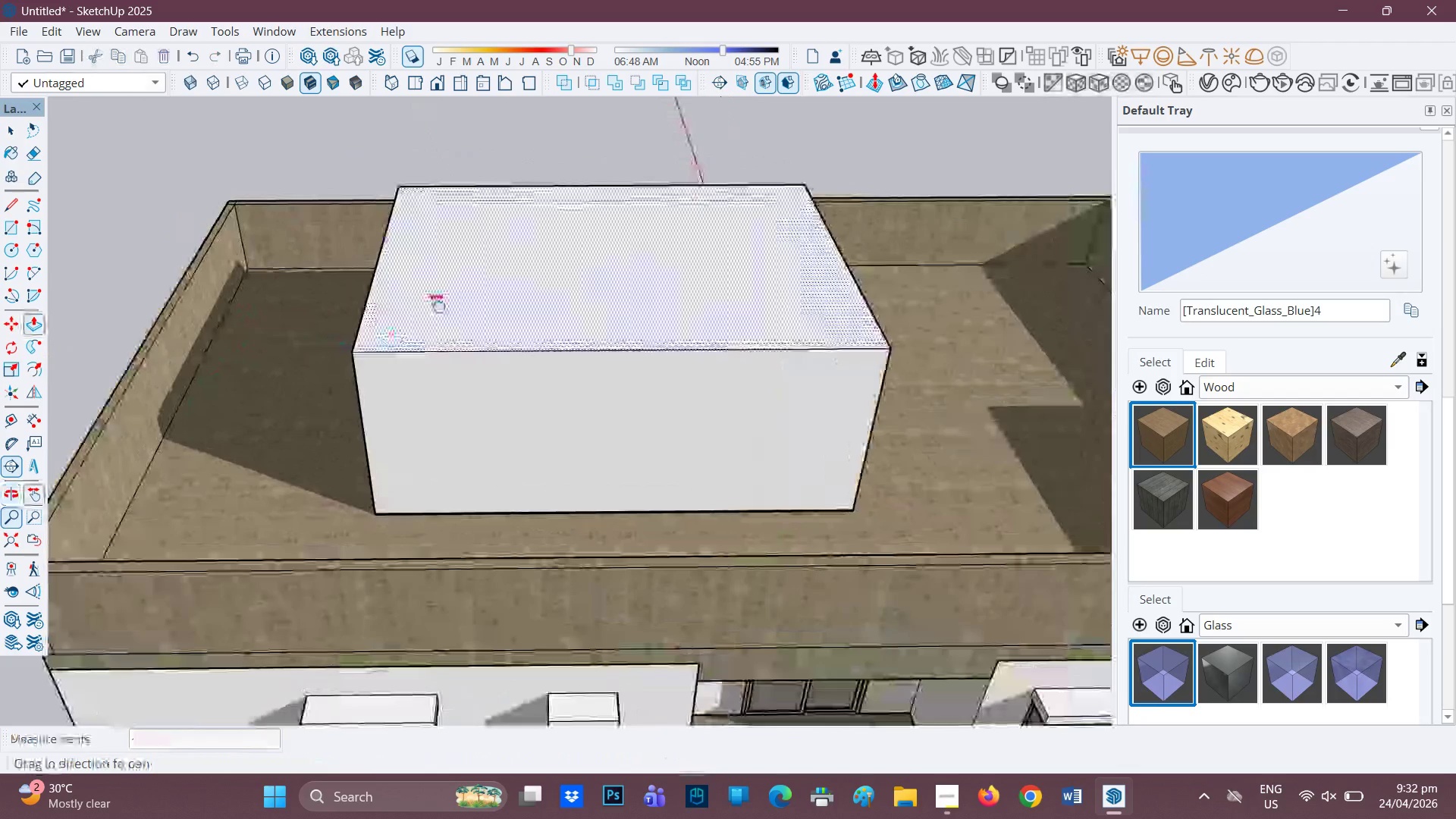 
scroll: coordinate [504, 428], scroll_direction: none, amount: 0.0
 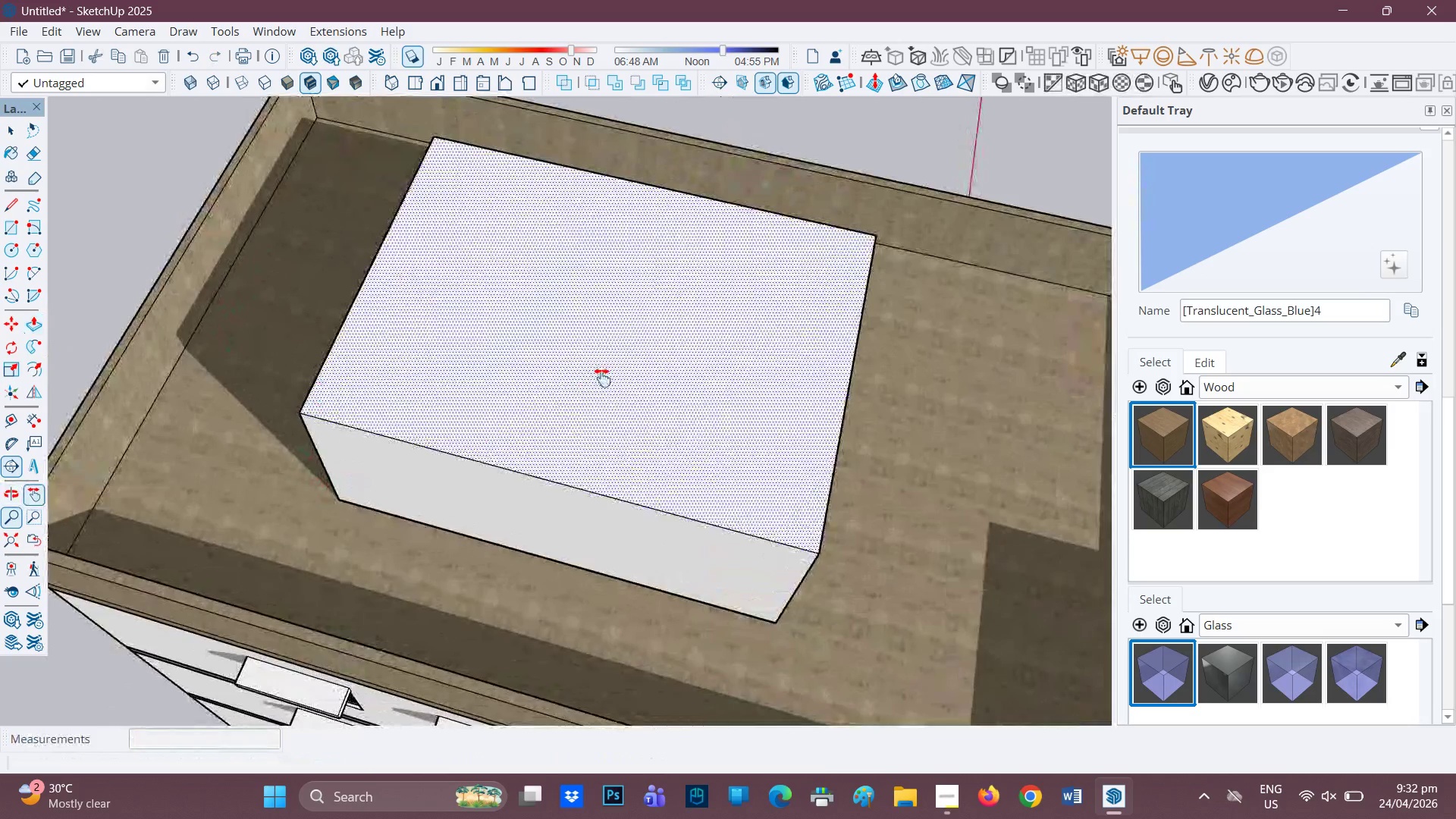 
key(Space)
 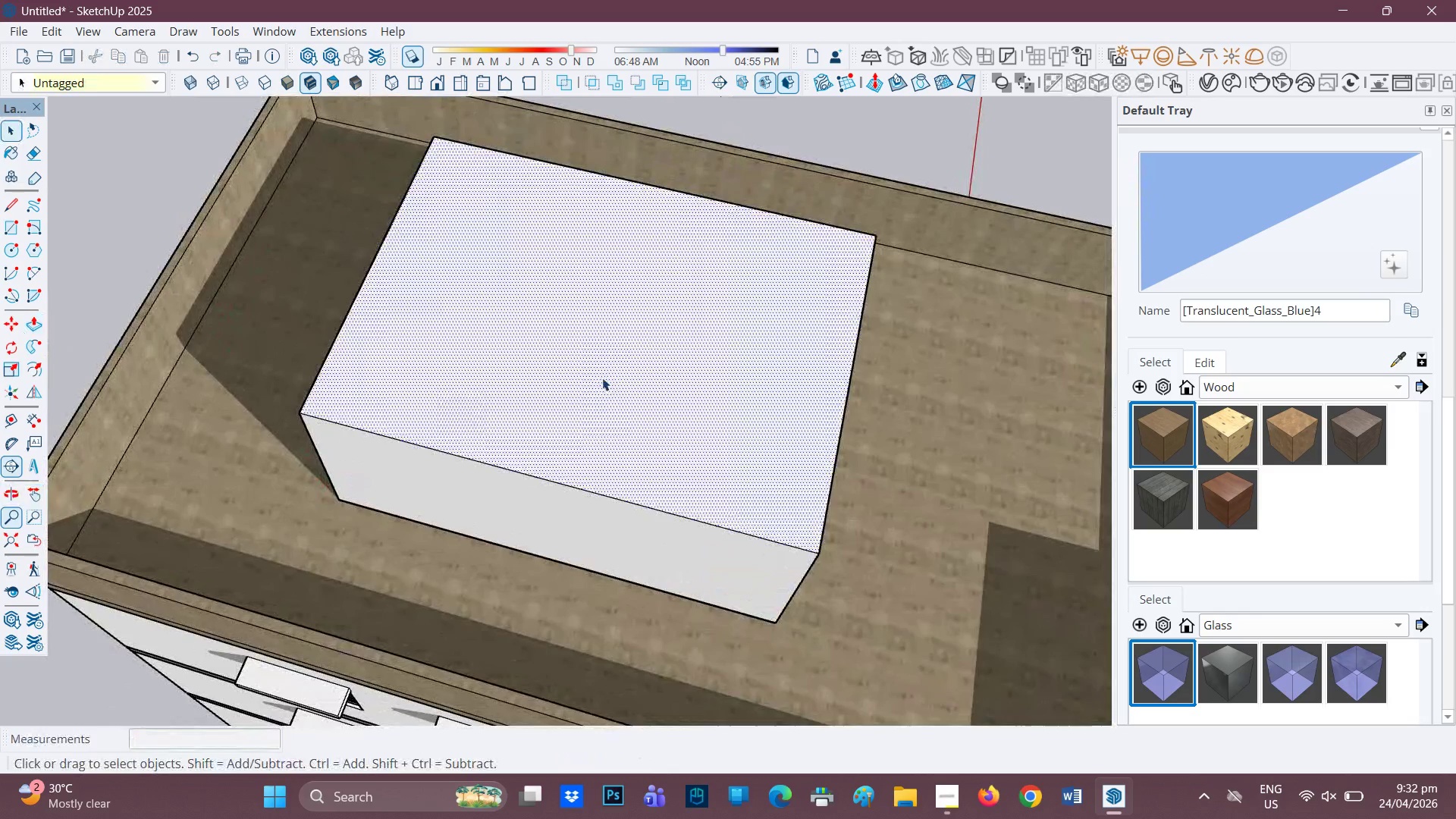 
double_click([602, 378])
 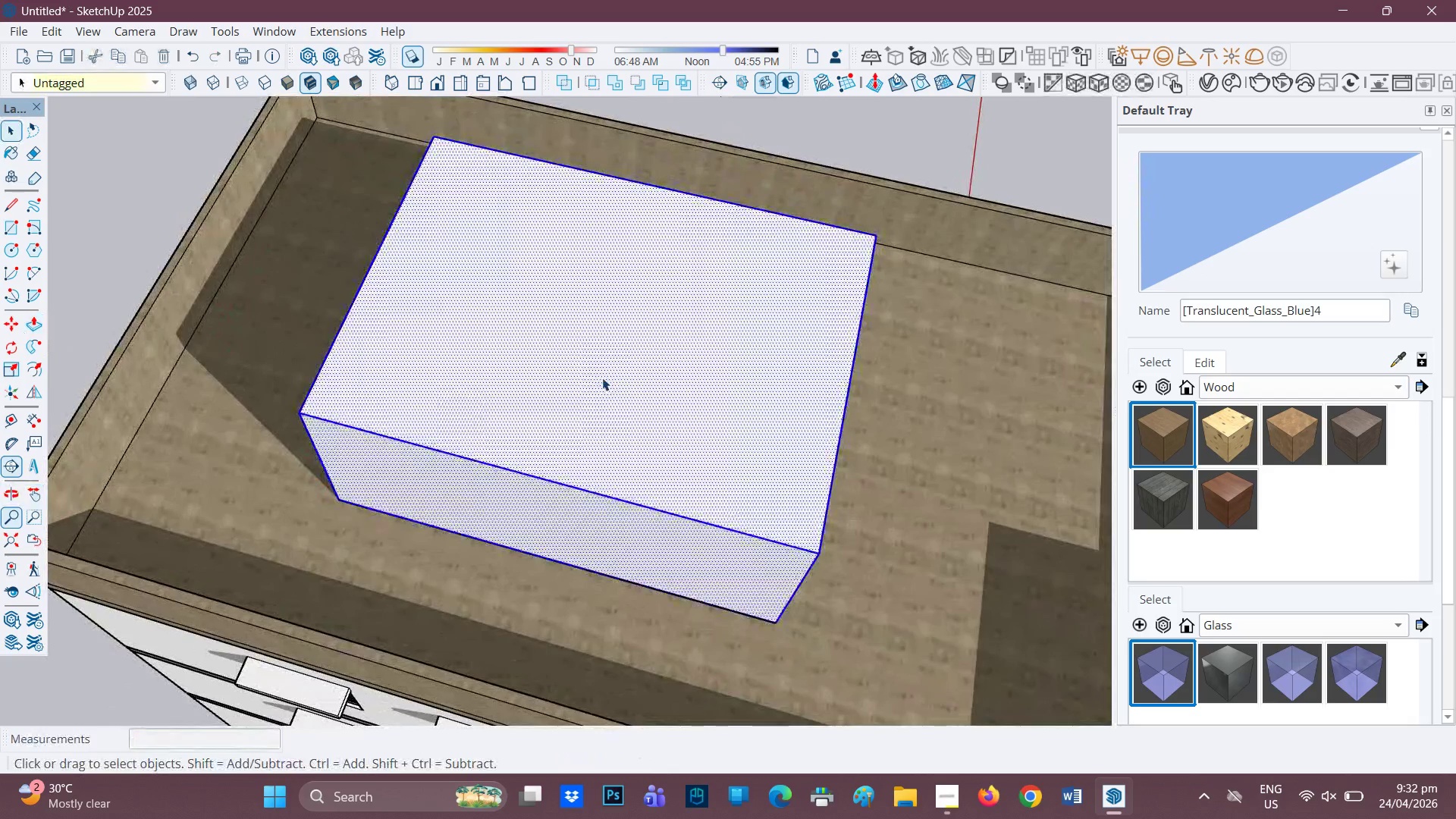 
triple_click([602, 378])
 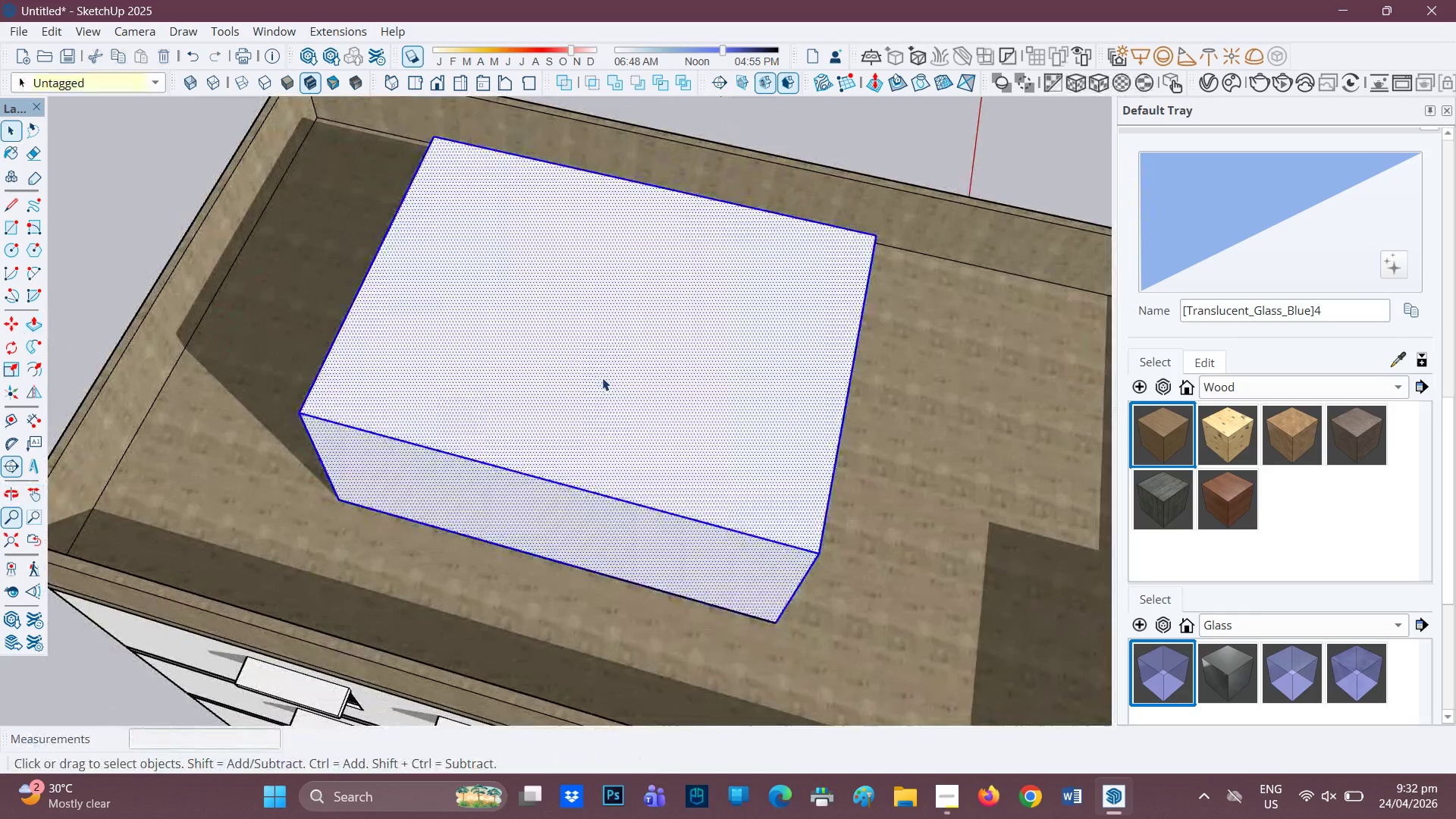 
right_click([602, 378])
 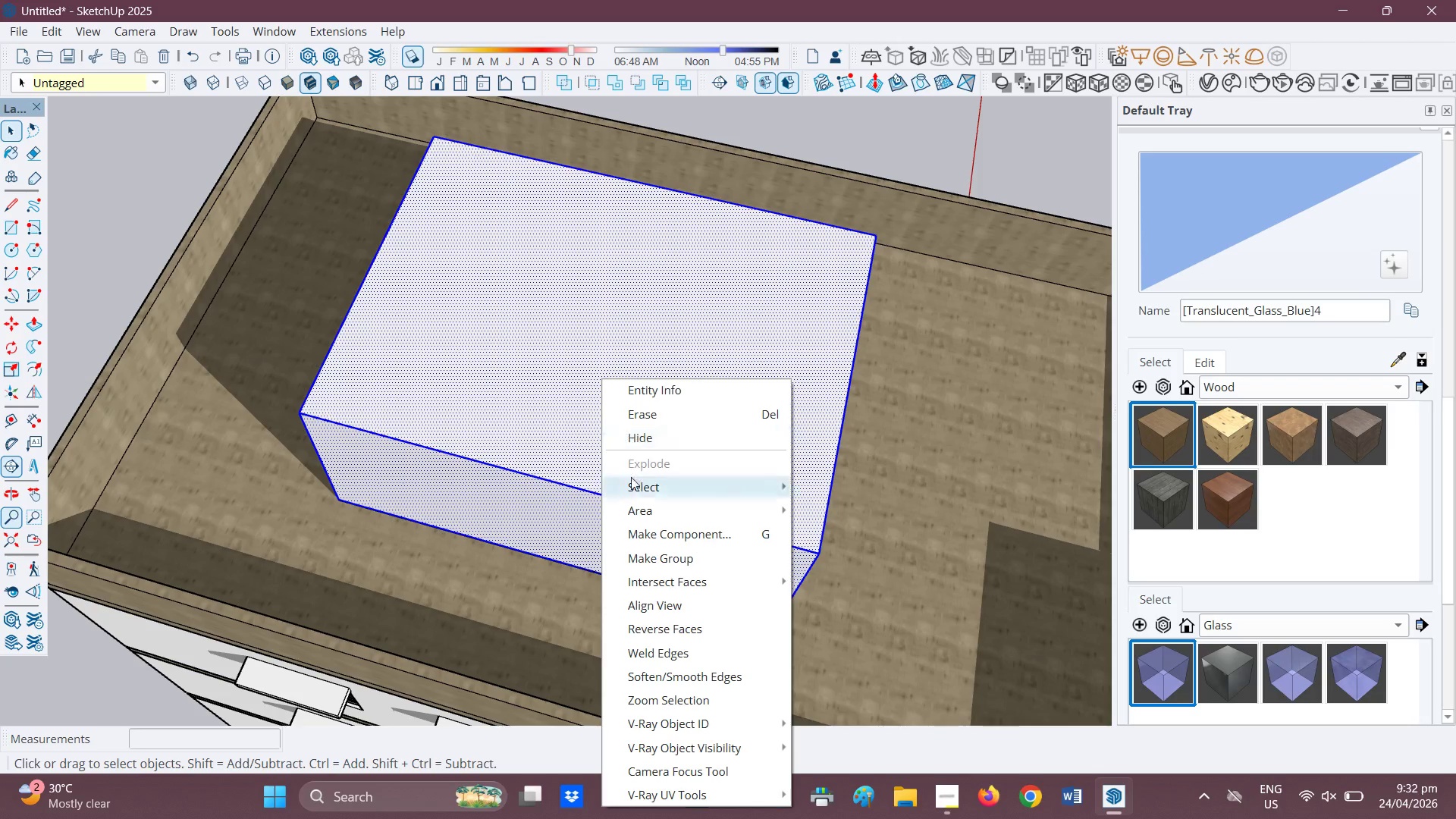 
mouse_move([640, 480])
 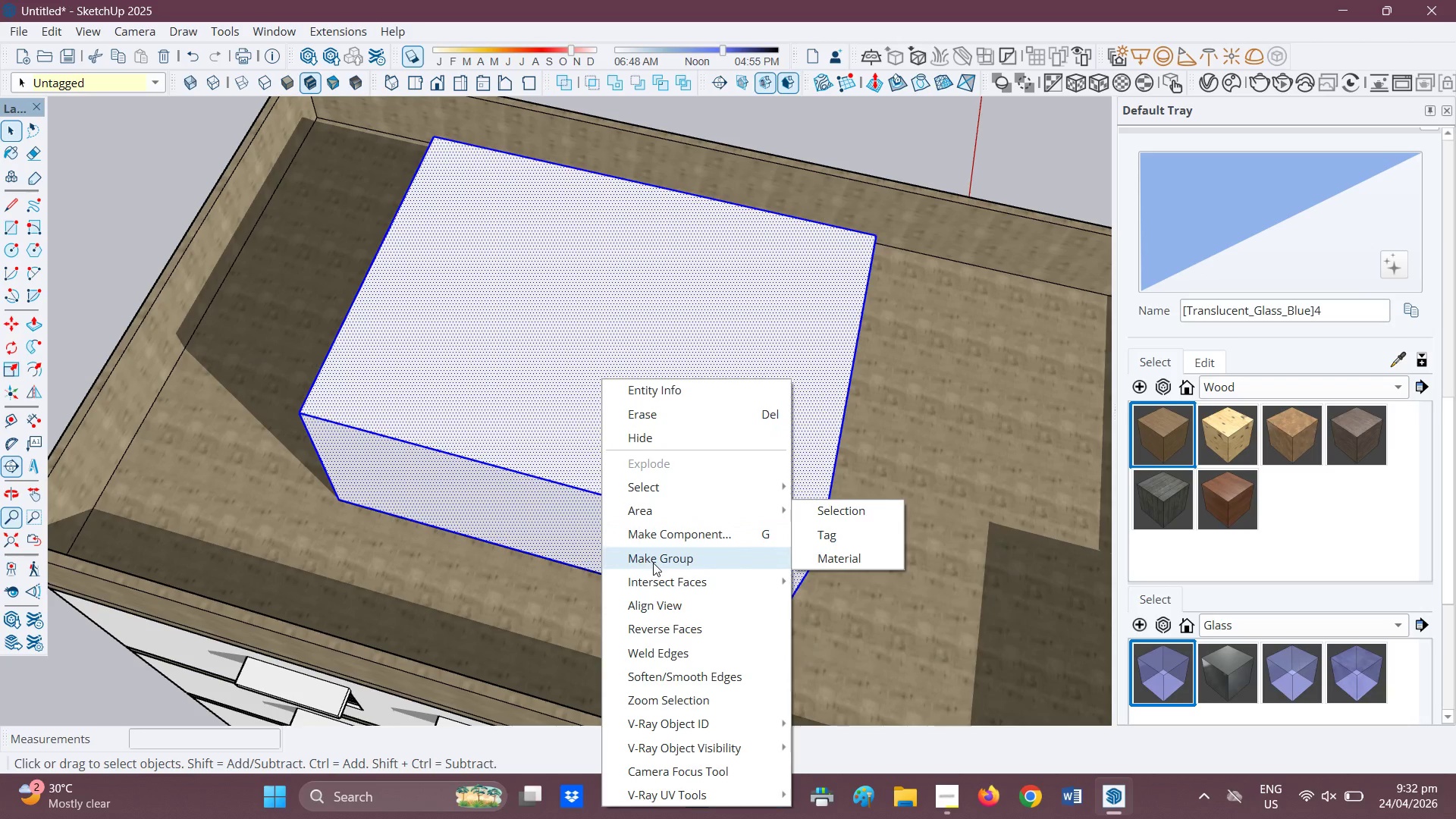 
left_click([655, 562])
 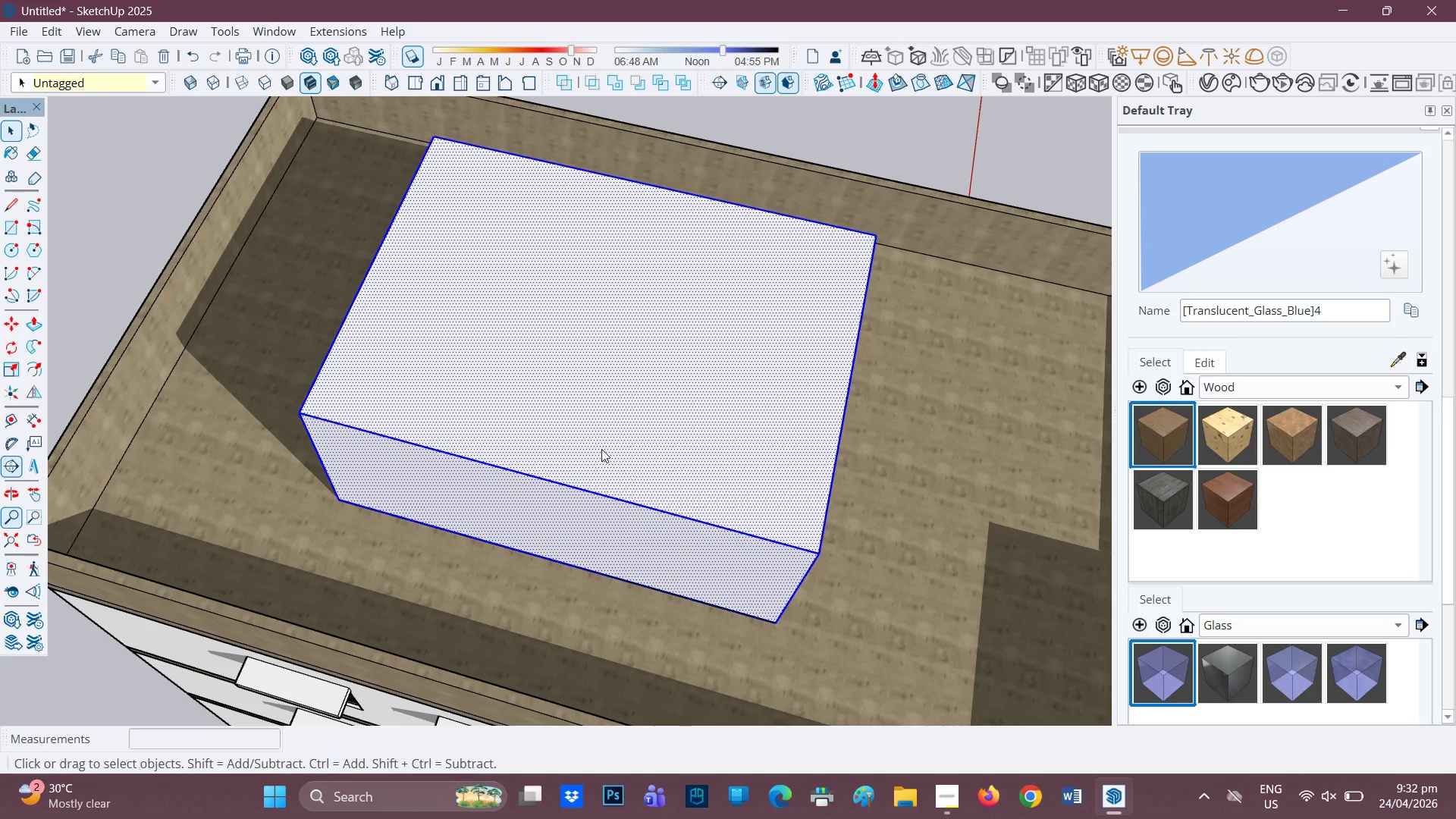 
scroll: coordinate [677, 412], scroll_direction: up, amount: 8.0
 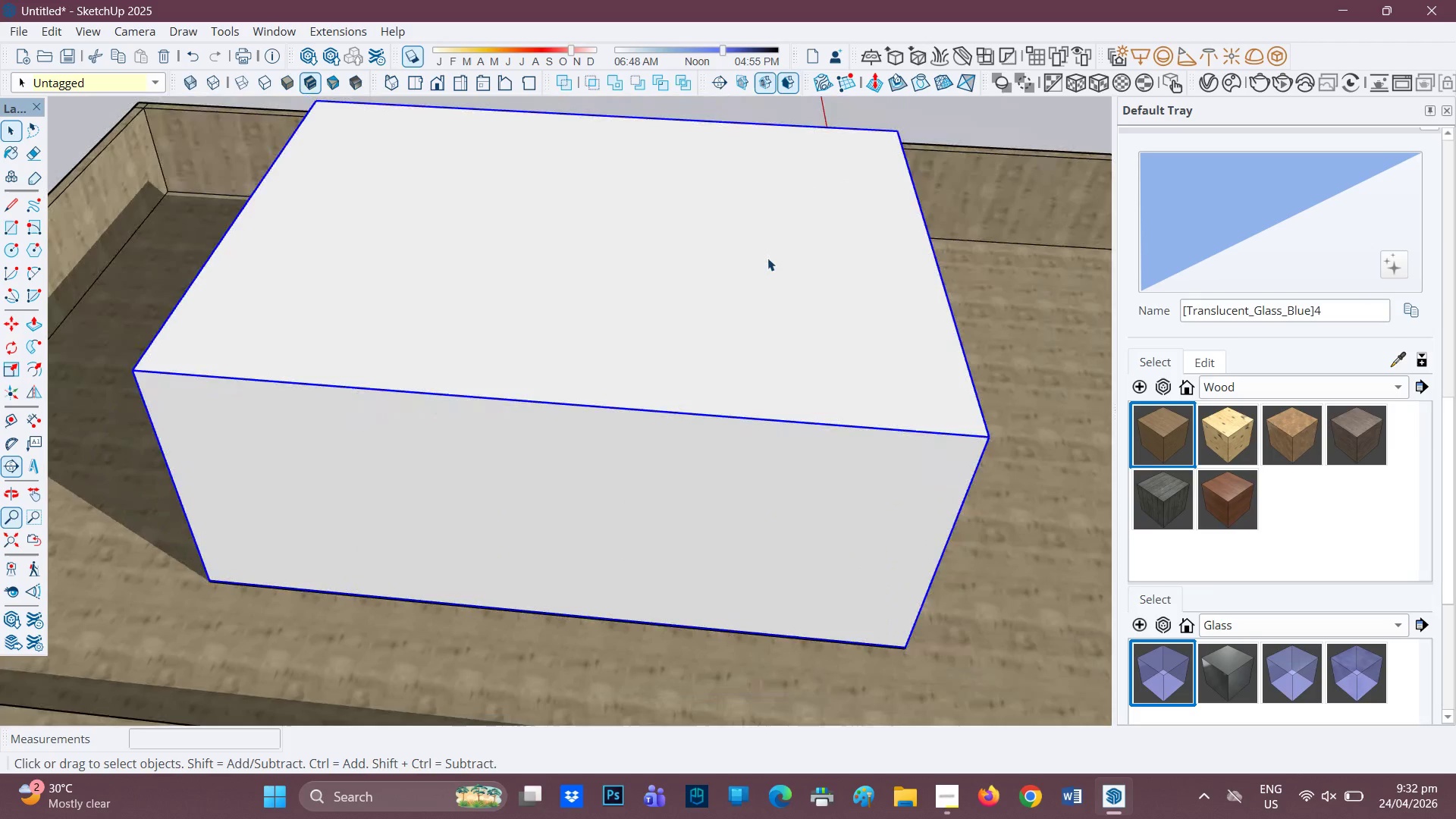 
key(H)
 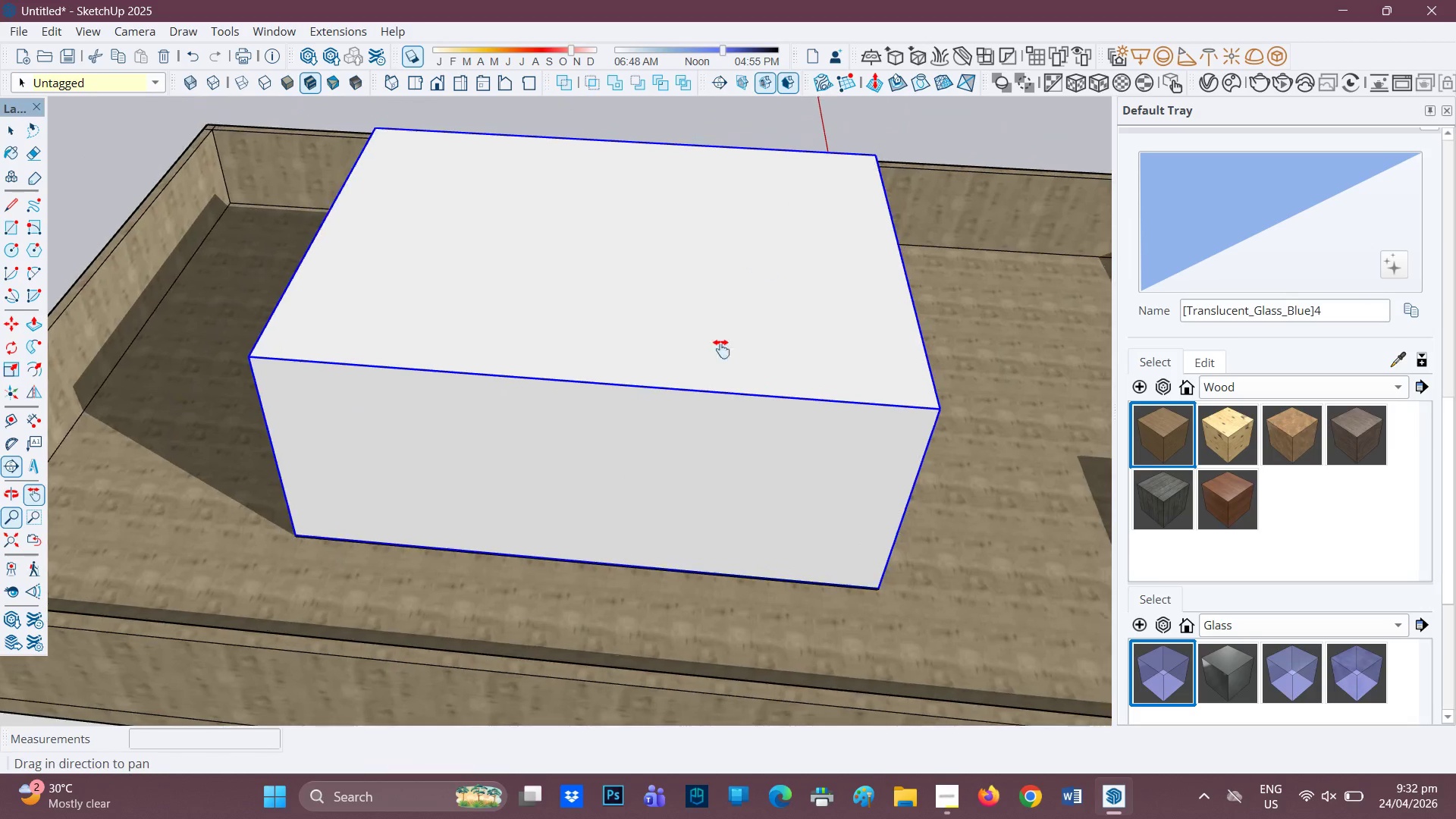 
left_click_drag(start_coordinate=[766, 259], to_coordinate=[625, 535])
 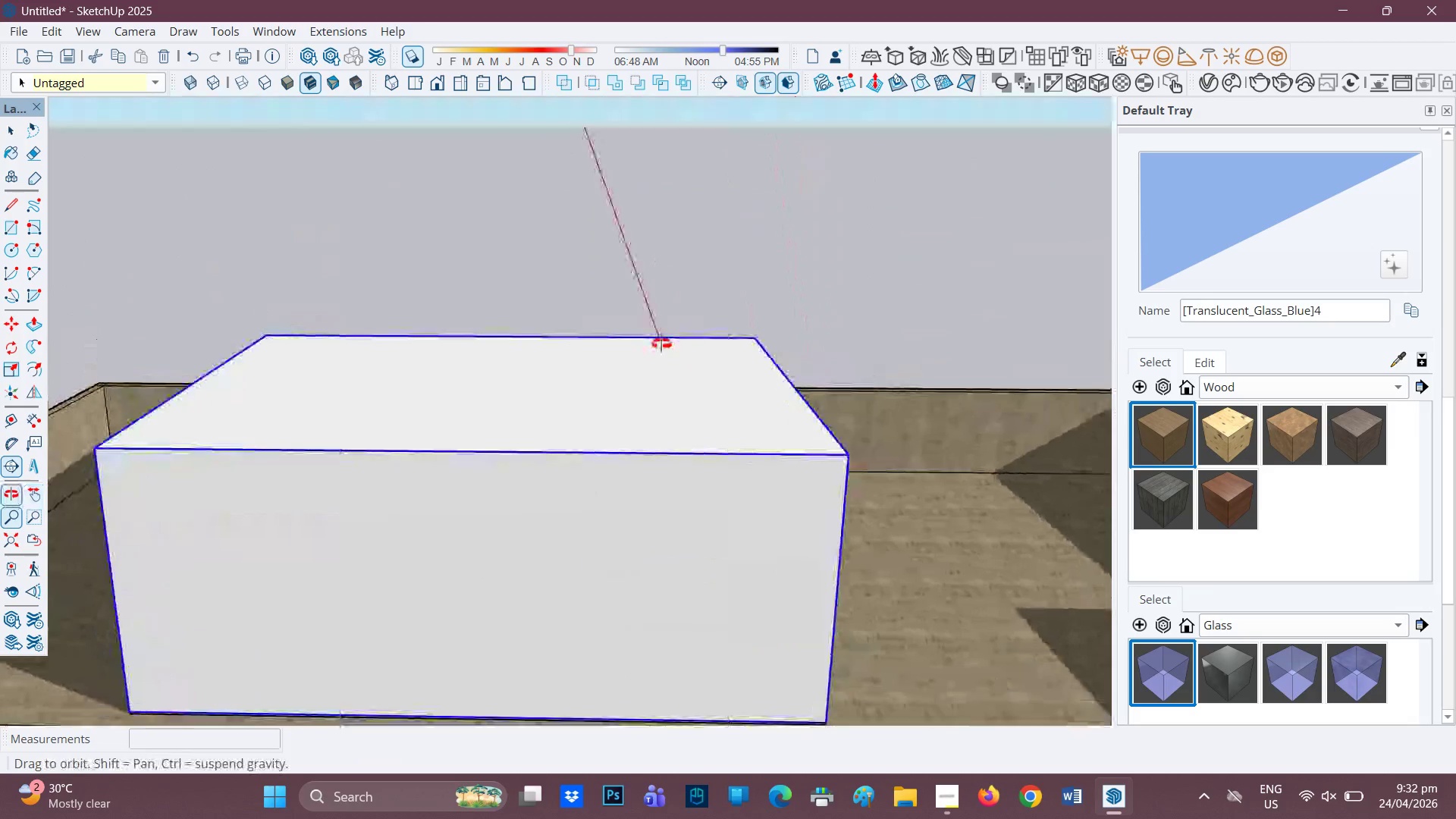 
scroll: coordinate [661, 344], scroll_direction: down, amount: 6.0
 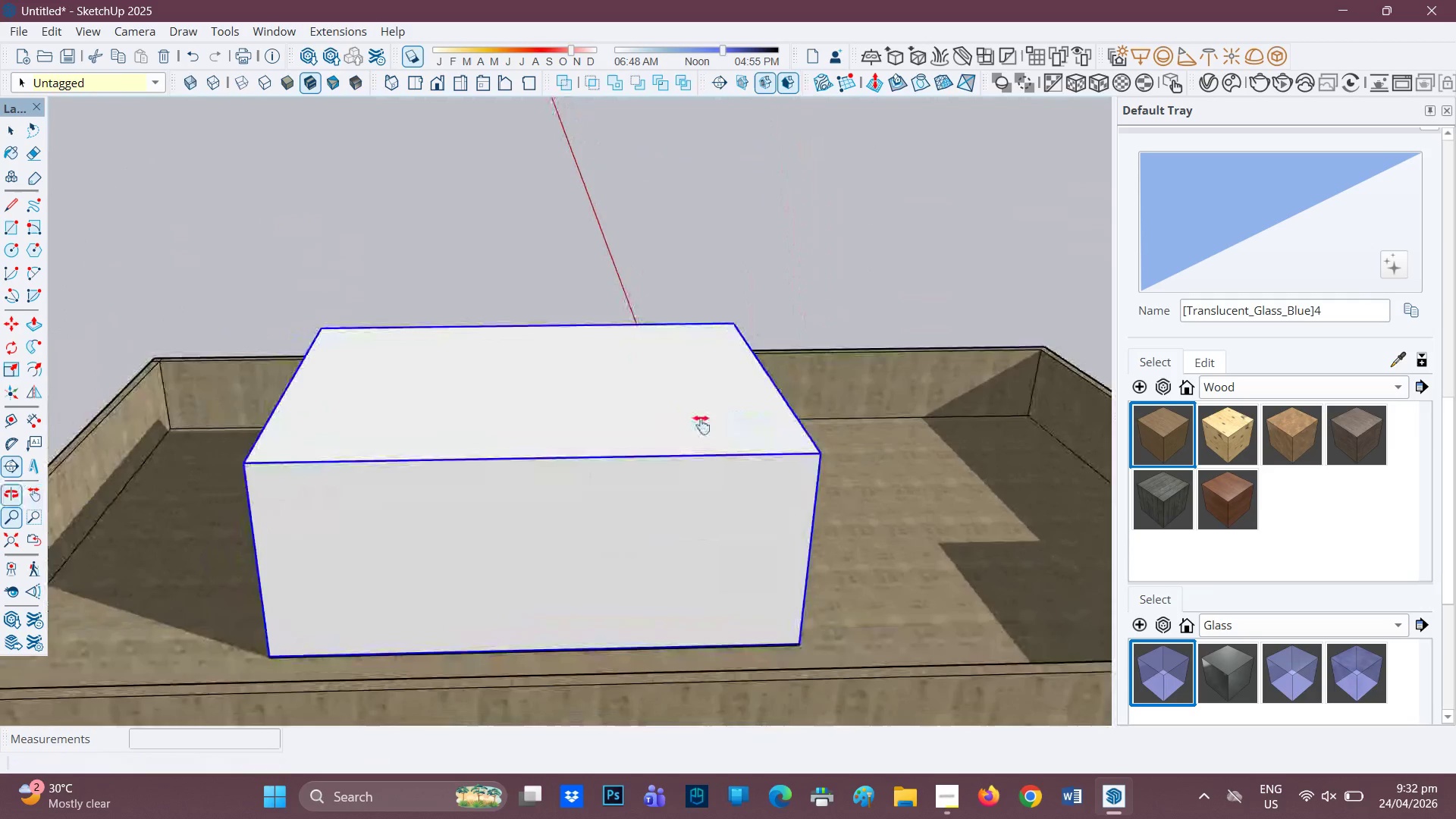 
key(Space)
 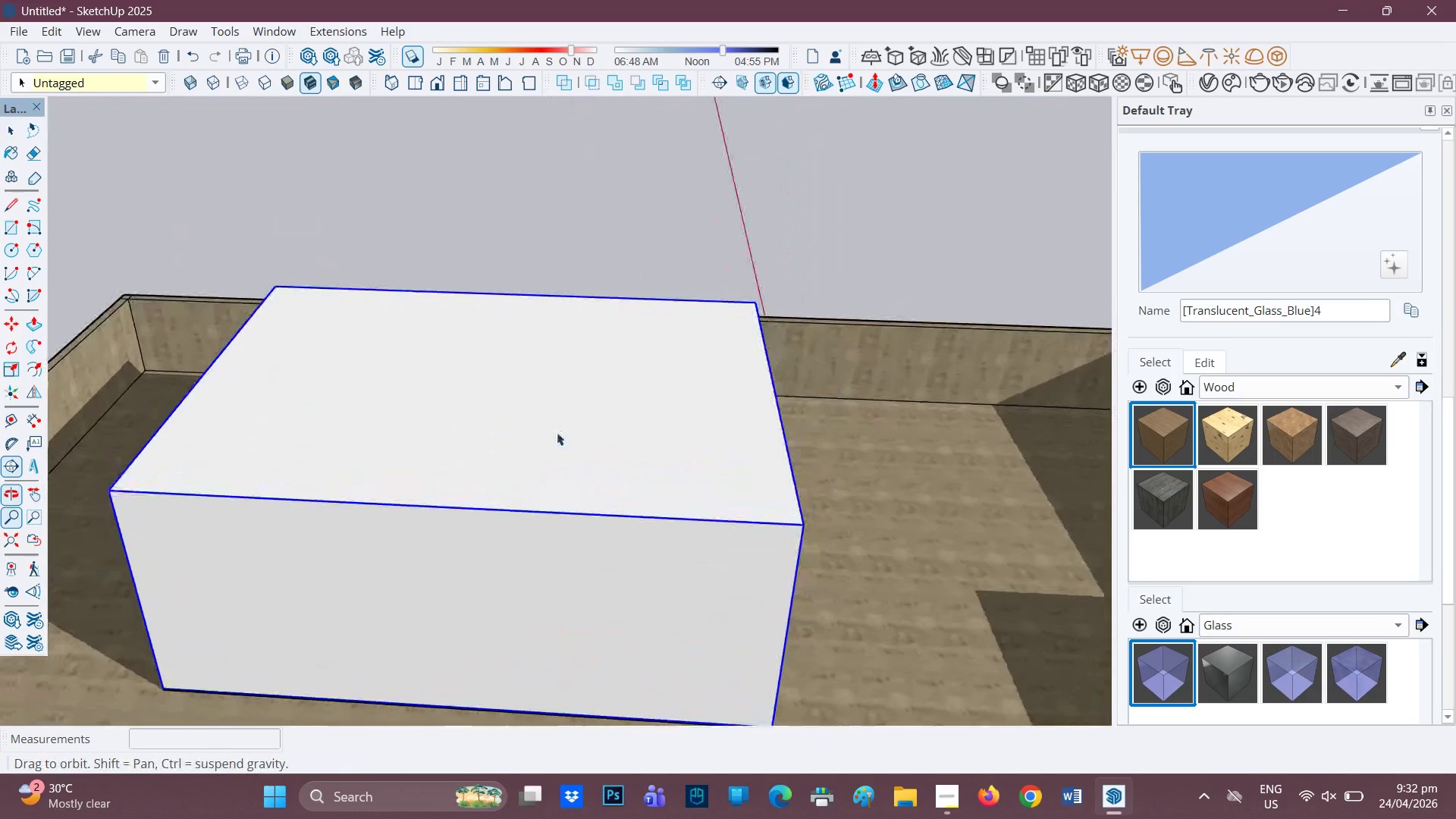 
scroll: coordinate [514, 418], scroll_direction: up, amount: 3.0
 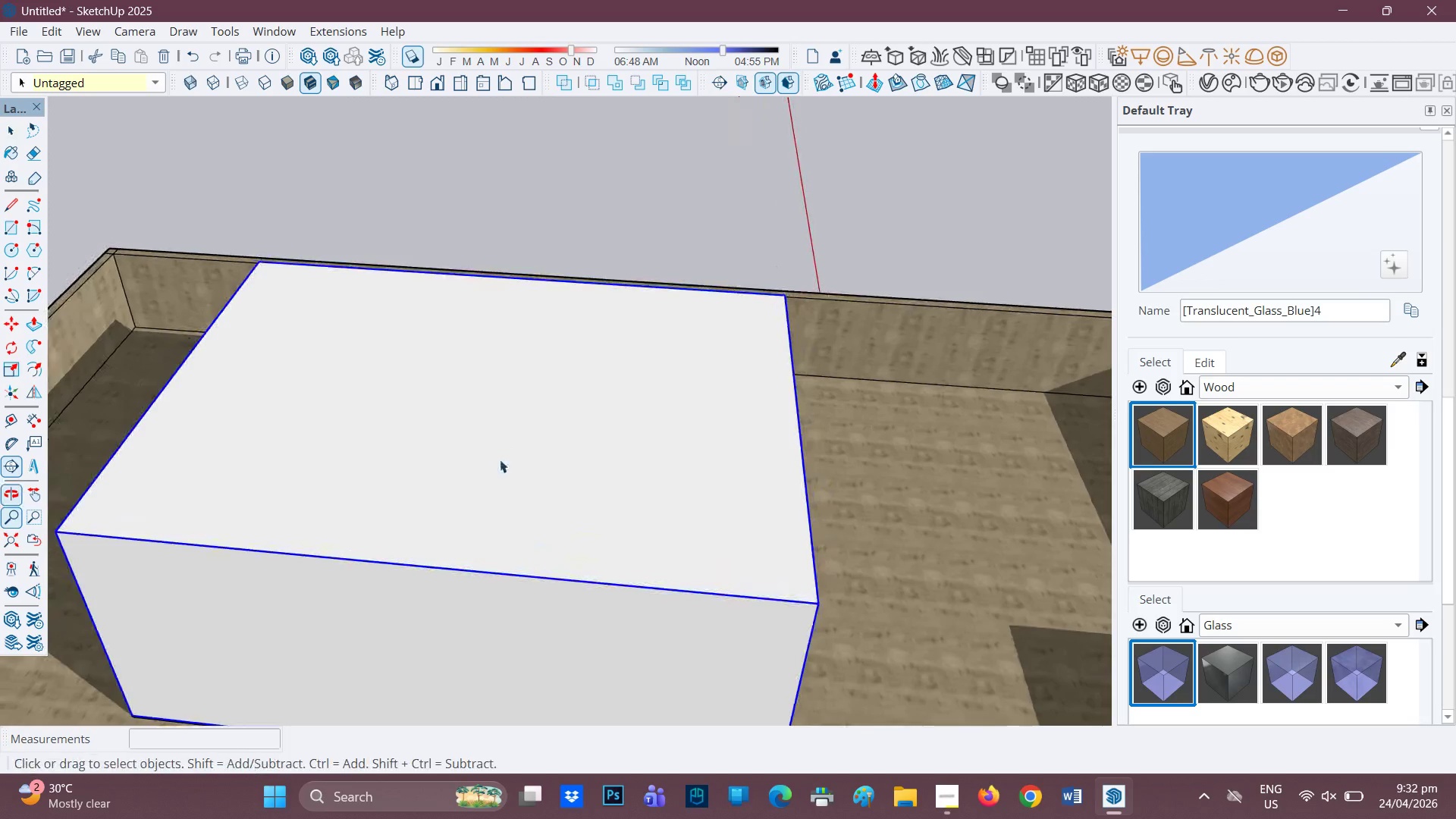 
key(F)
 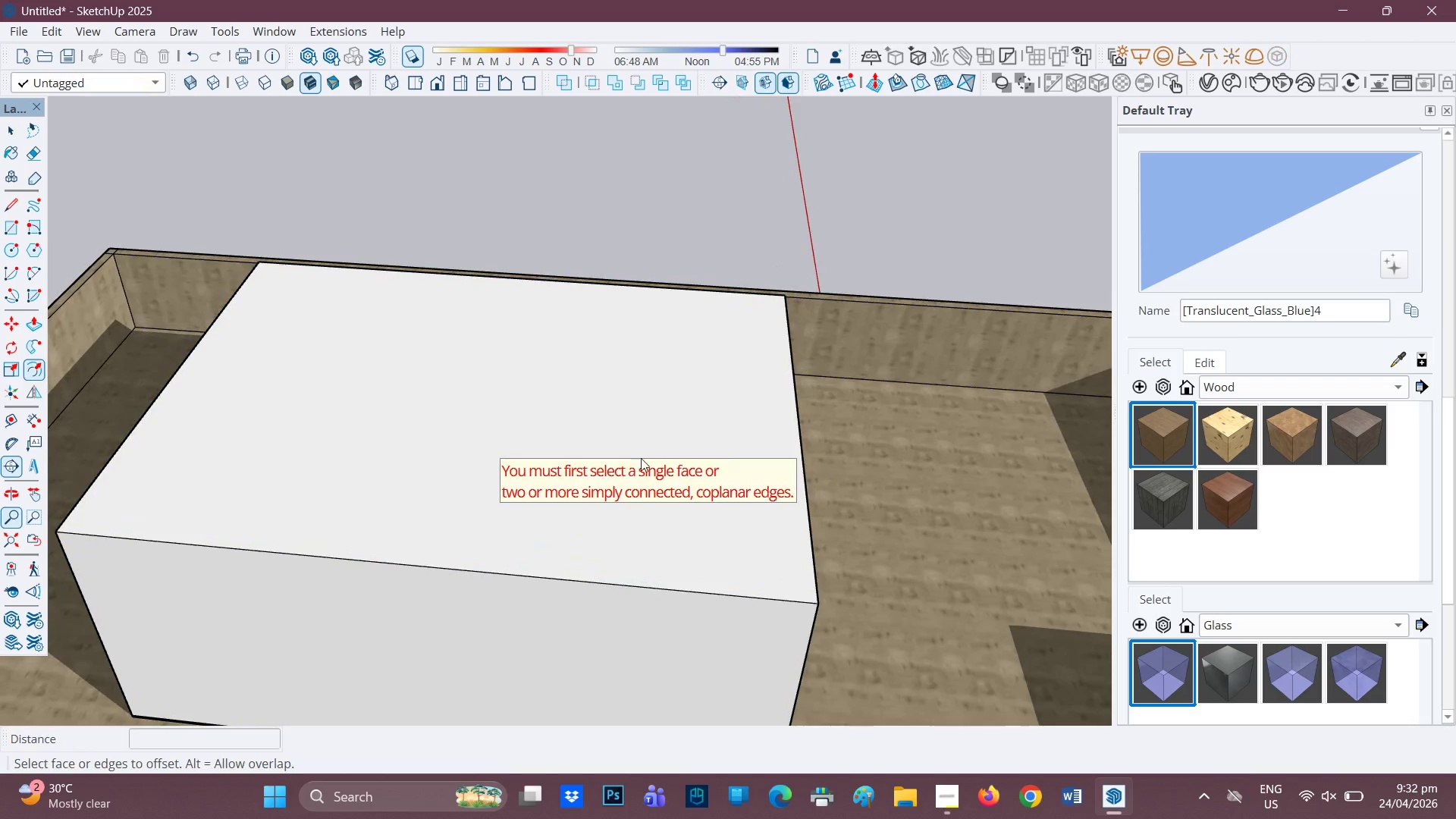 
key(Space)
 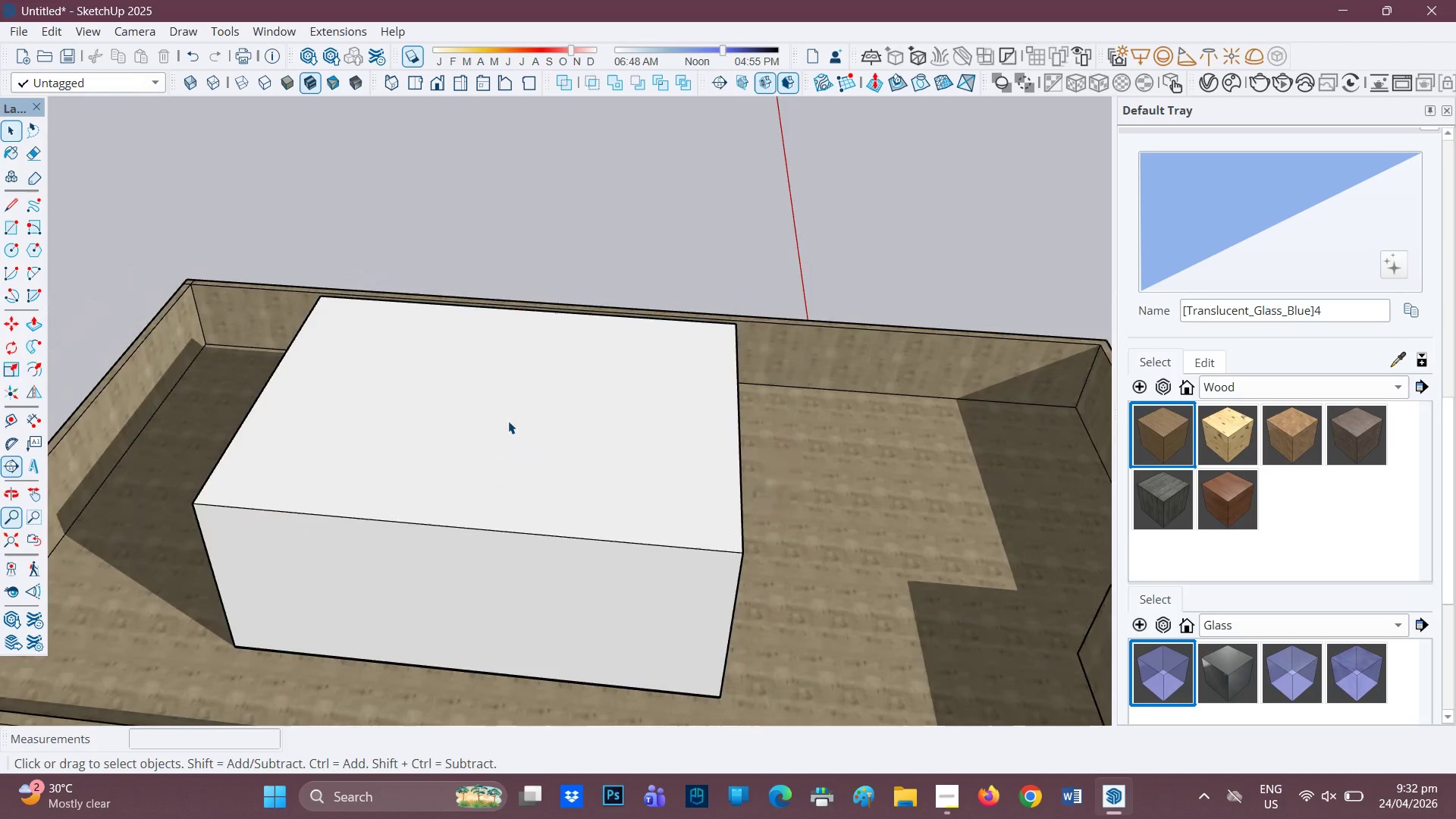 
left_click([508, 421])
 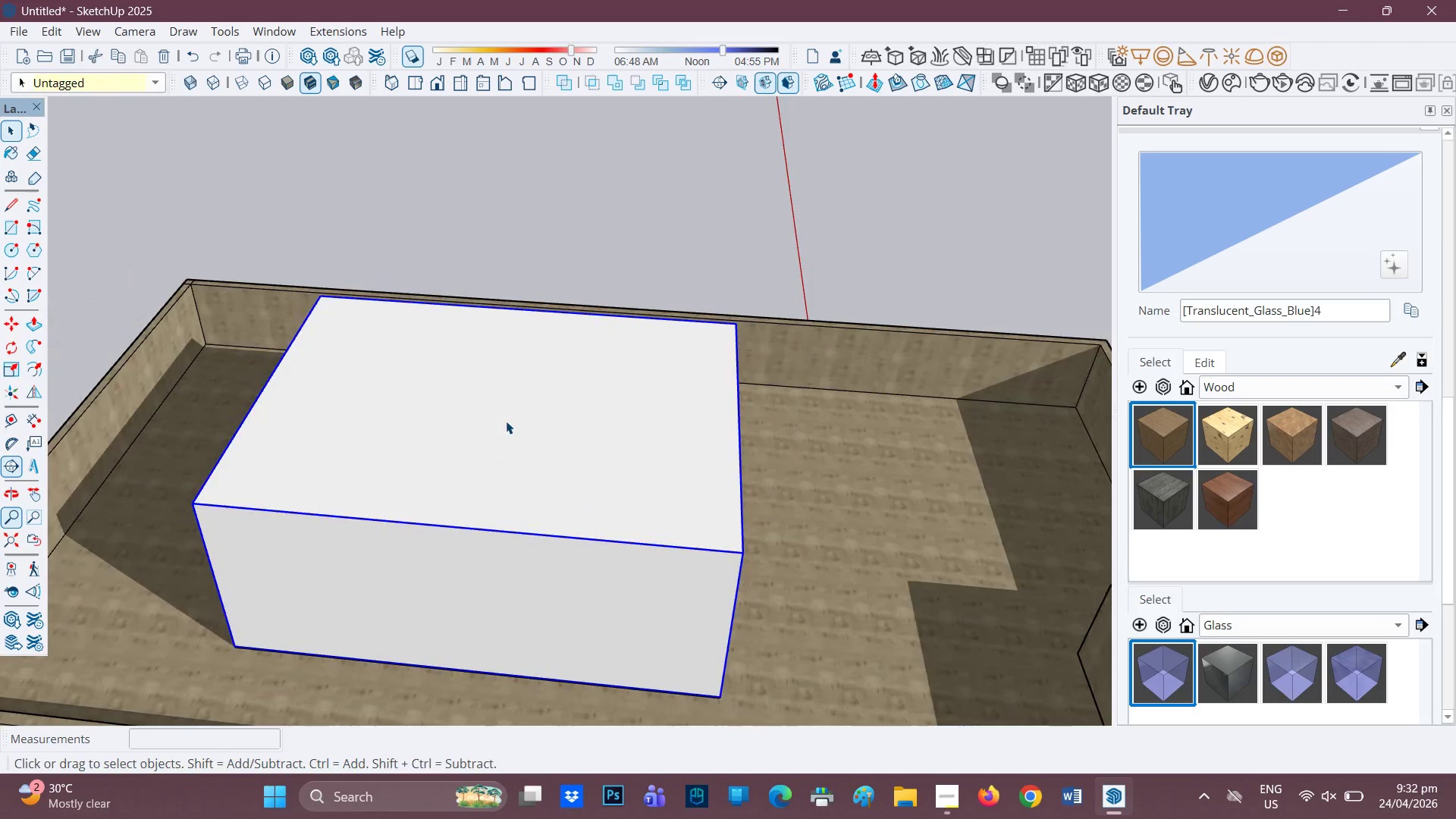 
scroll: coordinate [533, 422], scroll_direction: down, amount: 3.0
 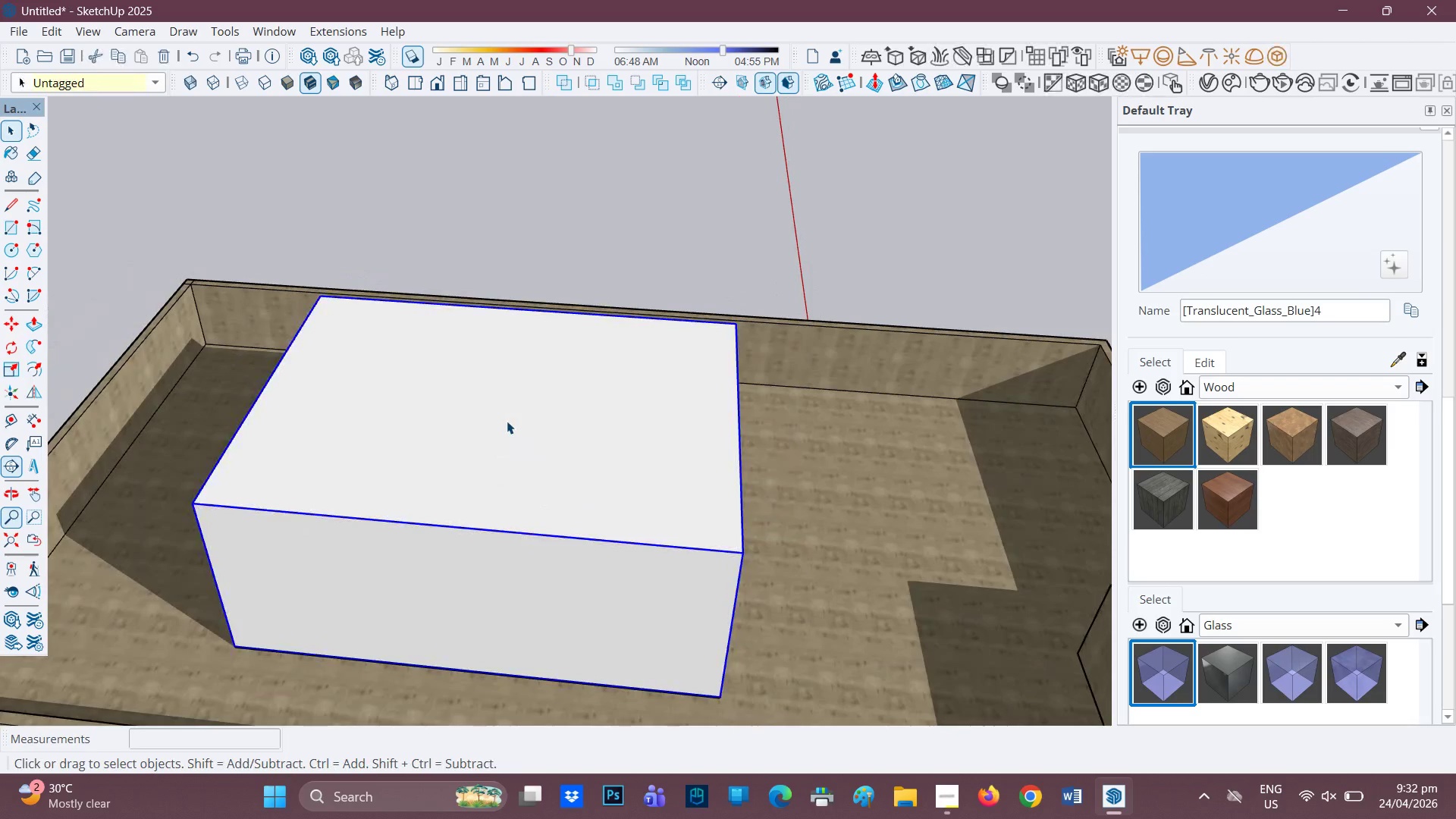 
key(F)
 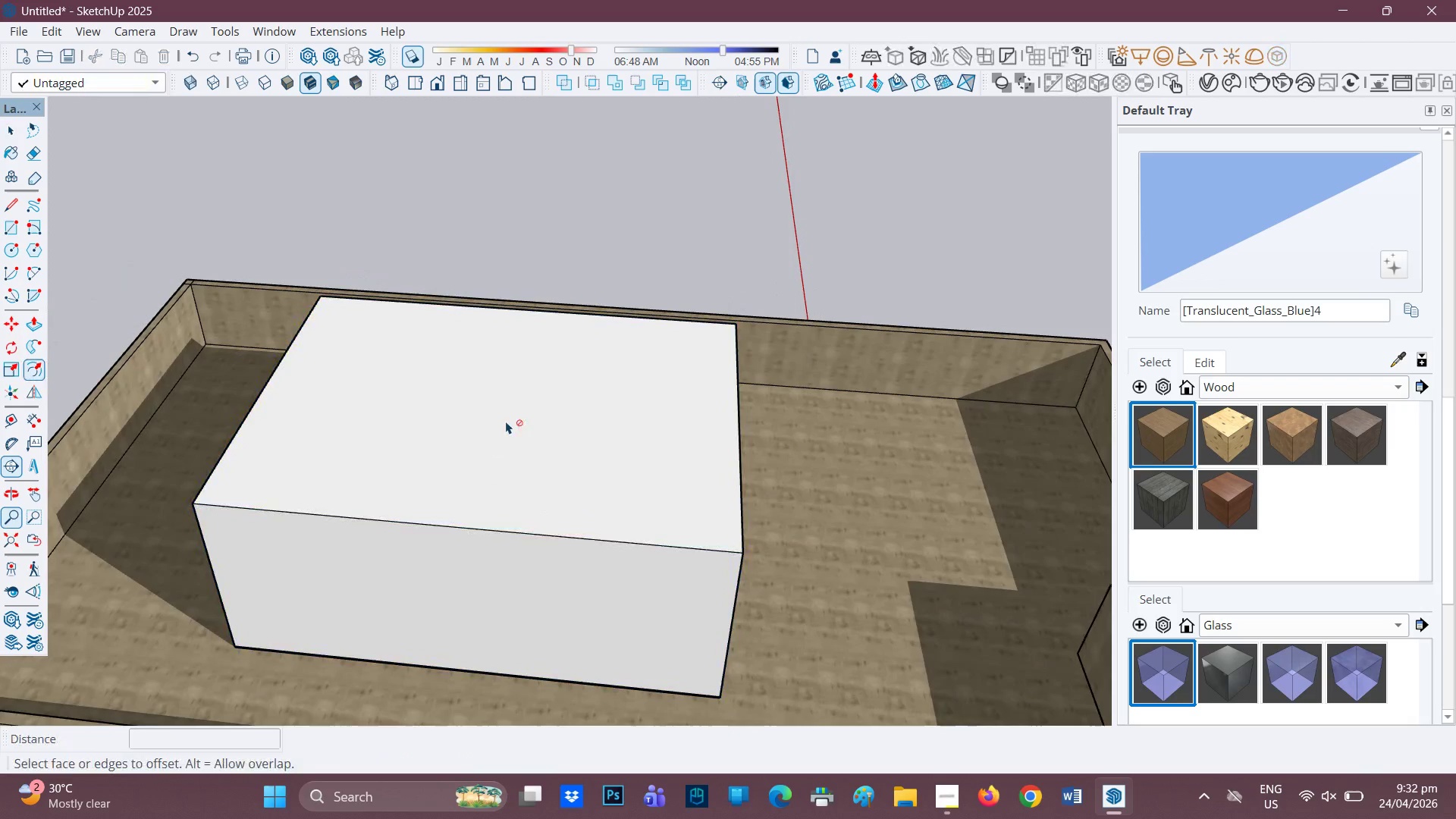 
left_click([506, 421])
 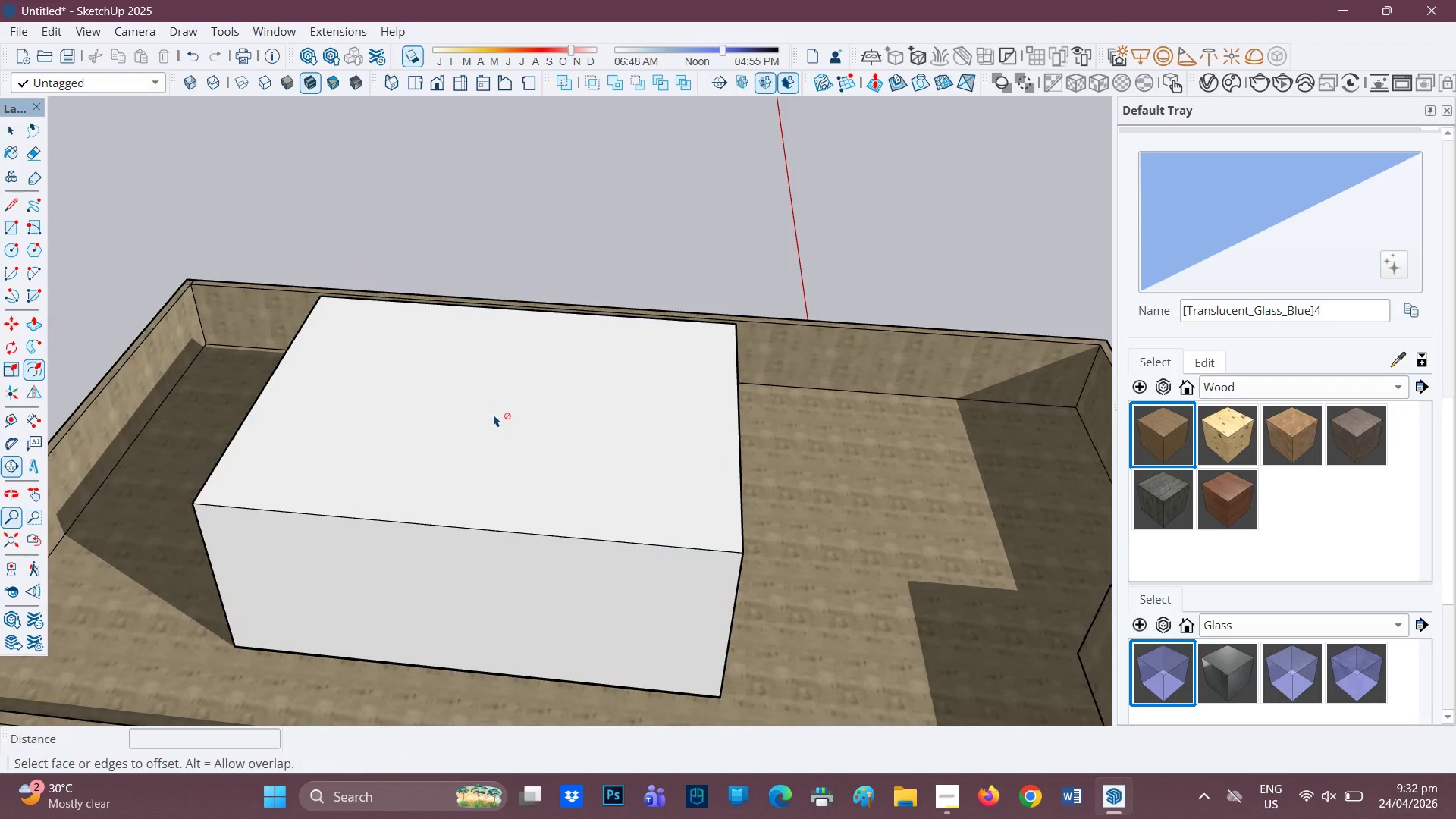 
key(Space)
 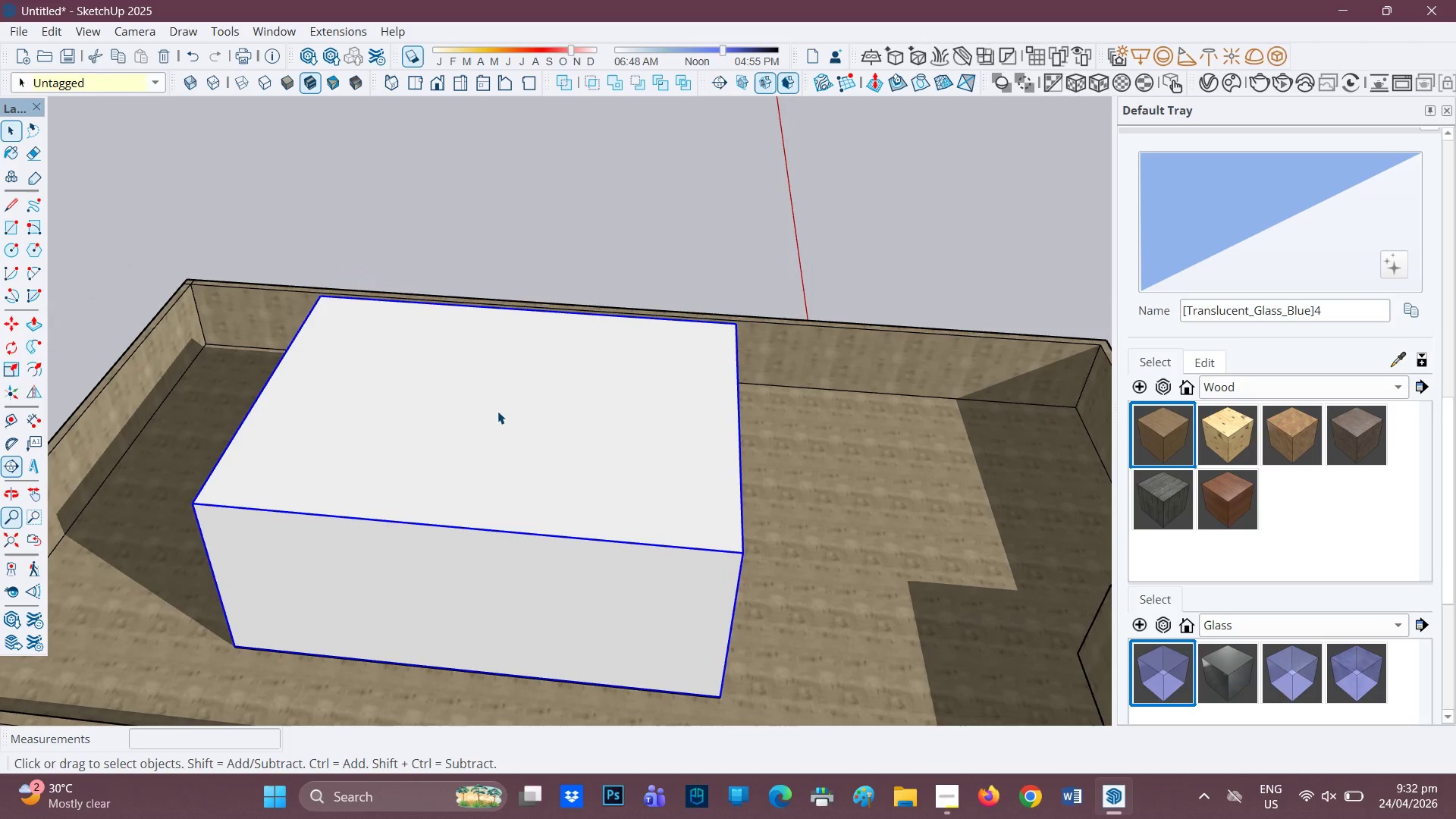 
double_click([497, 411])
 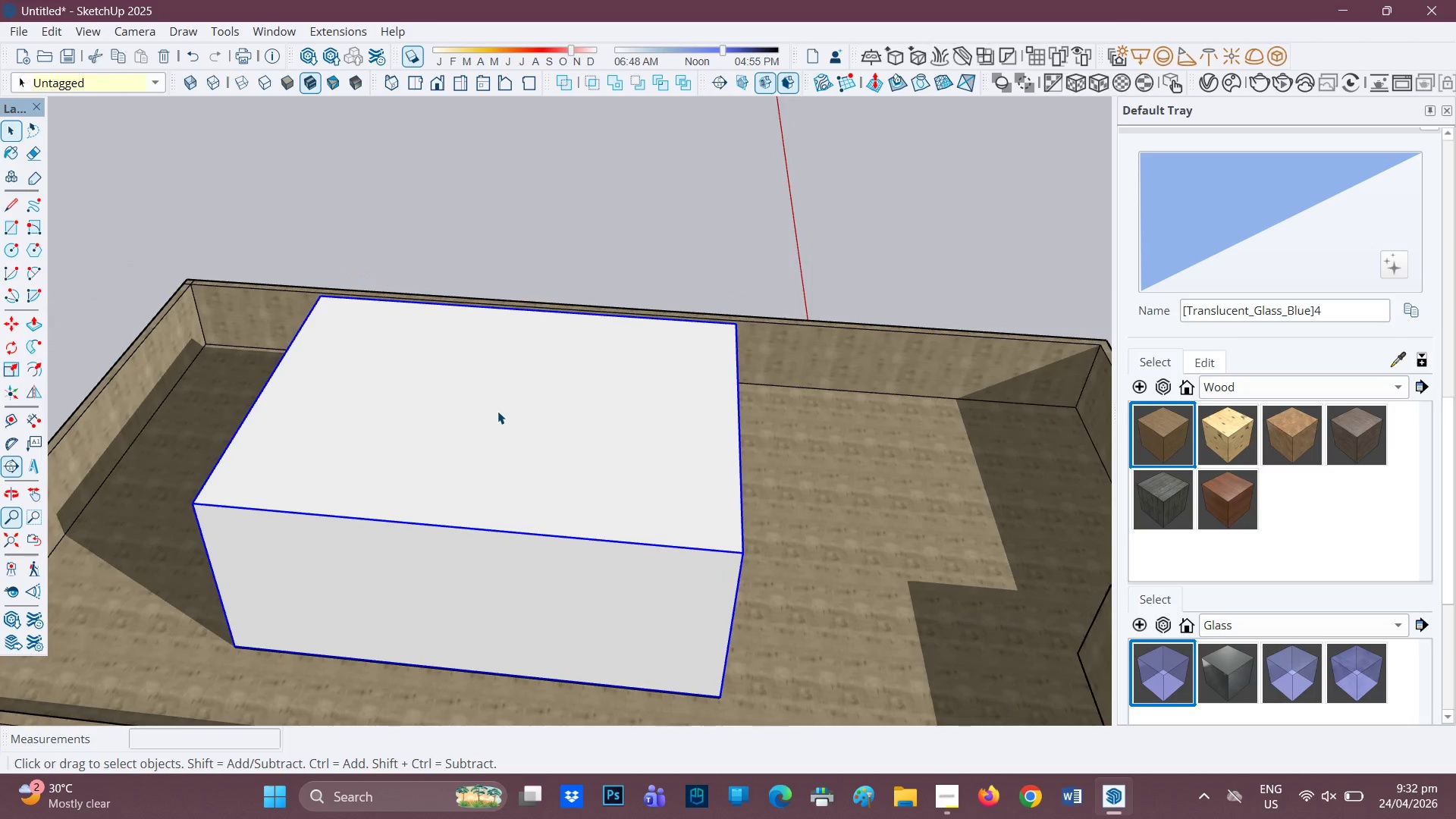 
triple_click([497, 411])
 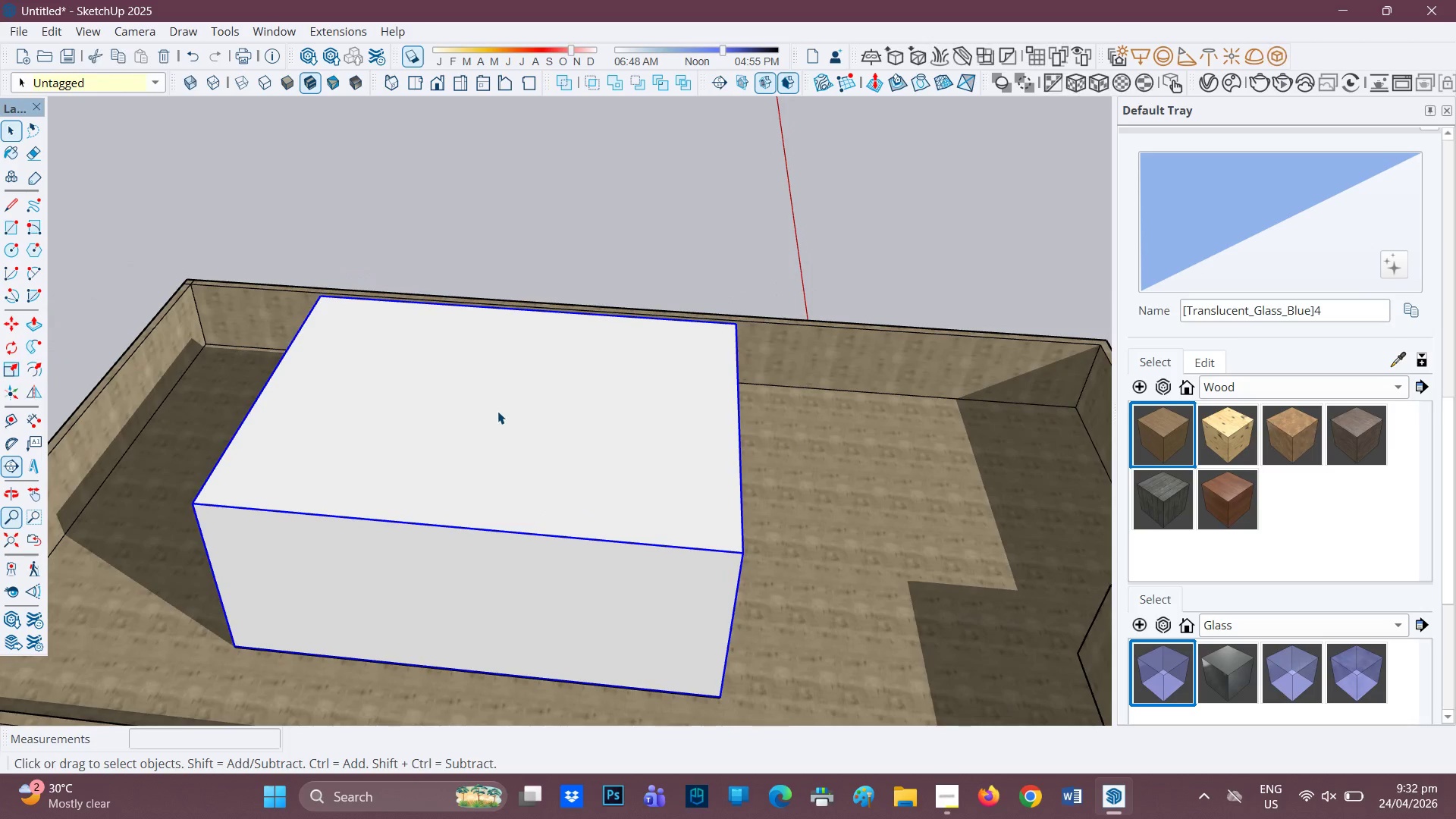 
triple_click([497, 411])
 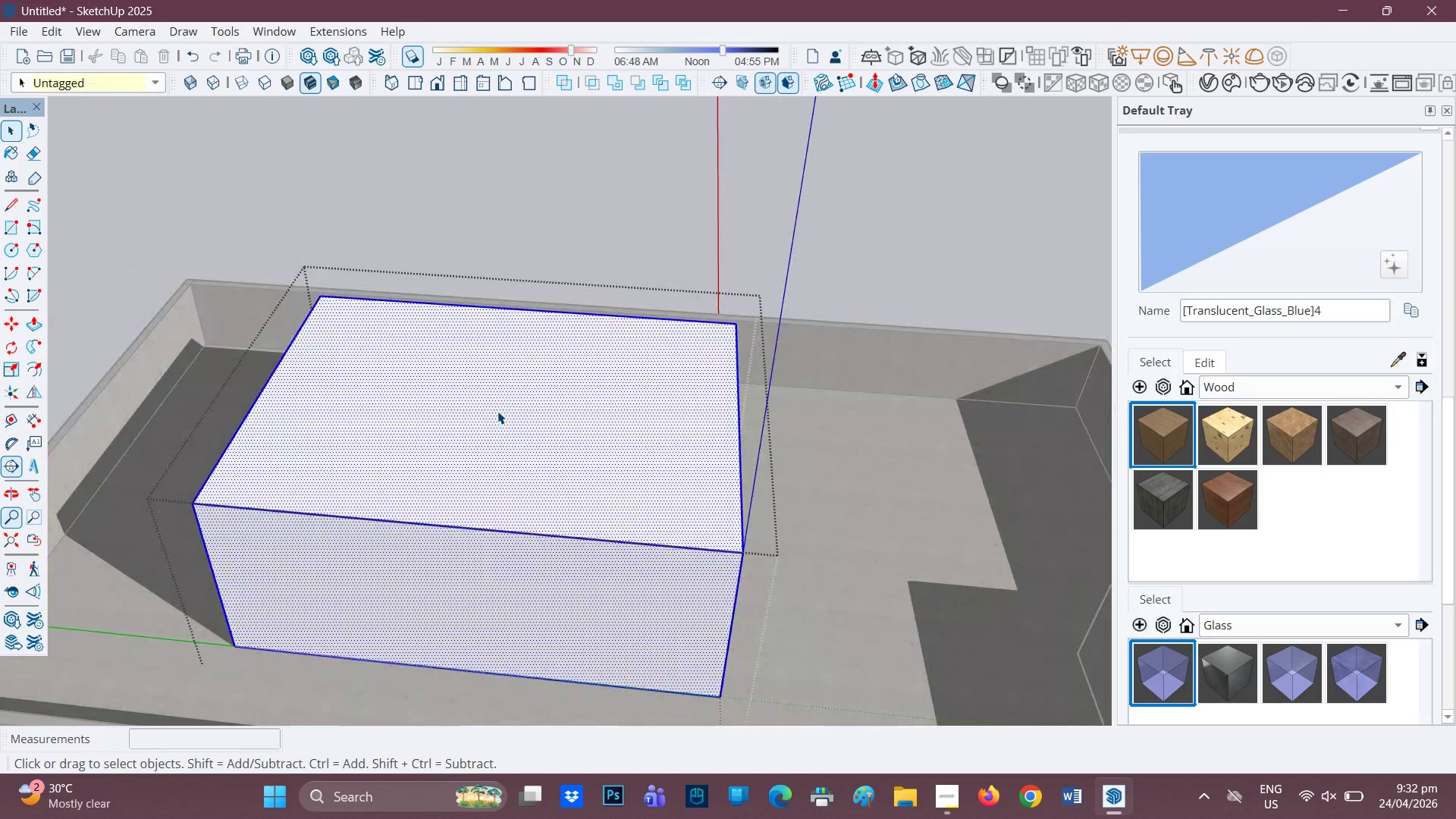 
triple_click([497, 411])
 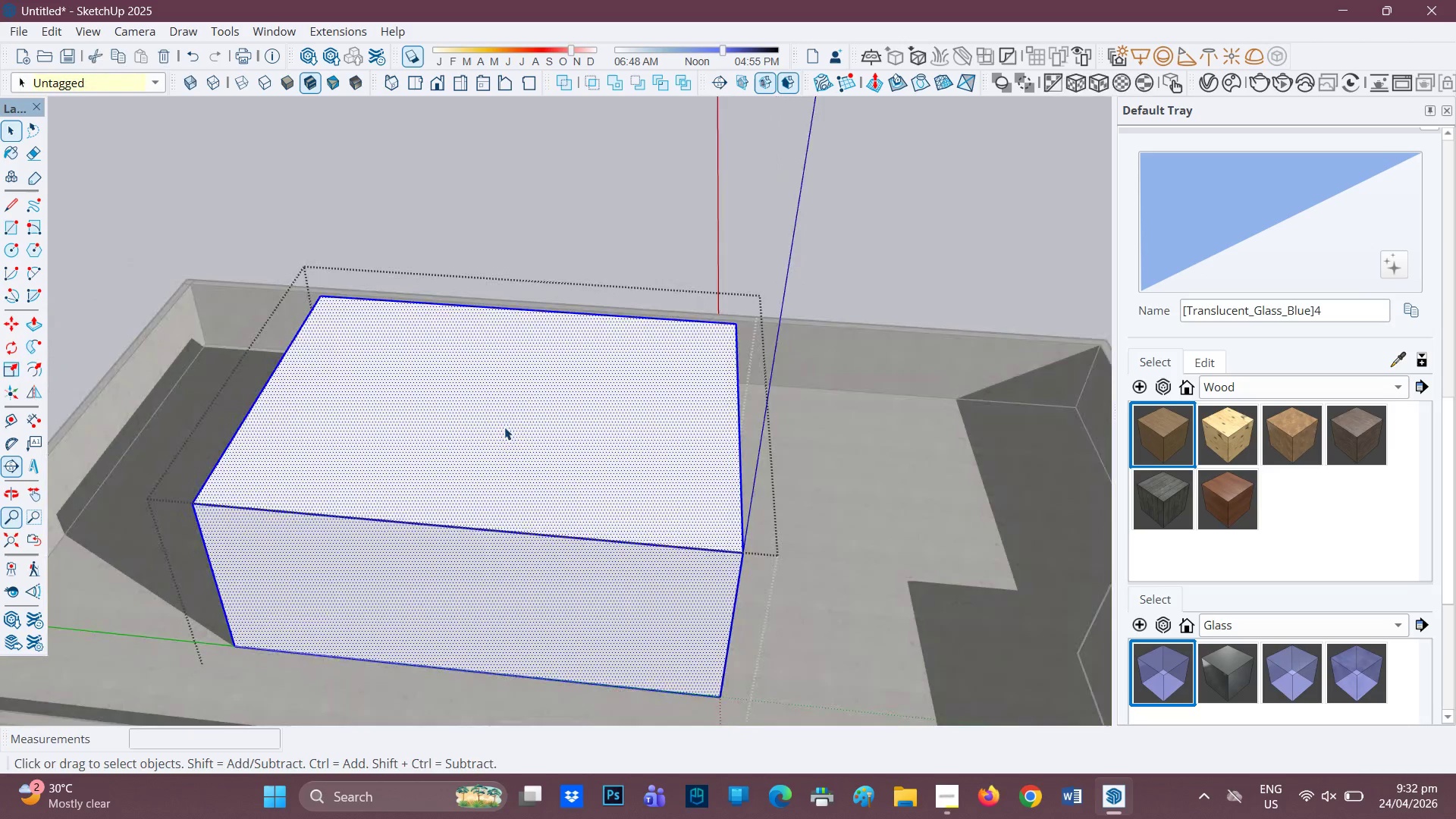 
key(F)
 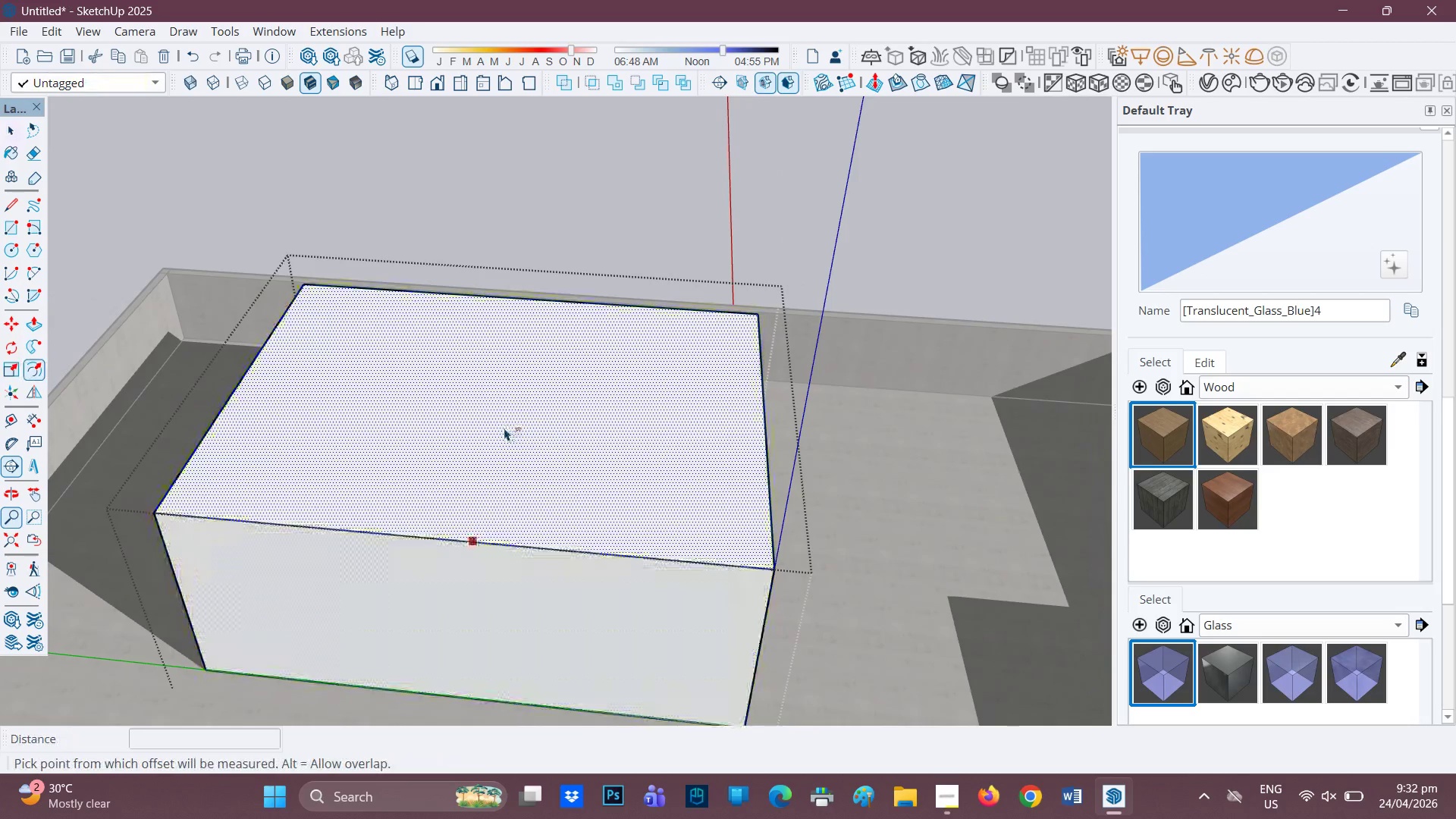 
scroll: coordinate [504, 427], scroll_direction: up, amount: 1.0
 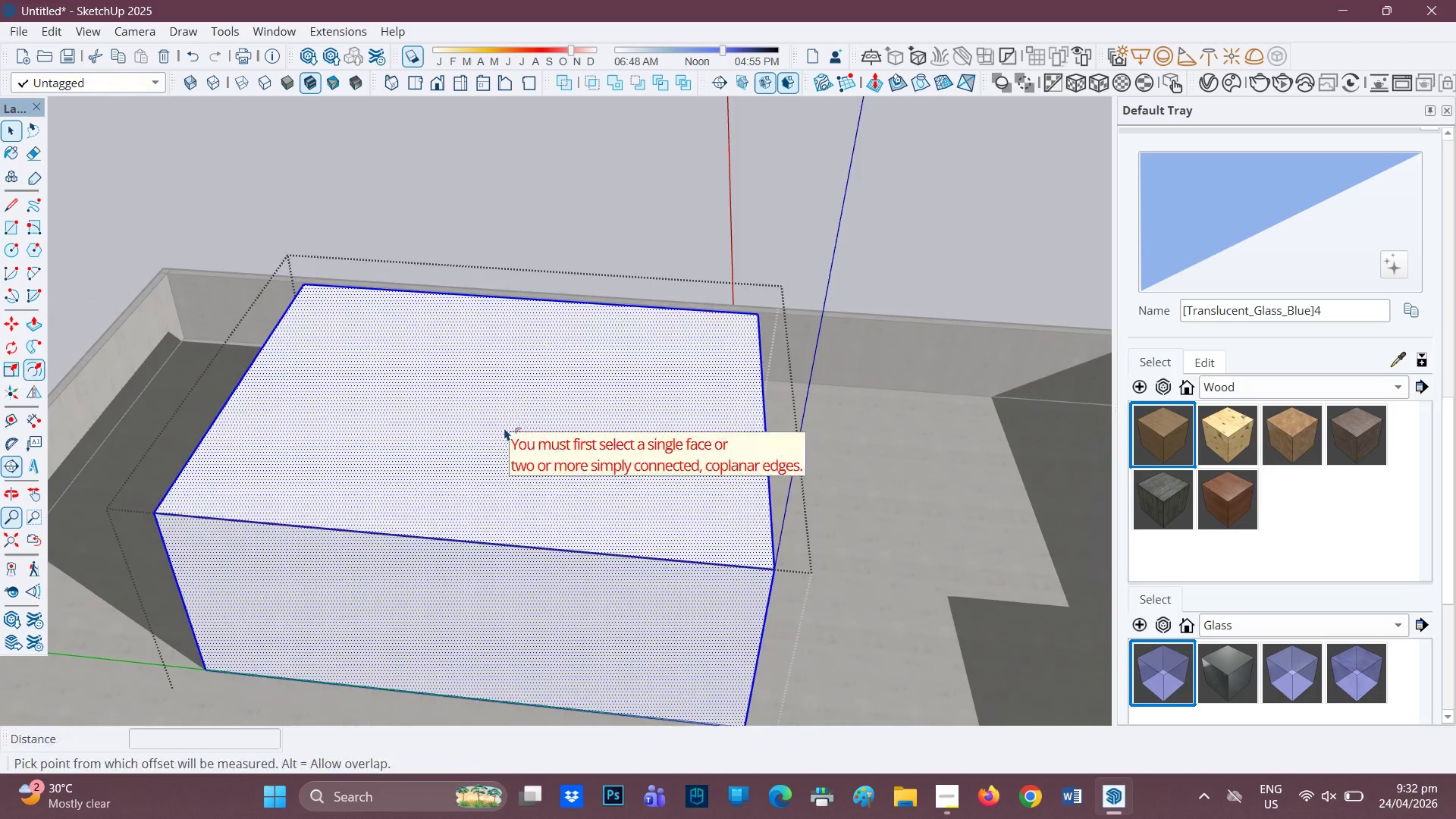 
left_click([504, 428])
 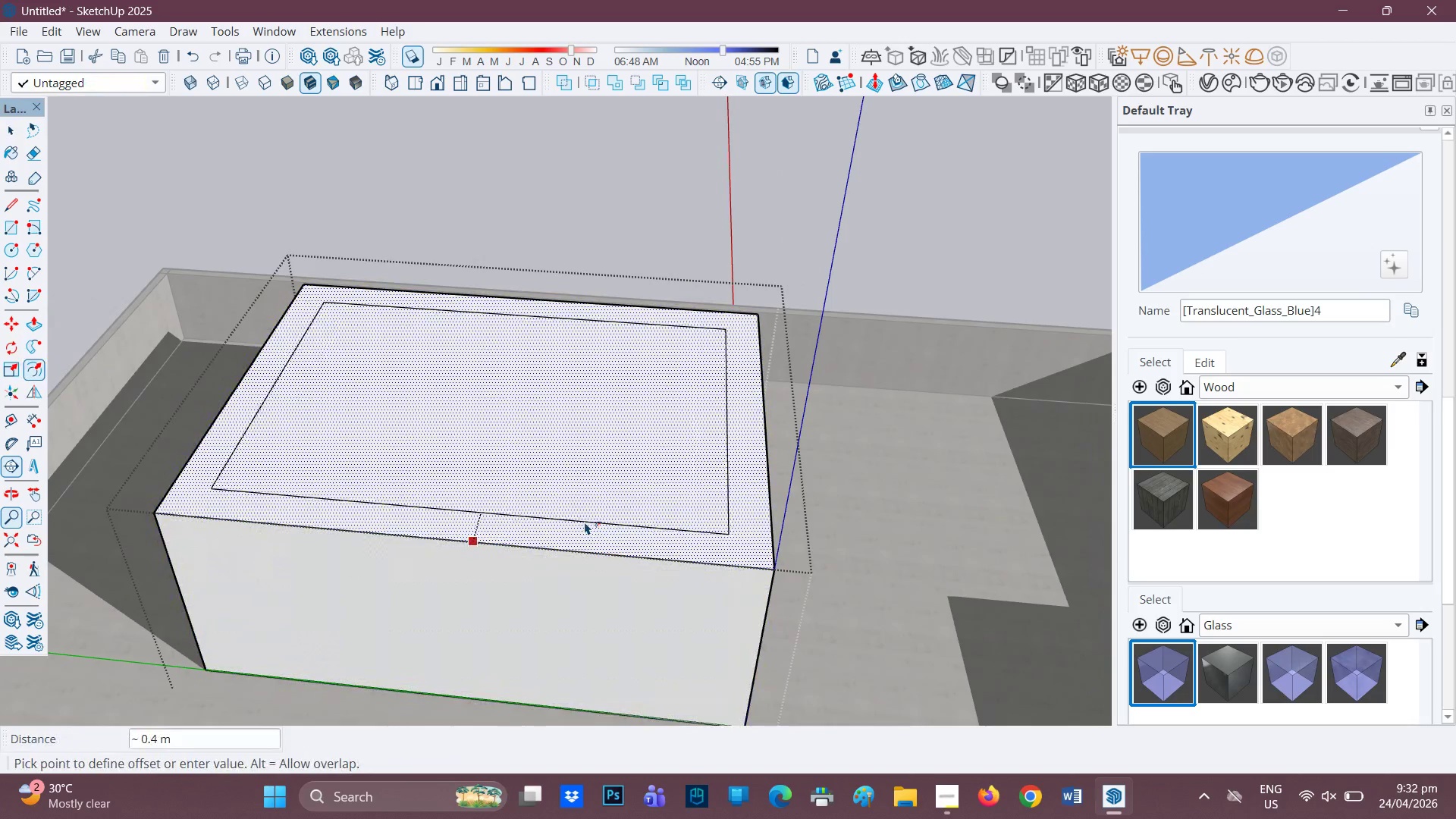 
type(0.02)
 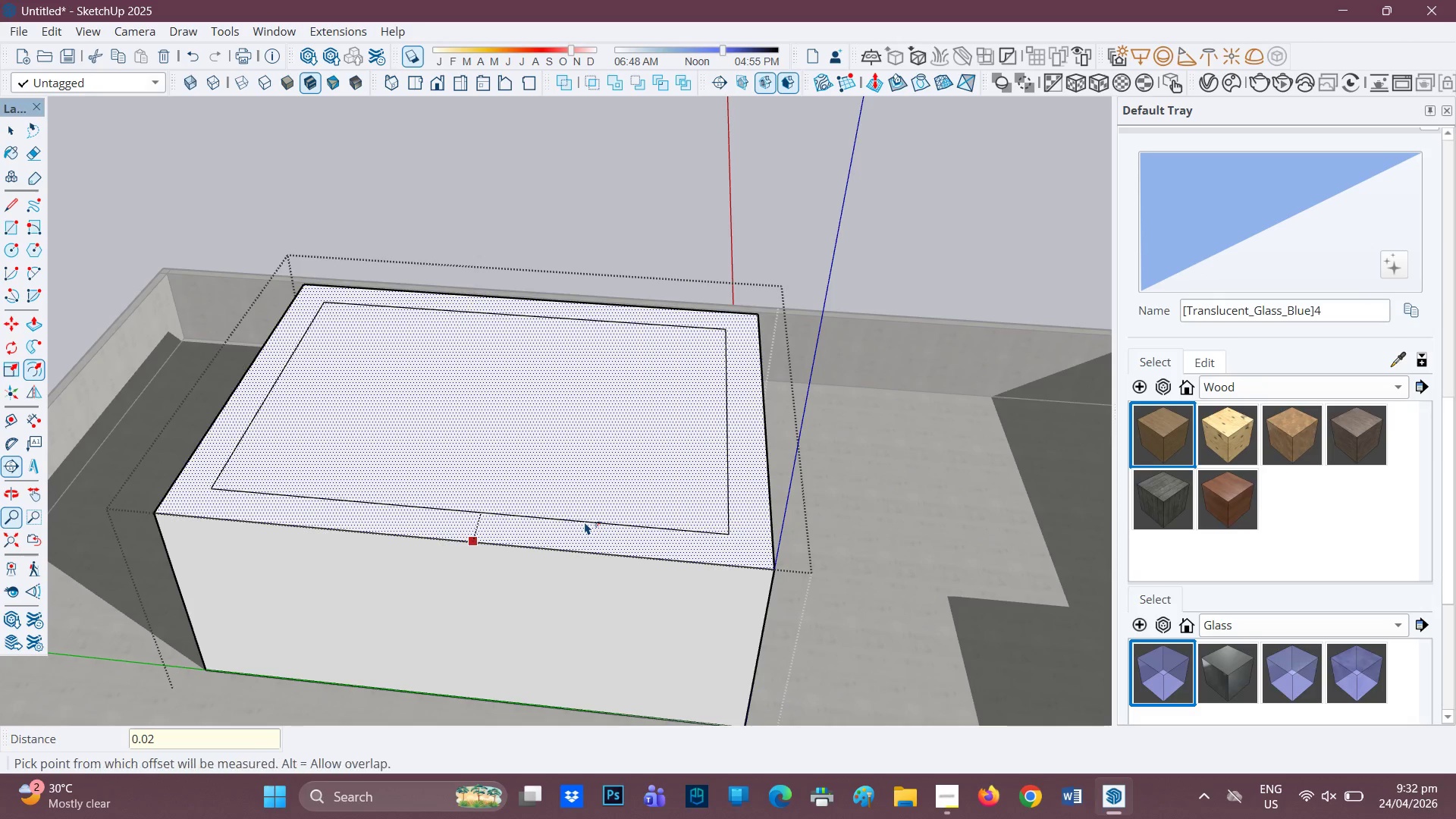 
key(Enter)
 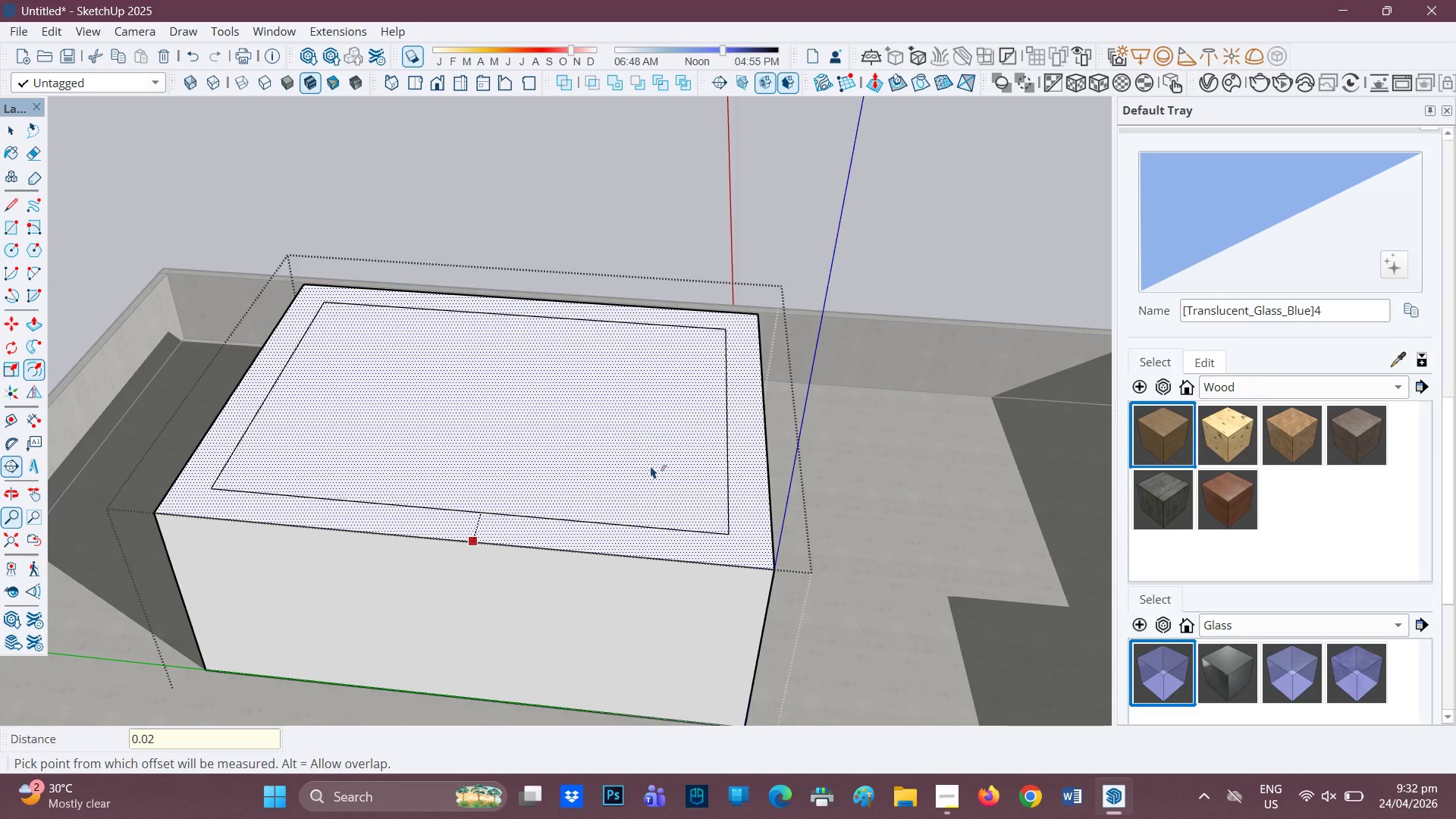 
scroll: coordinate [651, 464], scroll_direction: up, amount: 3.0
 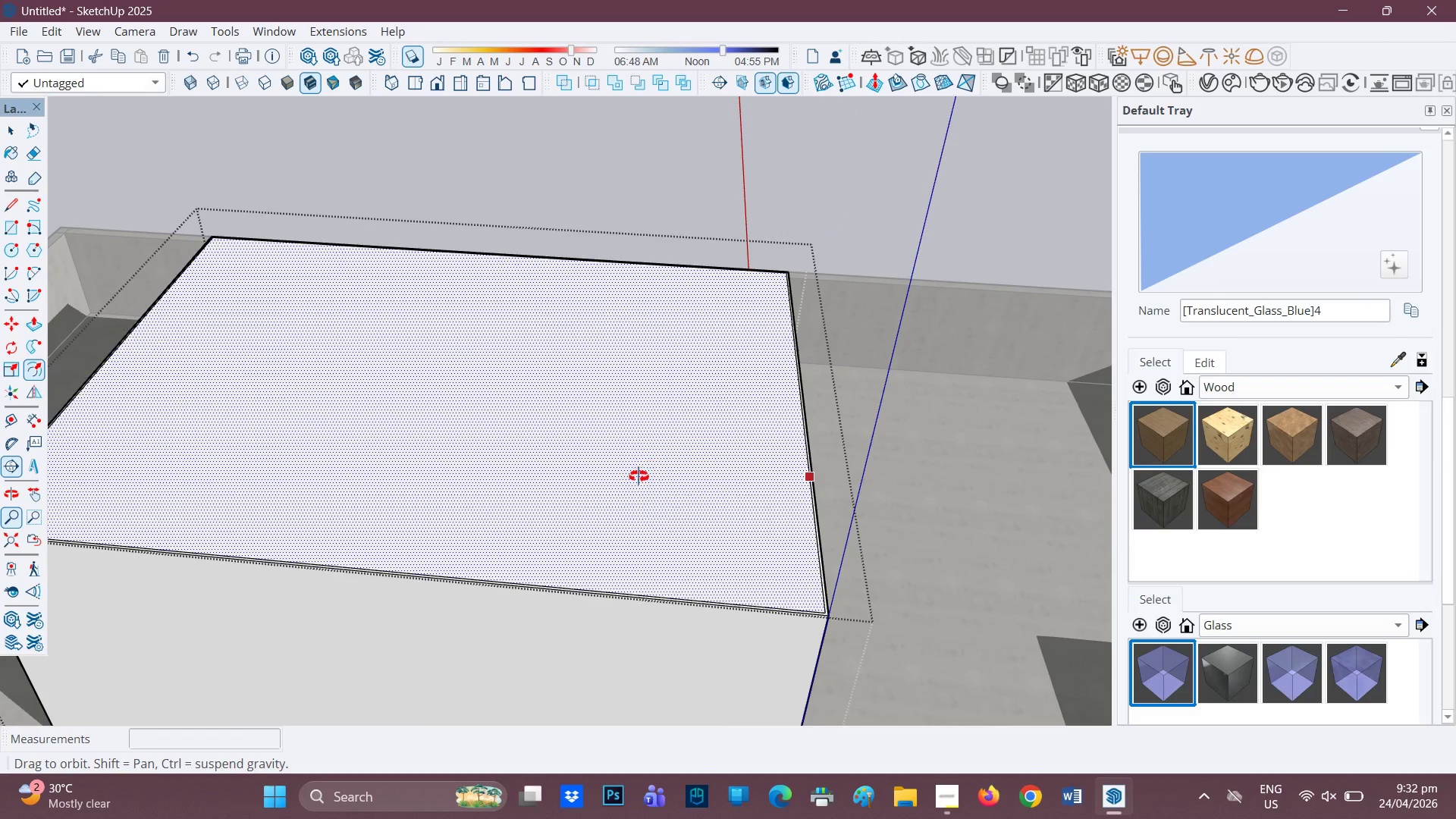 
scroll: coordinate [644, 472], scroll_direction: down, amount: 1.0
 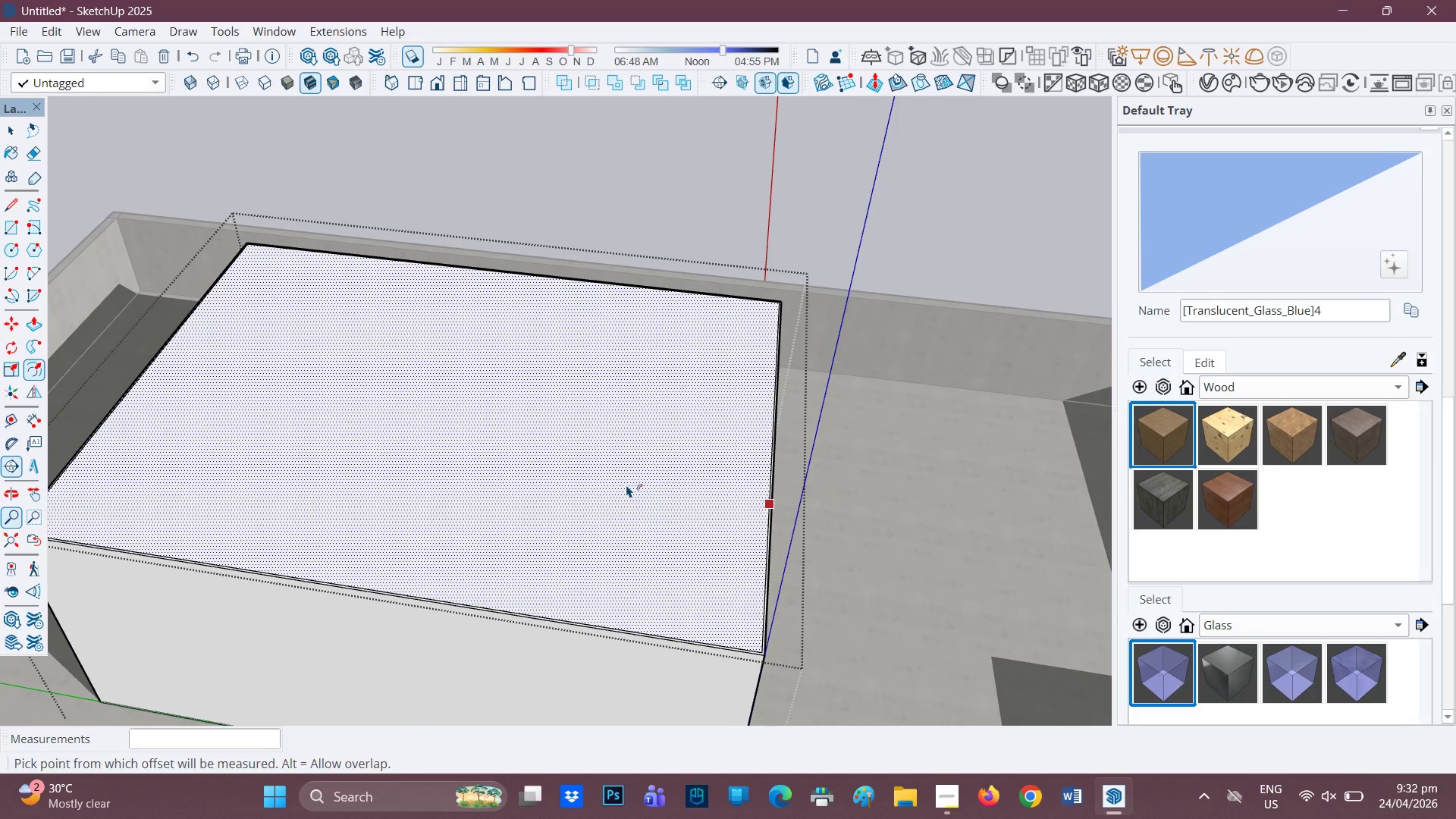 
key(Control+Z)
 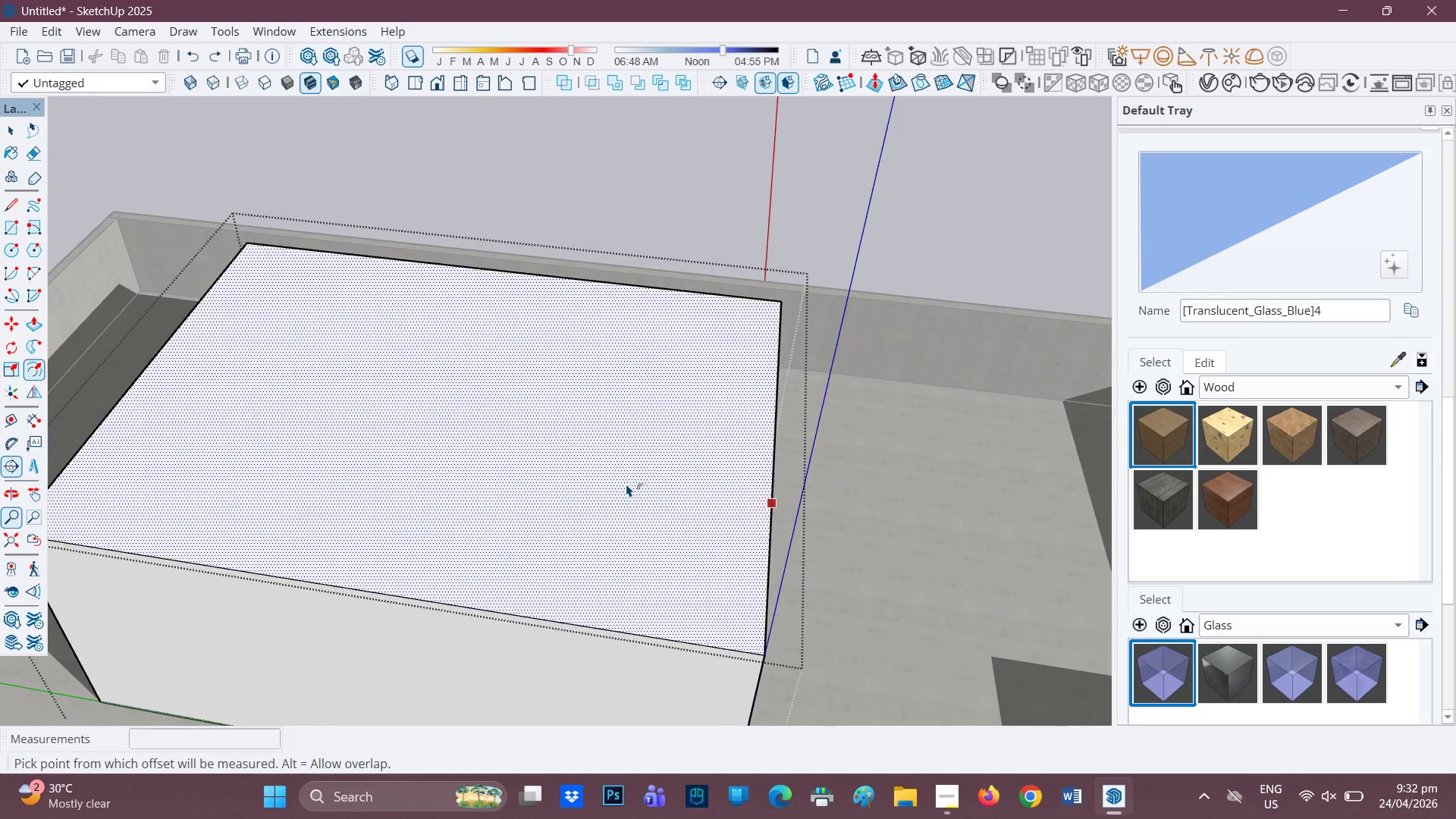 
left_click([626, 484])
 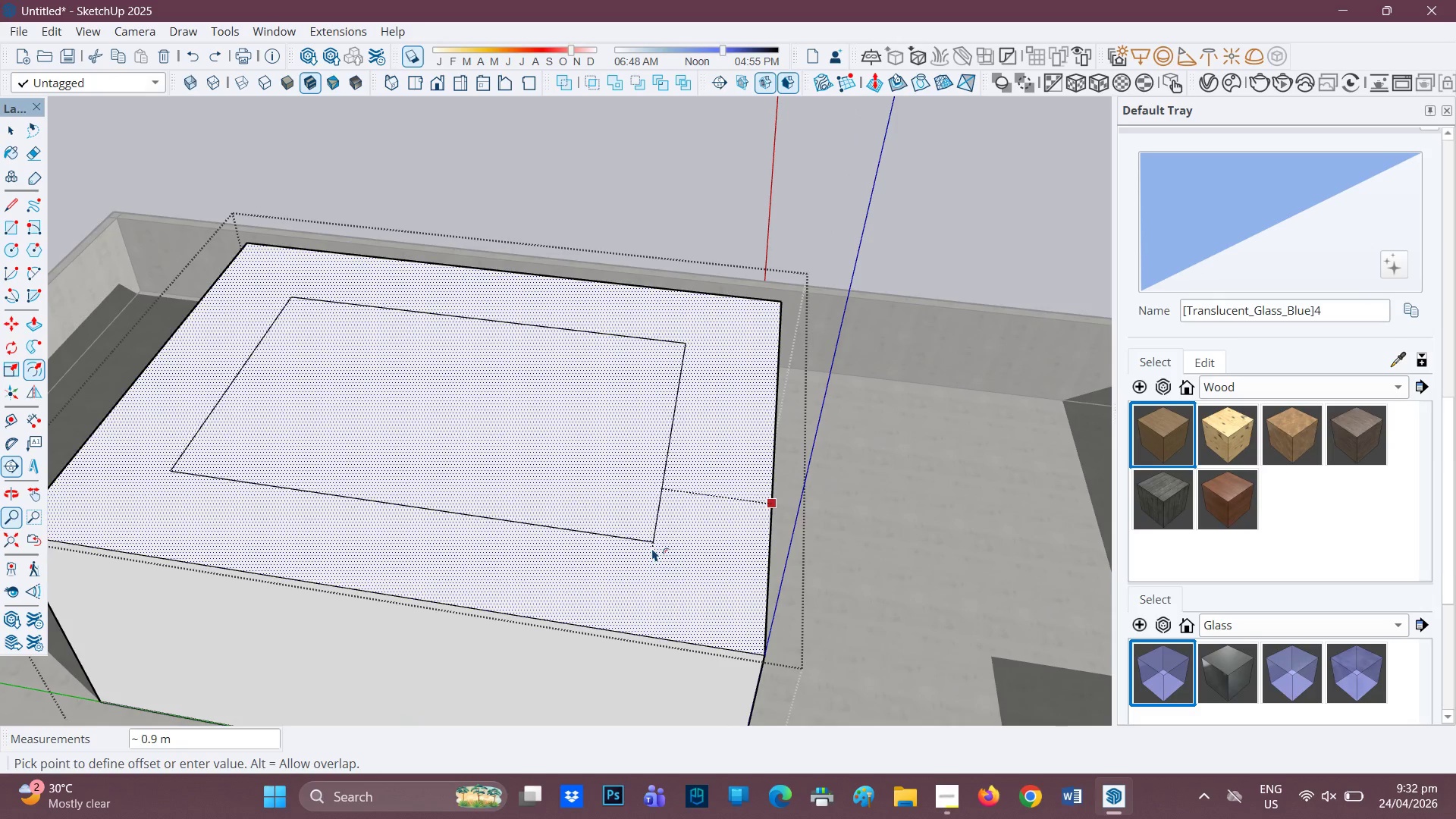 
key(Period)
 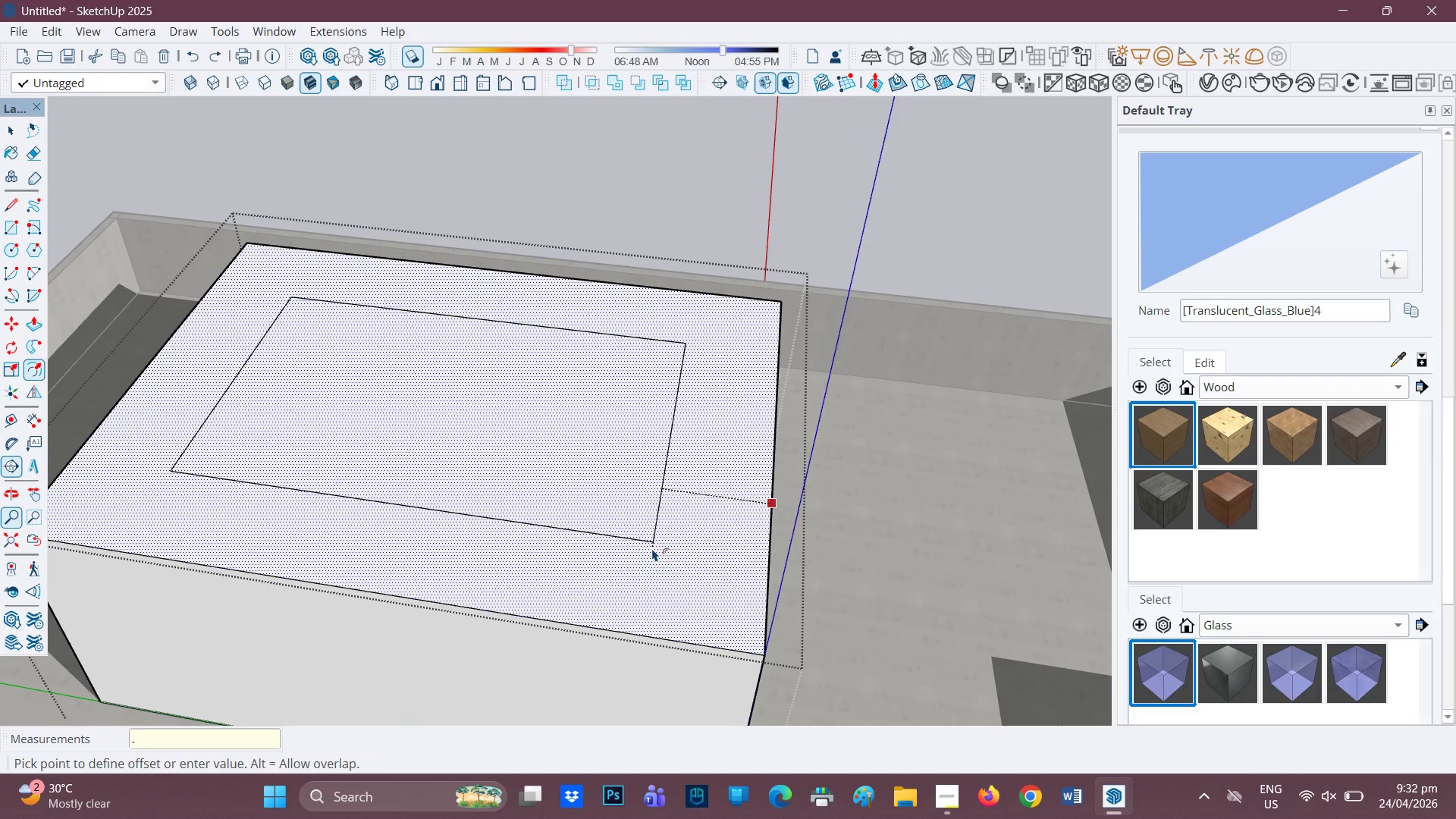 
key(2)
 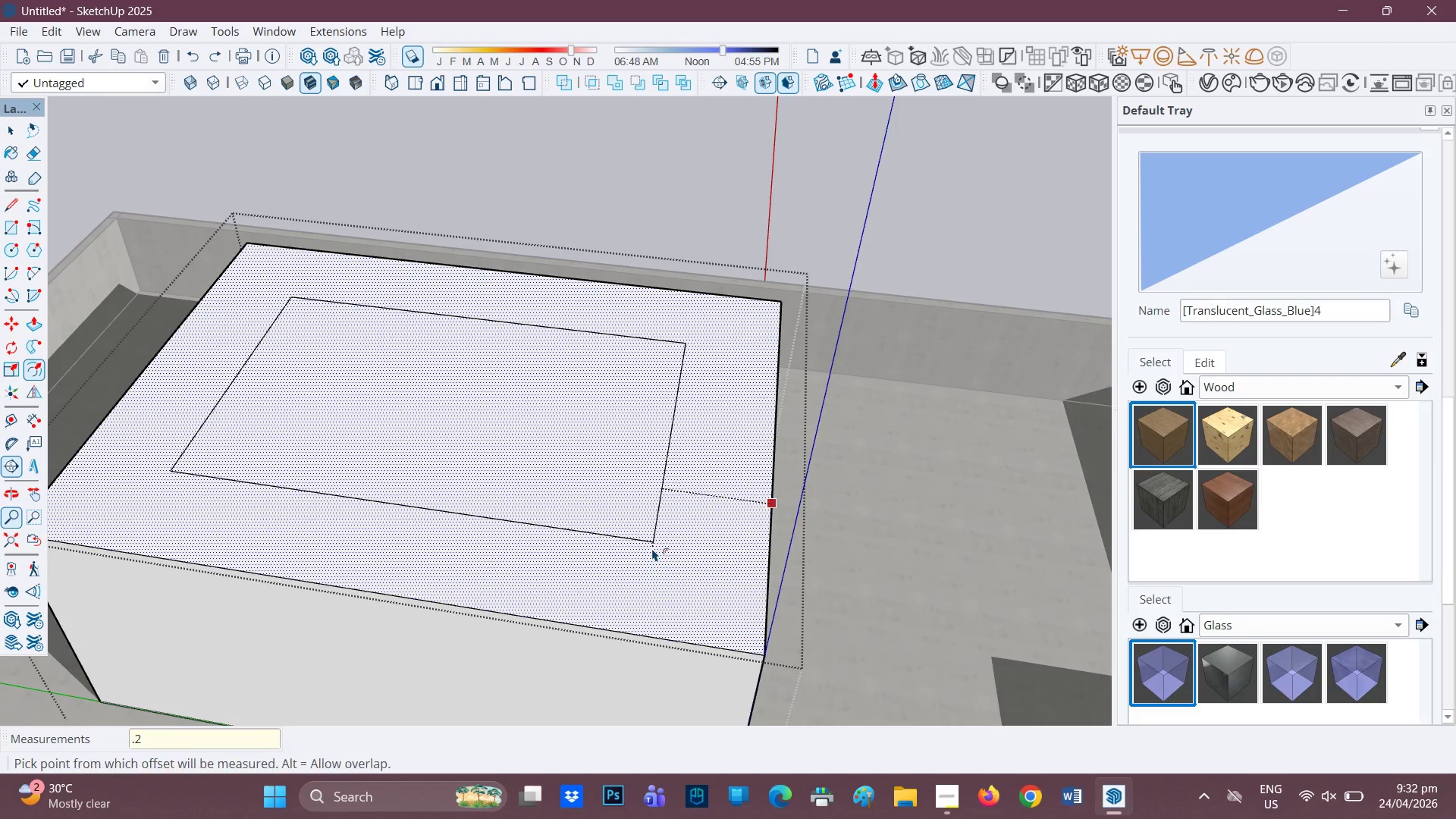 
key(Enter)
 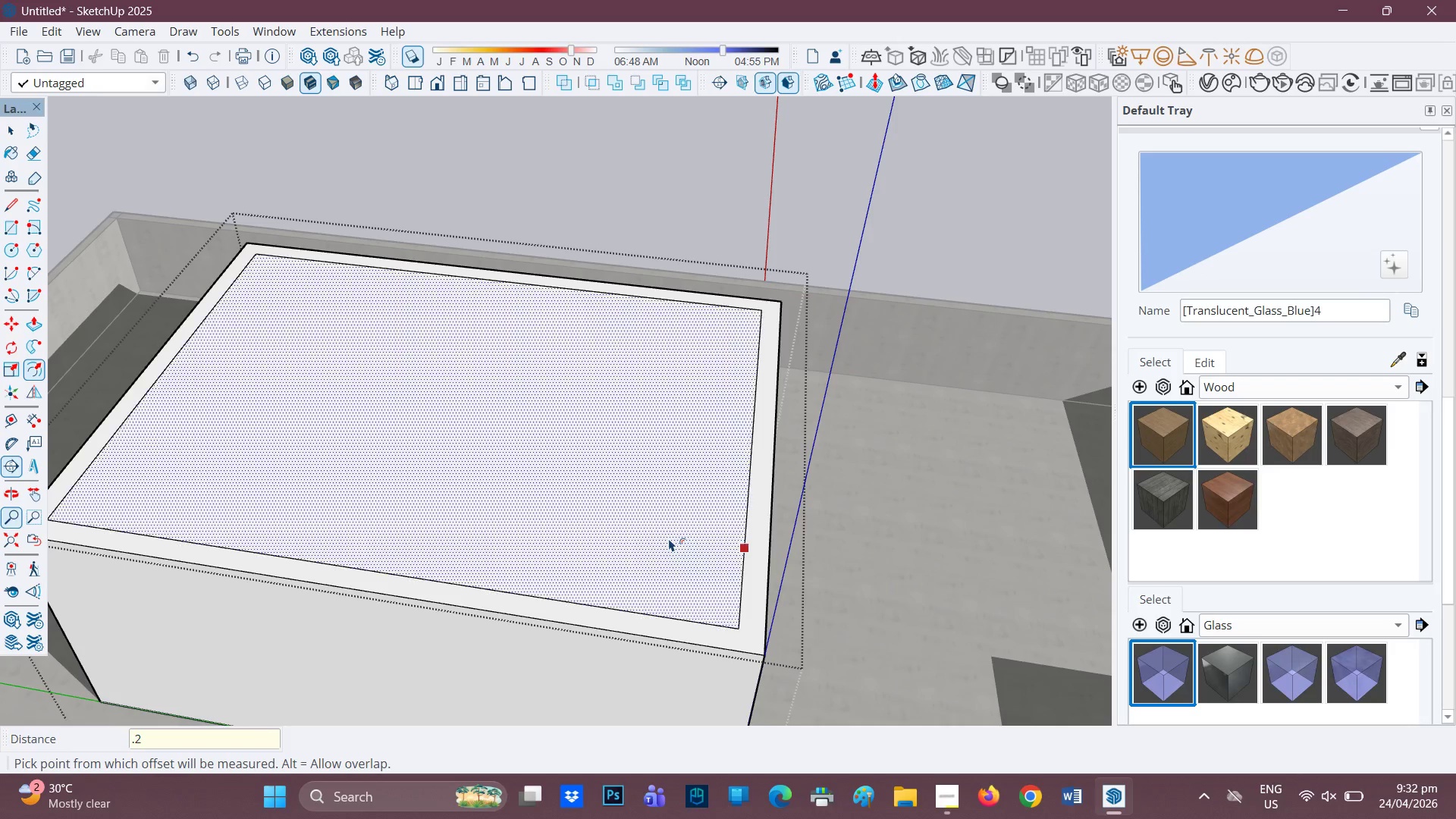 
scroll: coordinate [670, 538], scroll_direction: up, amount: 1.0
 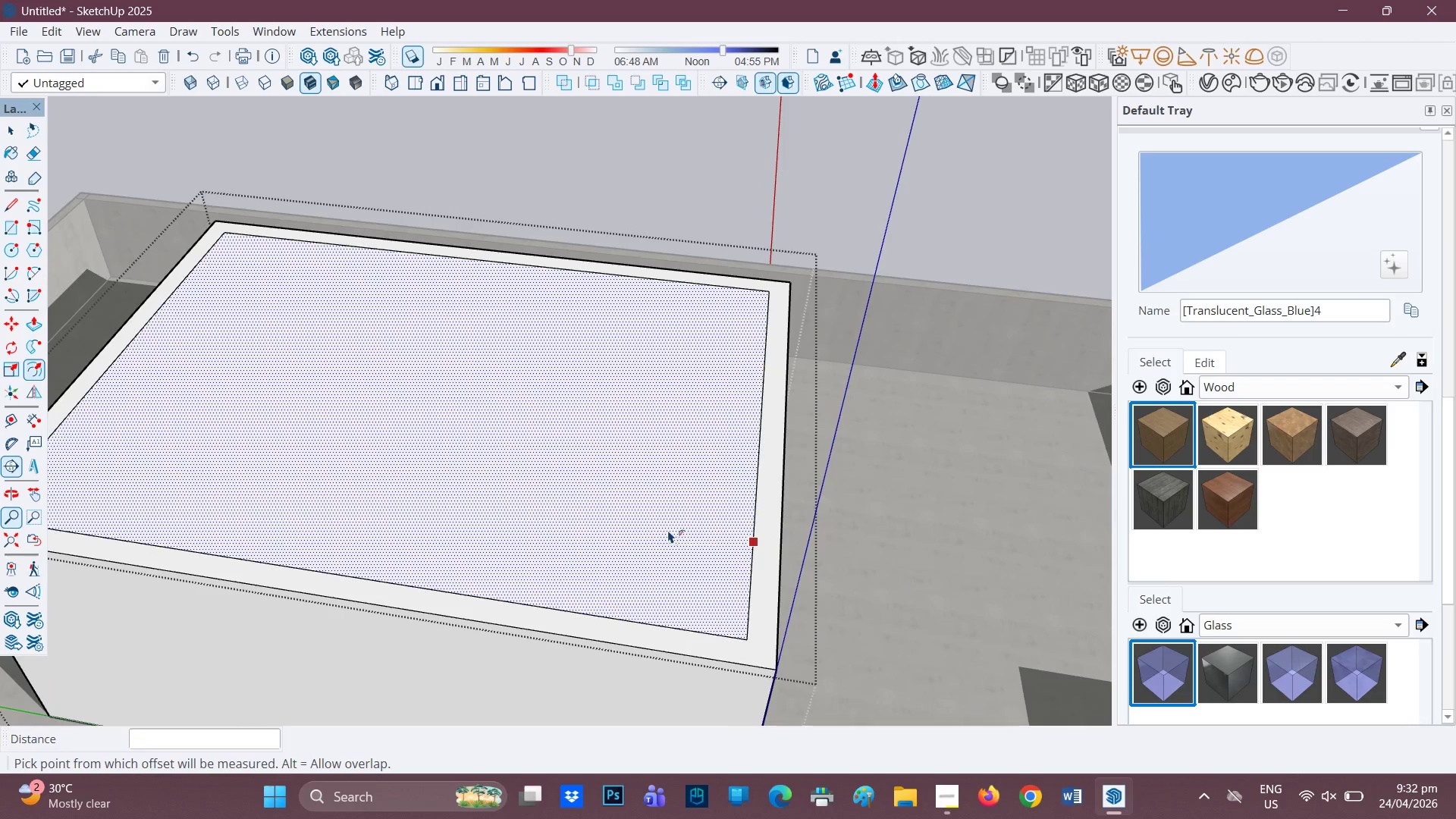 
scroll: coordinate [669, 511], scroll_direction: down, amount: 11.0
 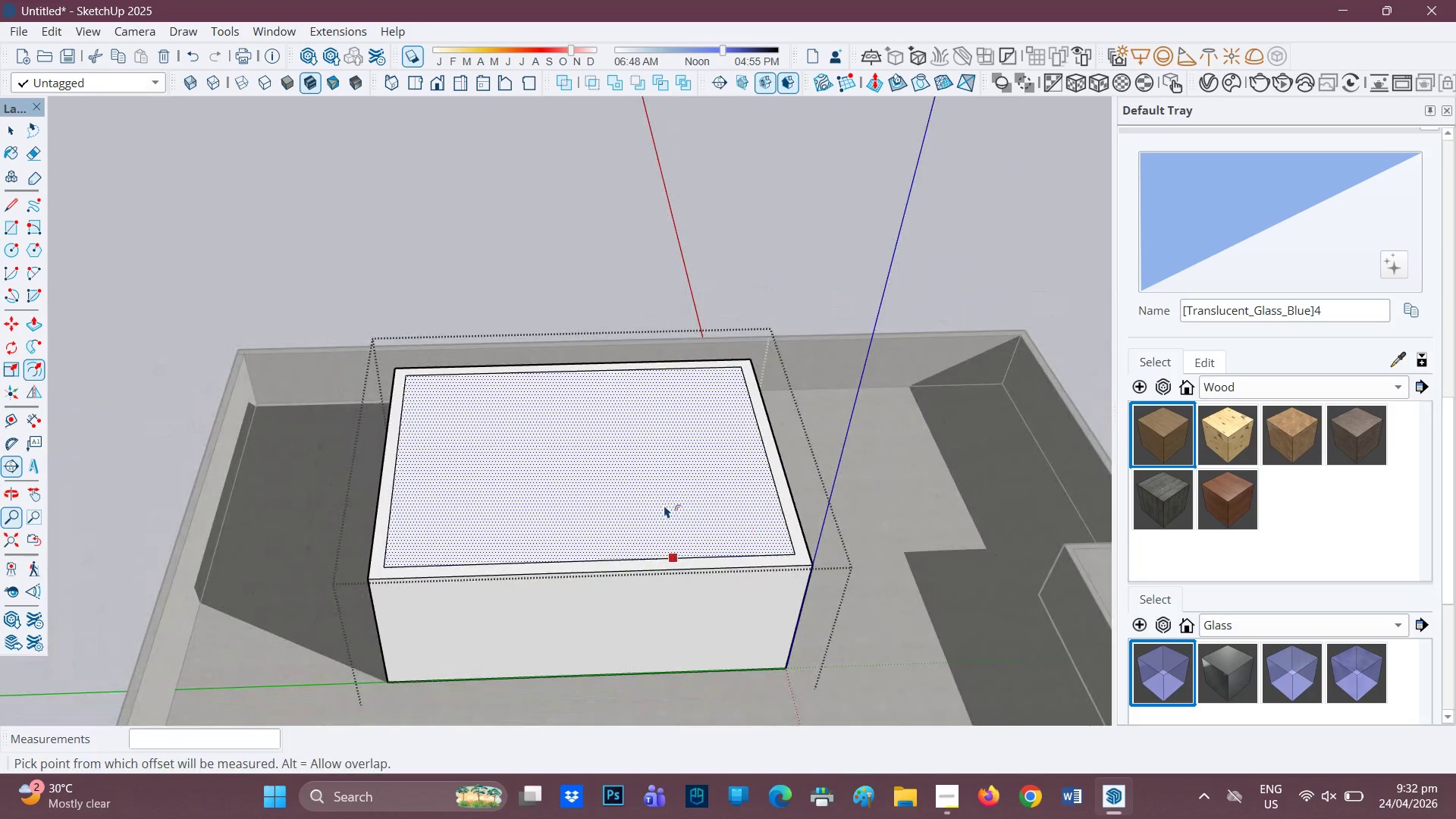 
key(Control+Z)
 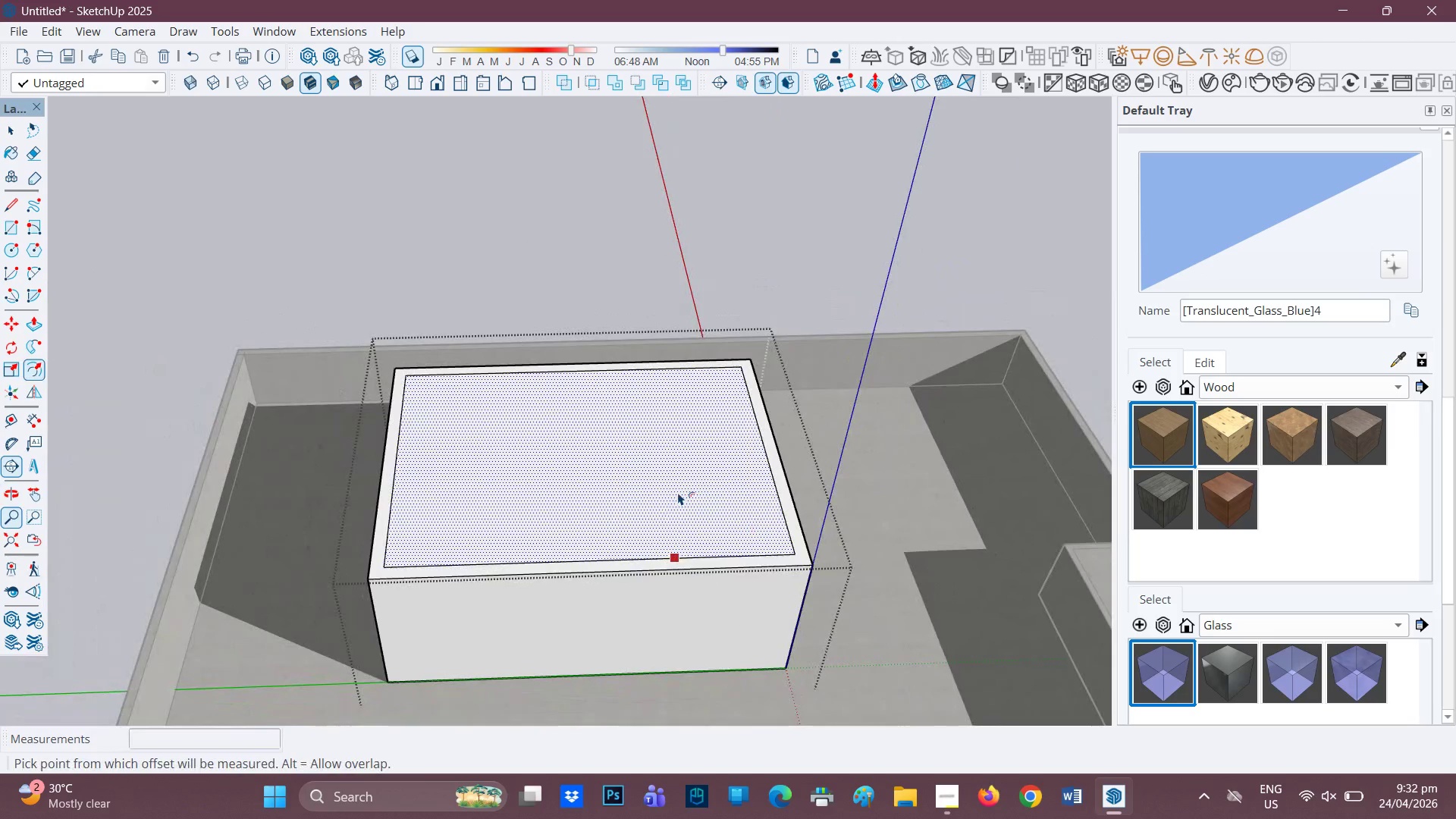 
scroll: coordinate [677, 492], scroll_direction: up, amount: 3.0
 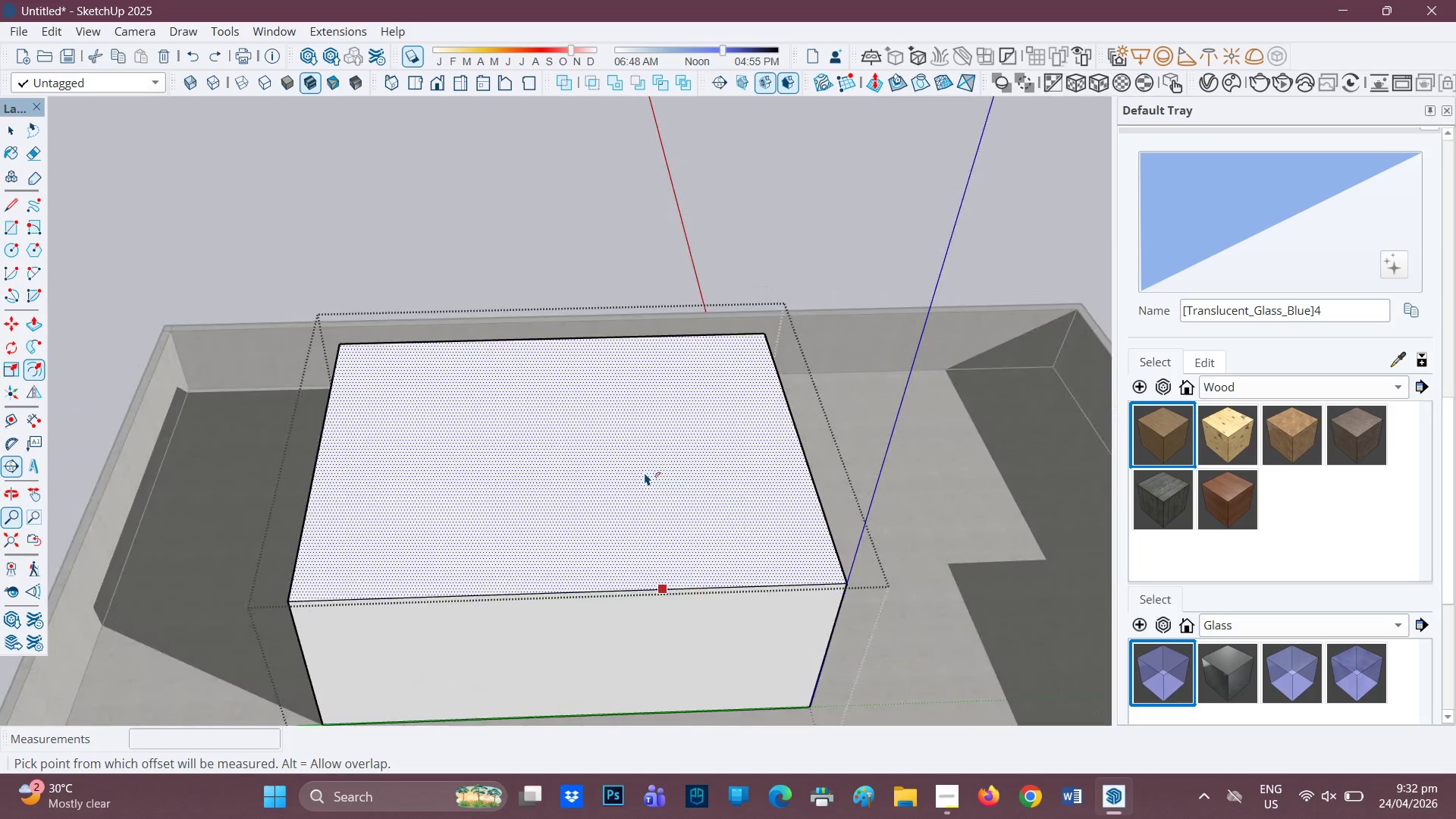 
left_click([645, 472])
 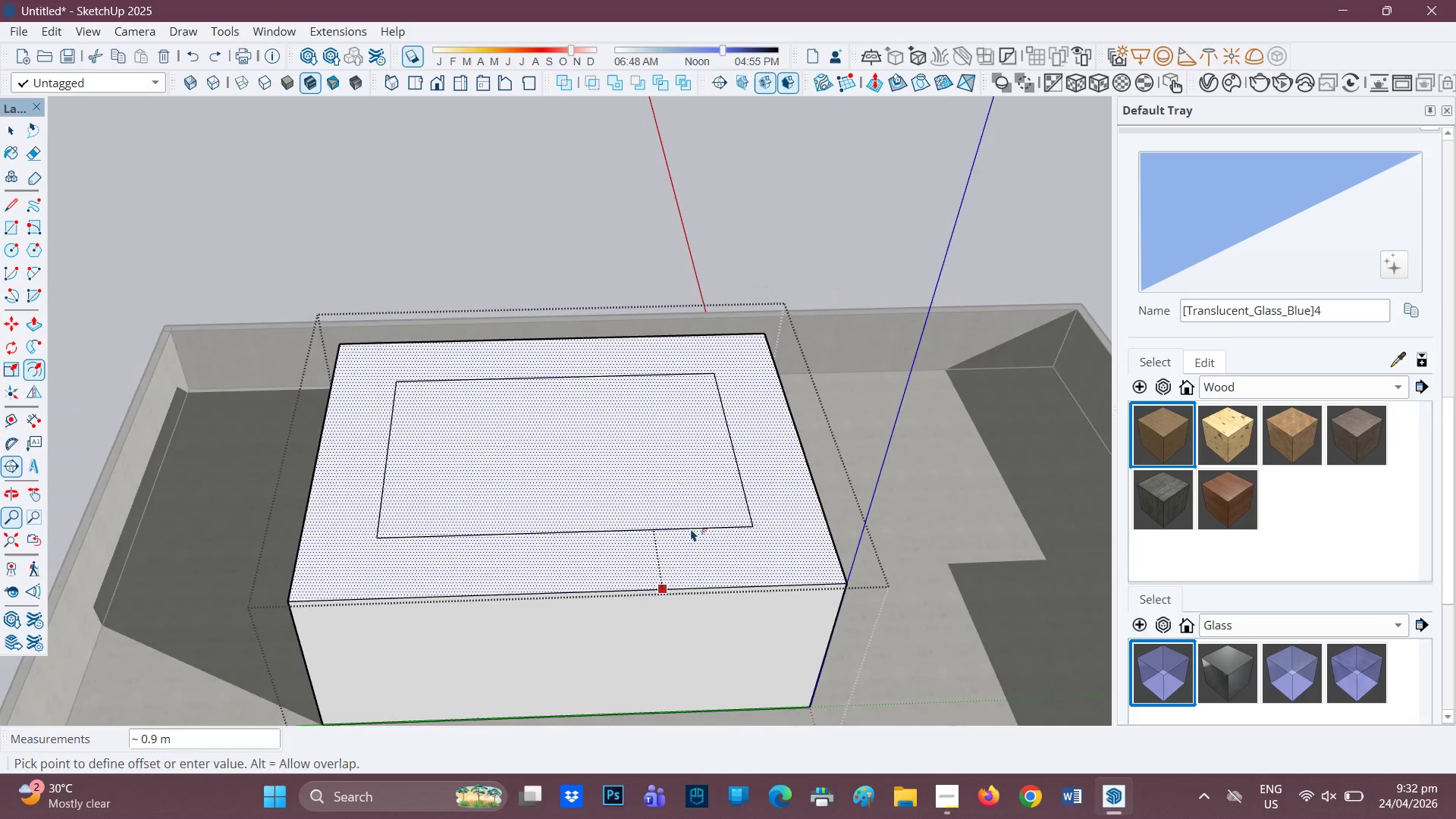 
key(Period)
 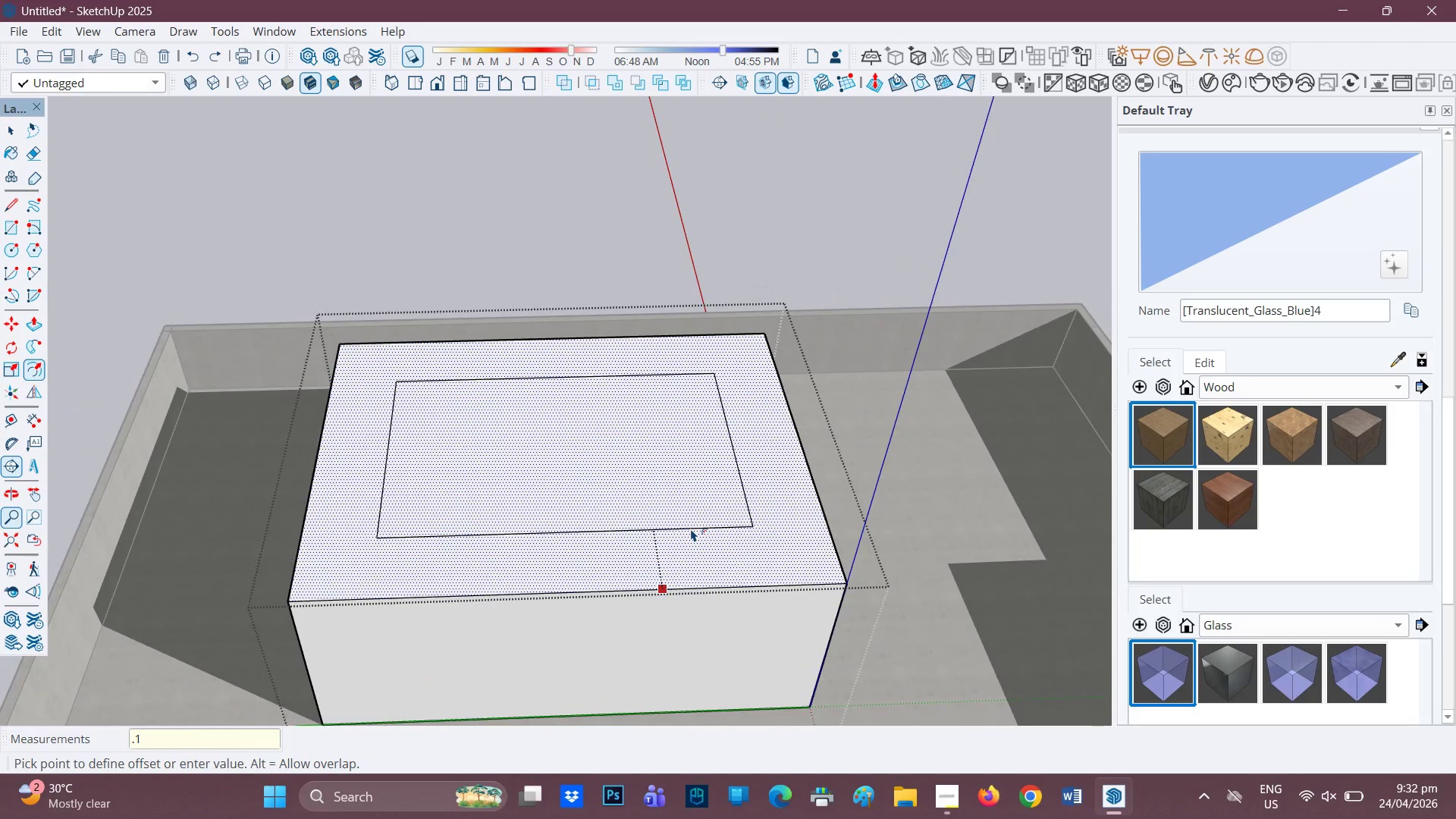 
key(1)
 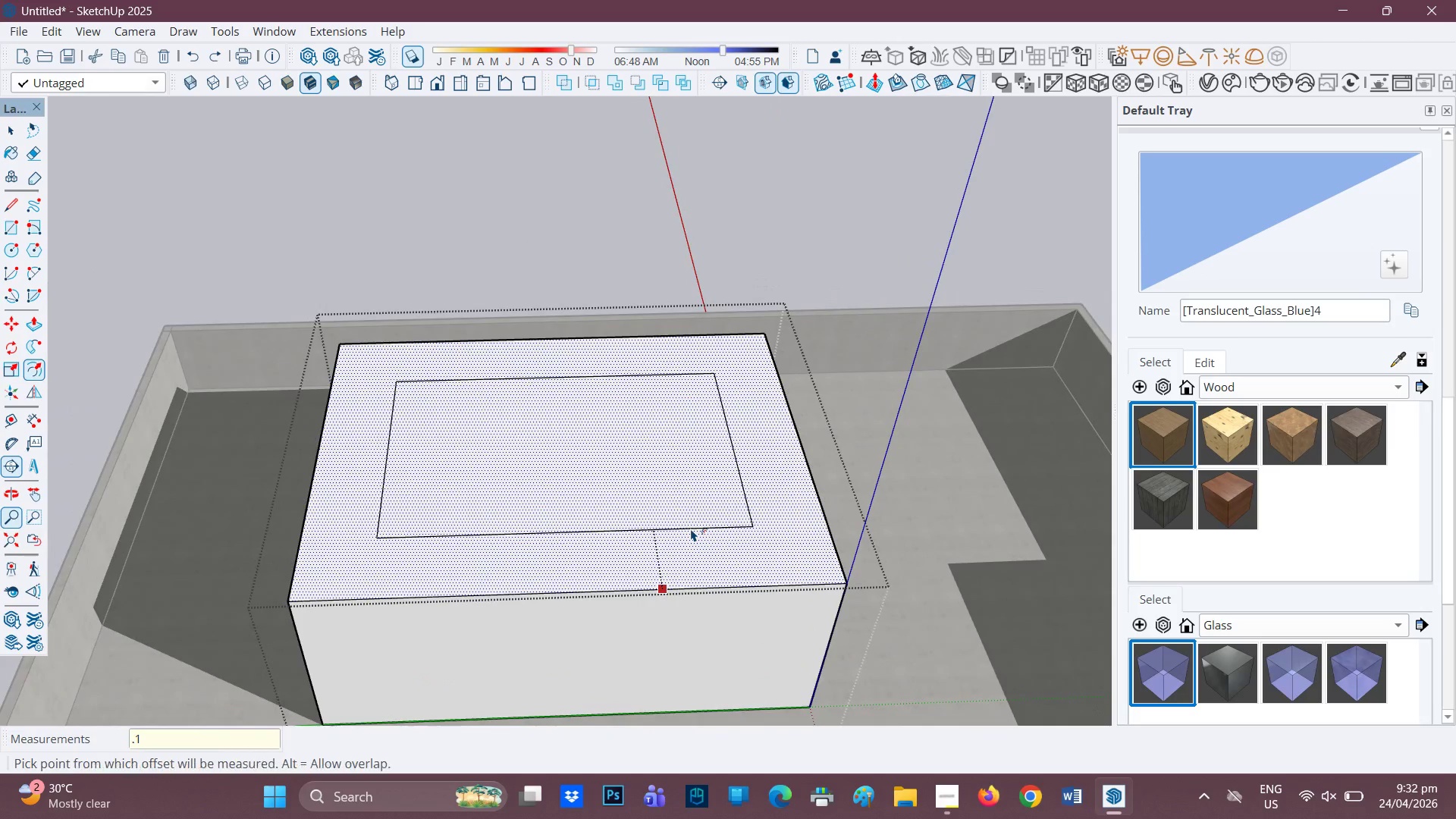 
key(Enter)
 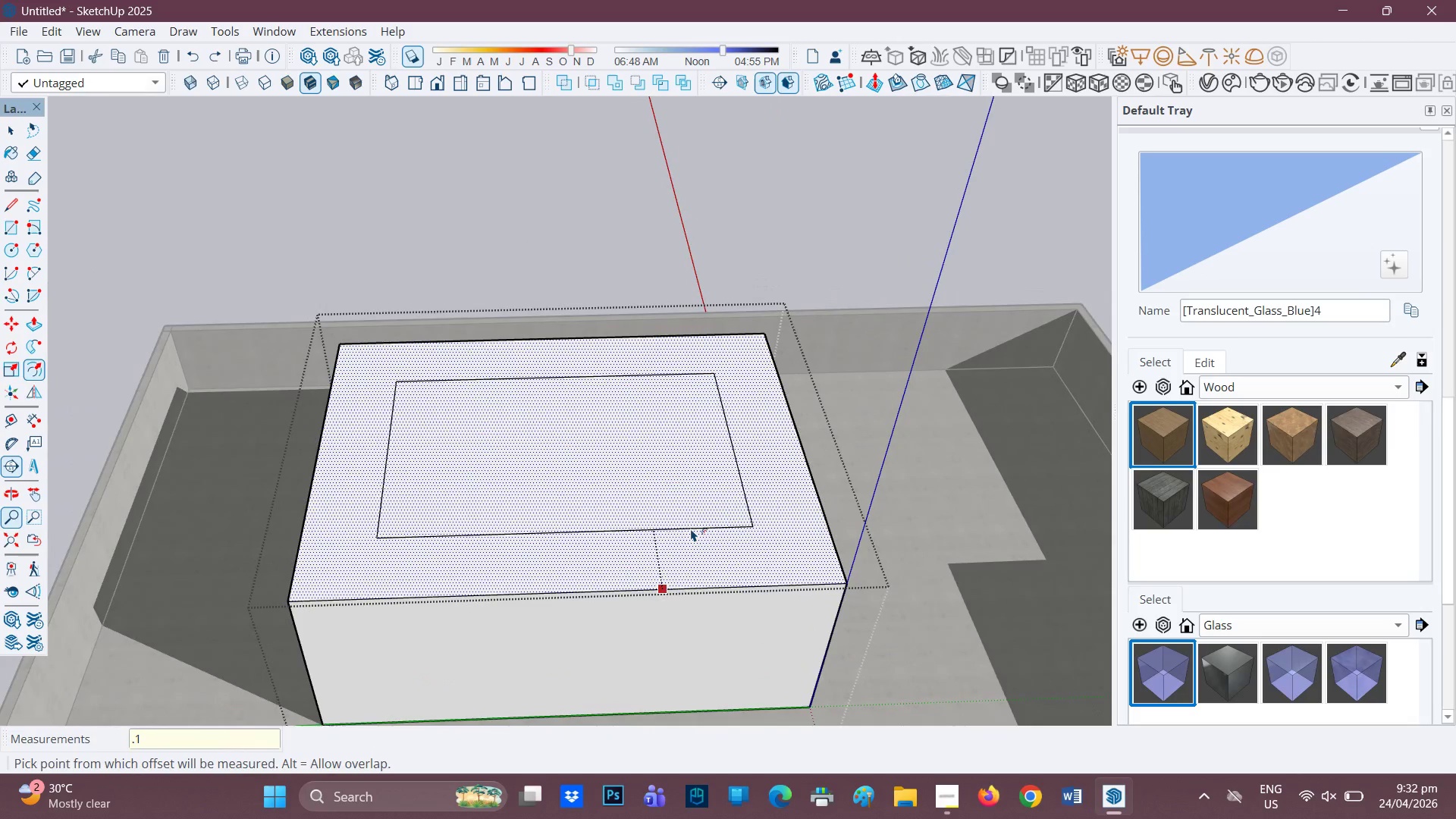 
scroll: coordinate [691, 529], scroll_direction: up, amount: 1.0
 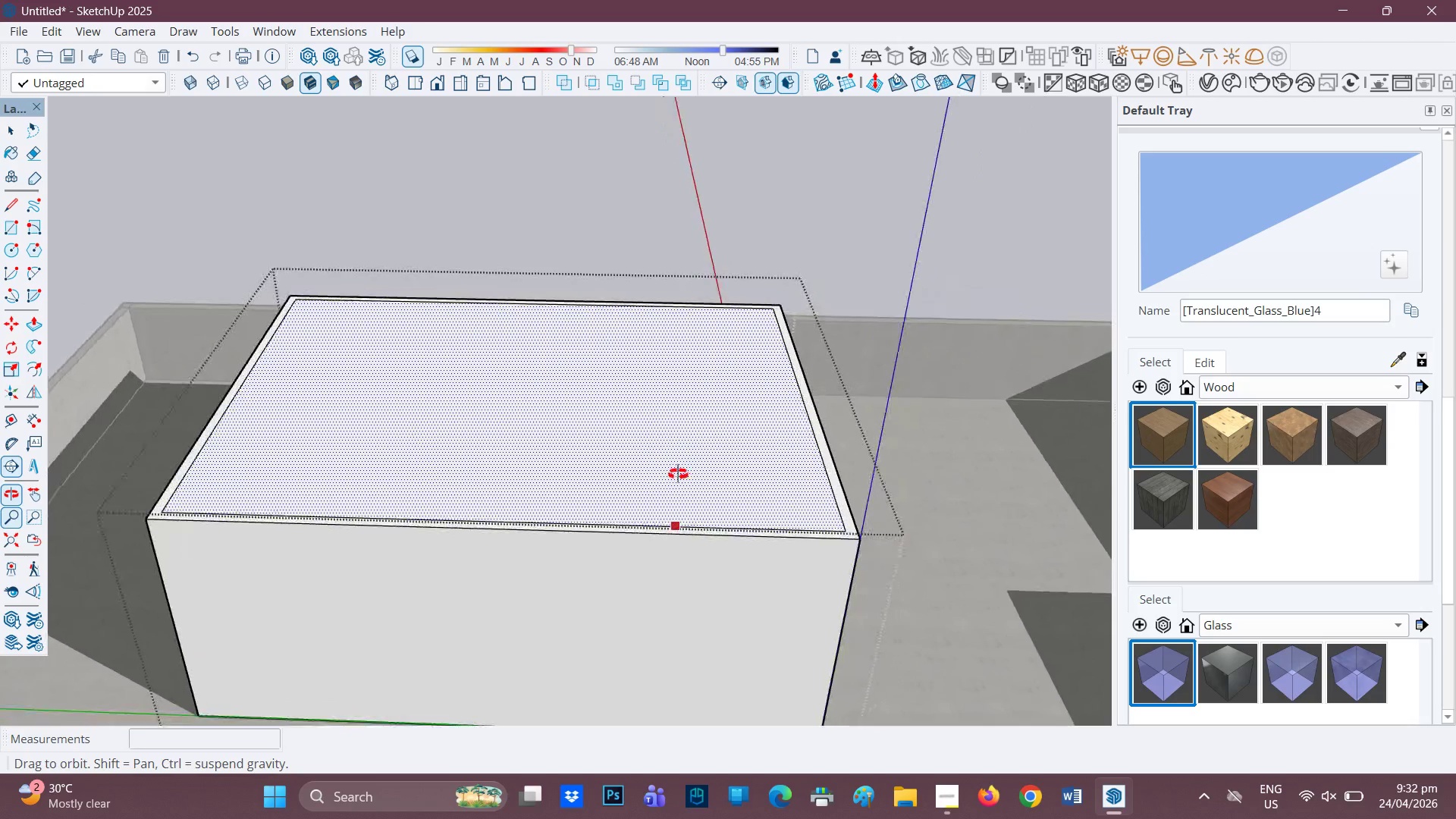 
key(P)
 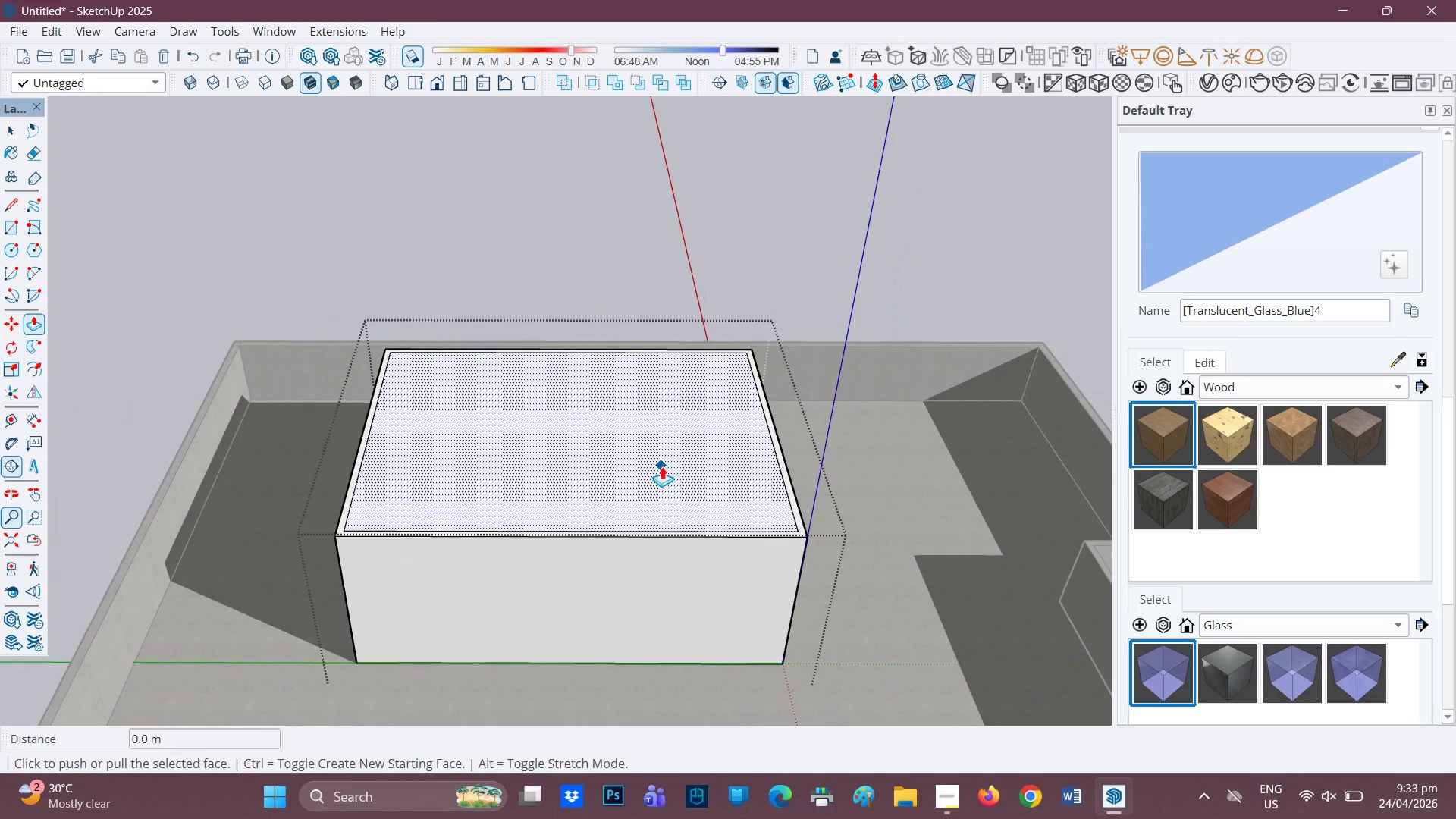 
scroll: coordinate [675, 485], scroll_direction: down, amount: 4.0
 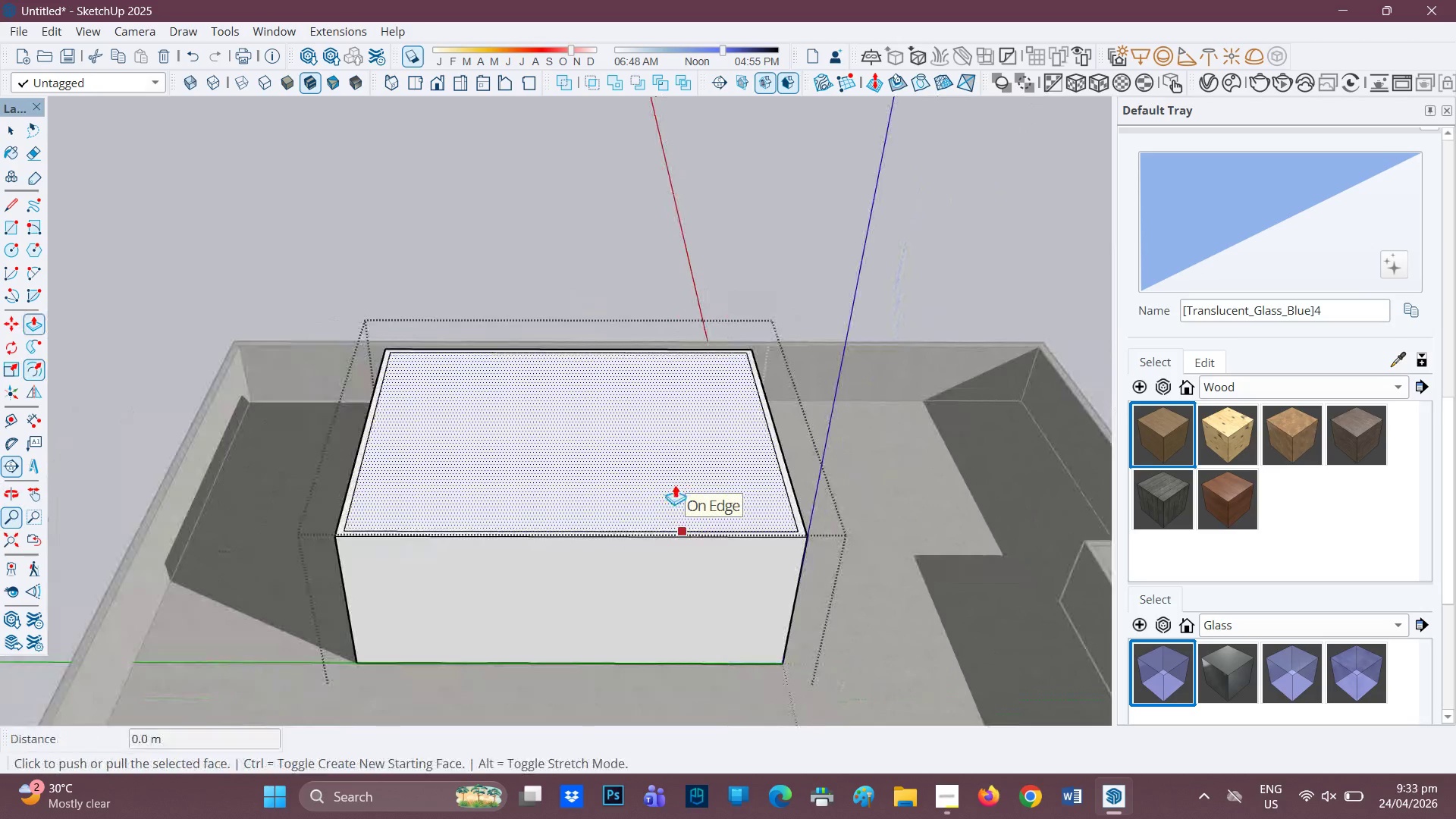 
left_click([662, 466])
 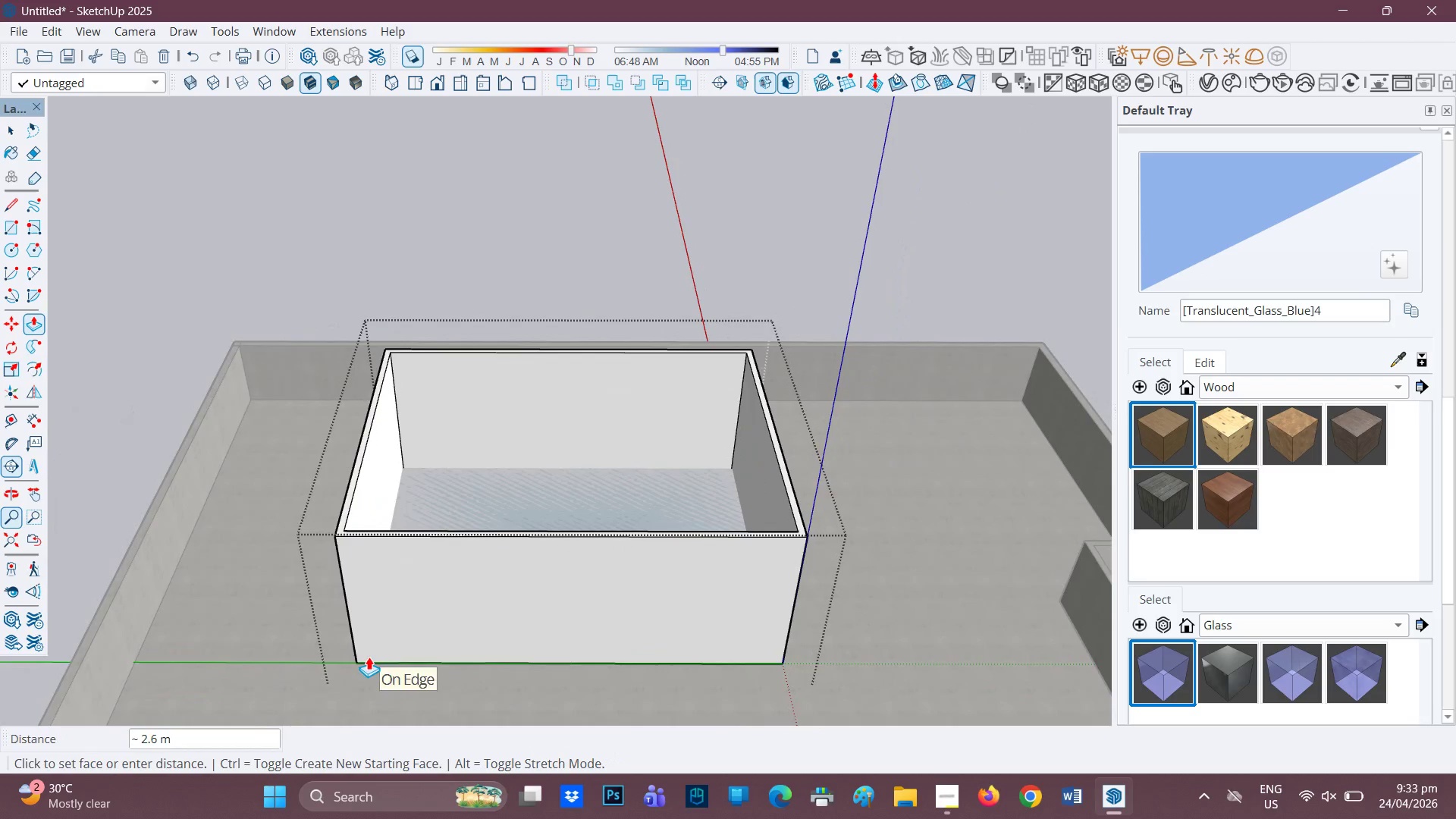 
left_click([366, 657])
 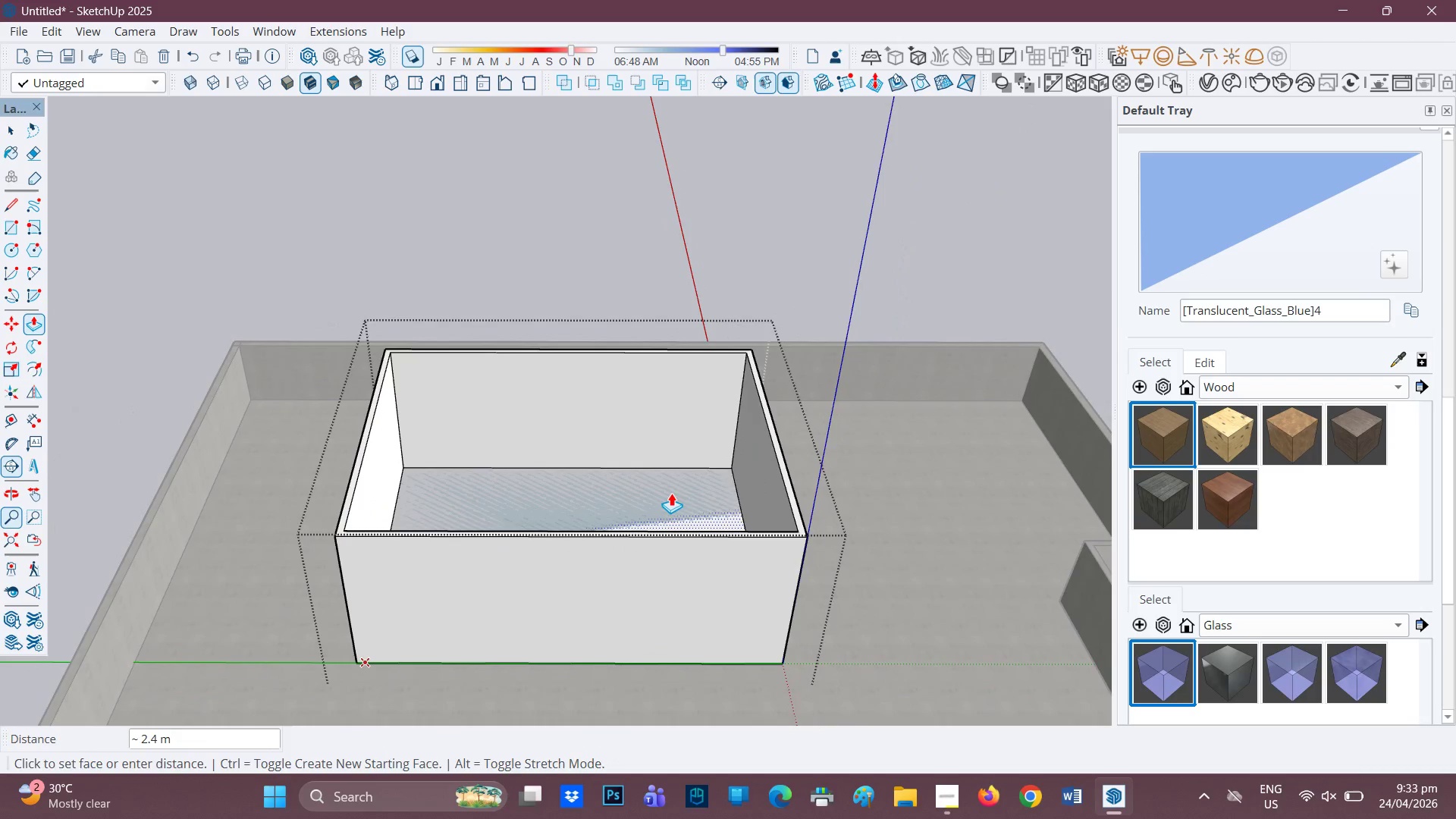 
scroll: coordinate [697, 474], scroll_direction: up, amount: 5.0
 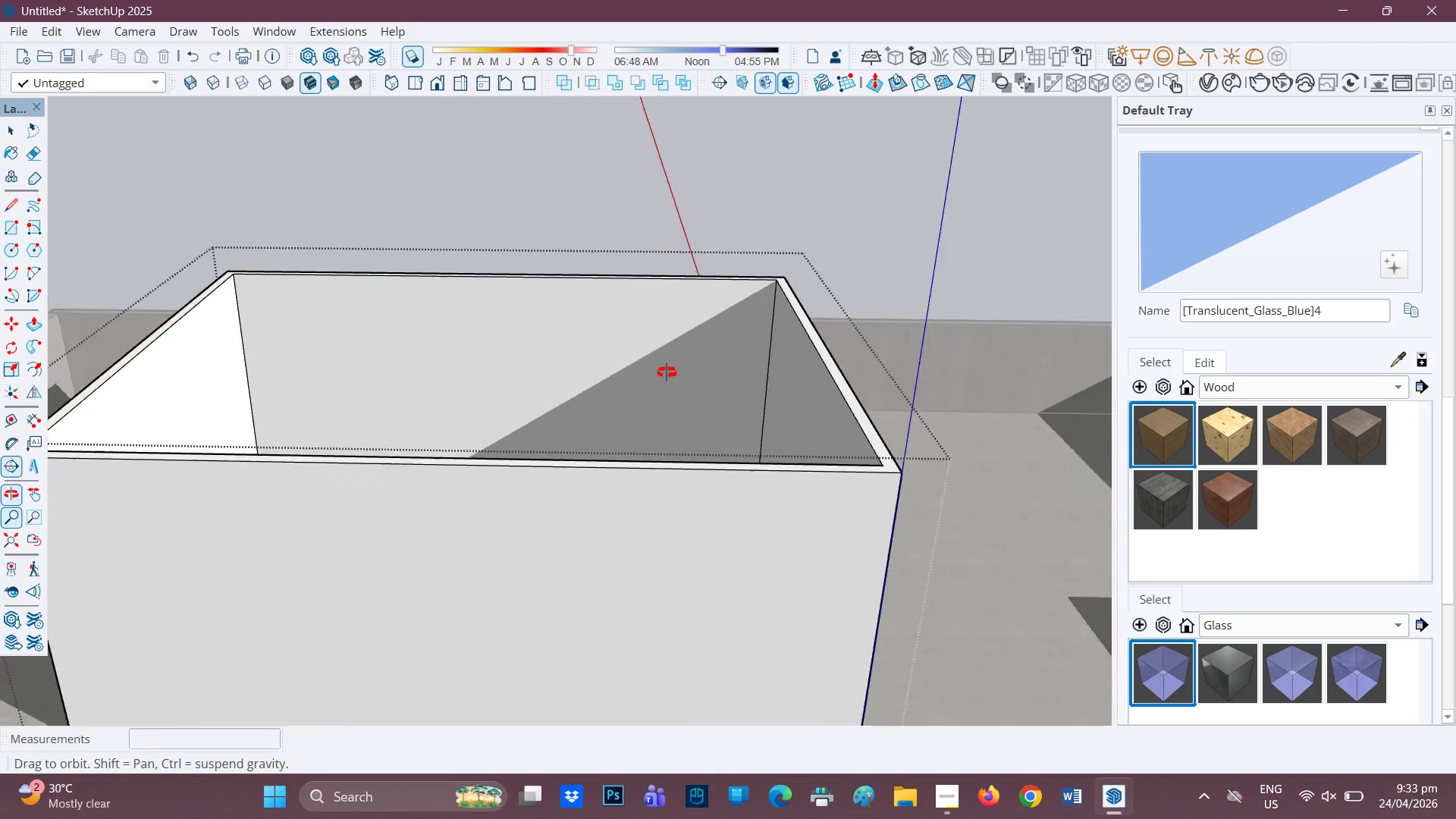 
scroll: coordinate [642, 412], scroll_direction: down, amount: 7.0
 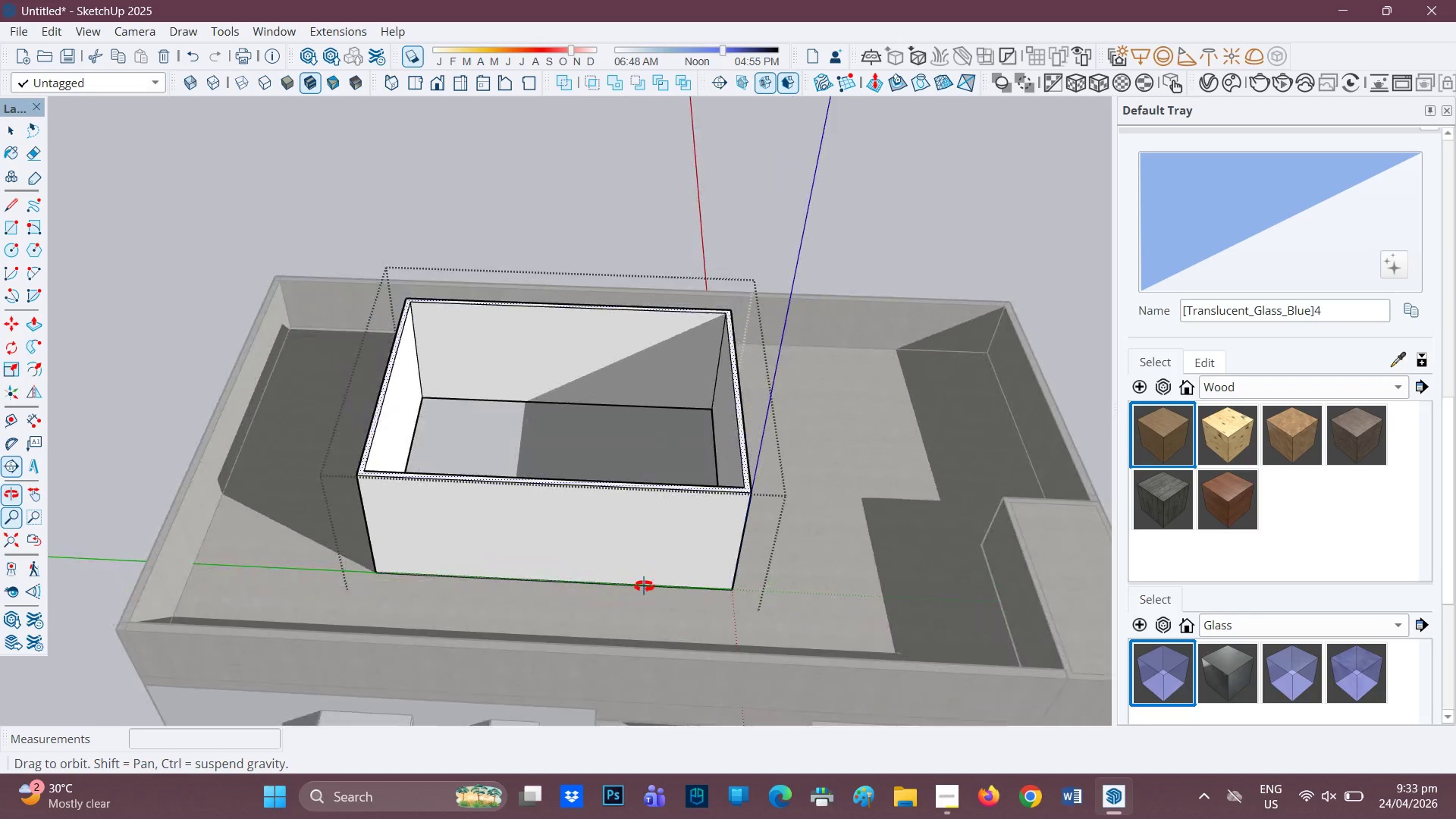 
key(H)
 